 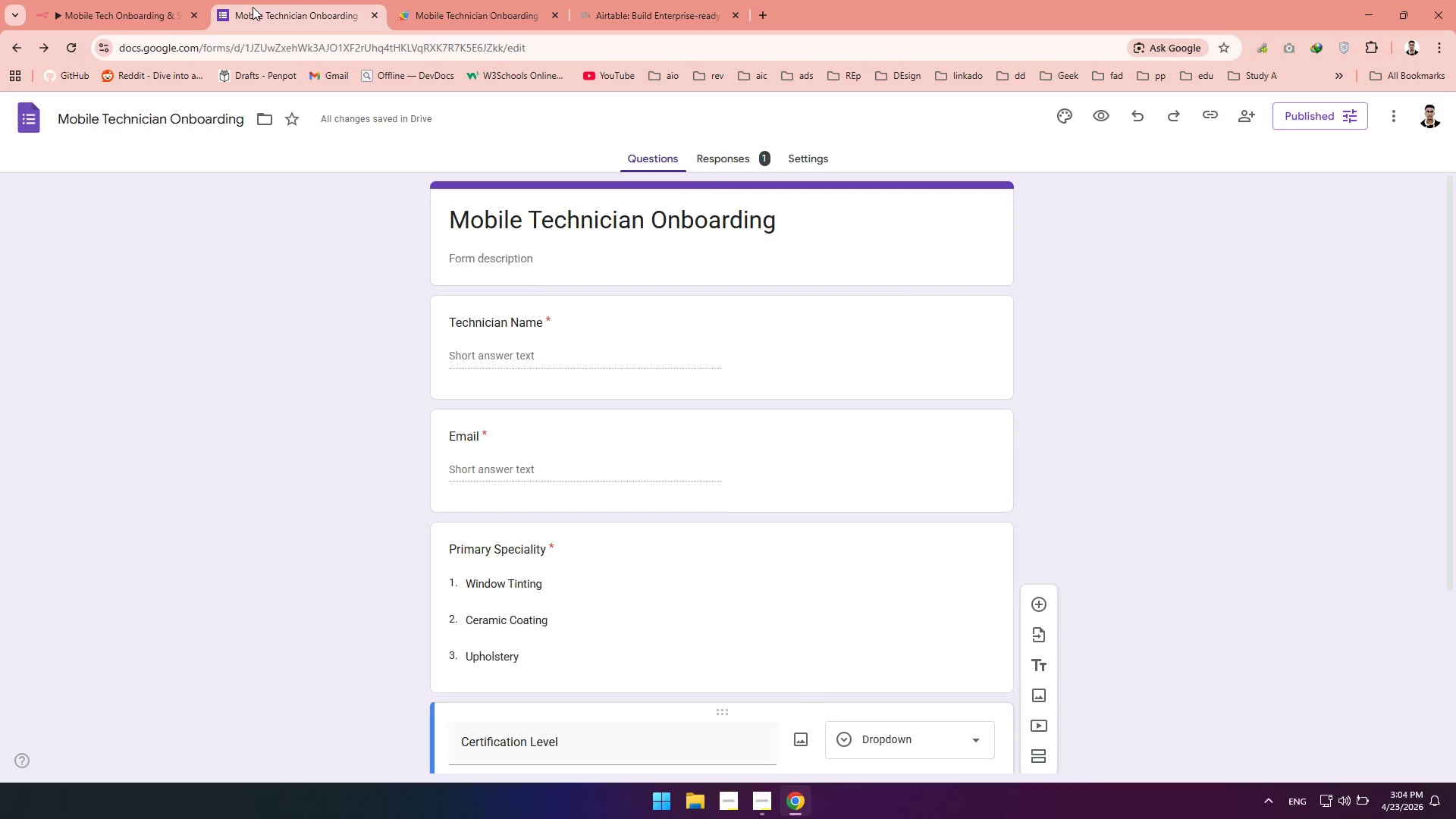 
left_click([258, 11])
 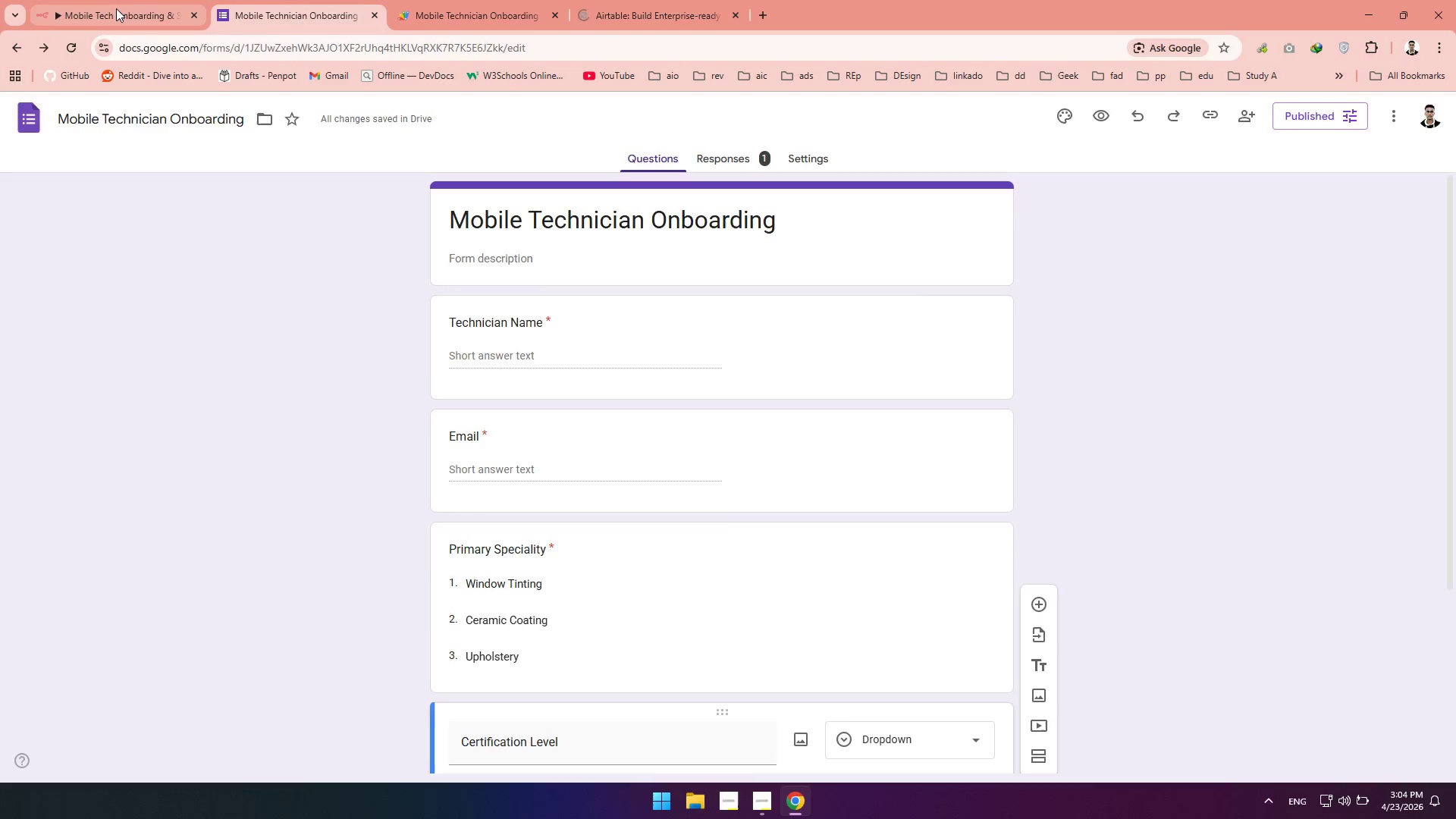 
left_click([116, 8])
 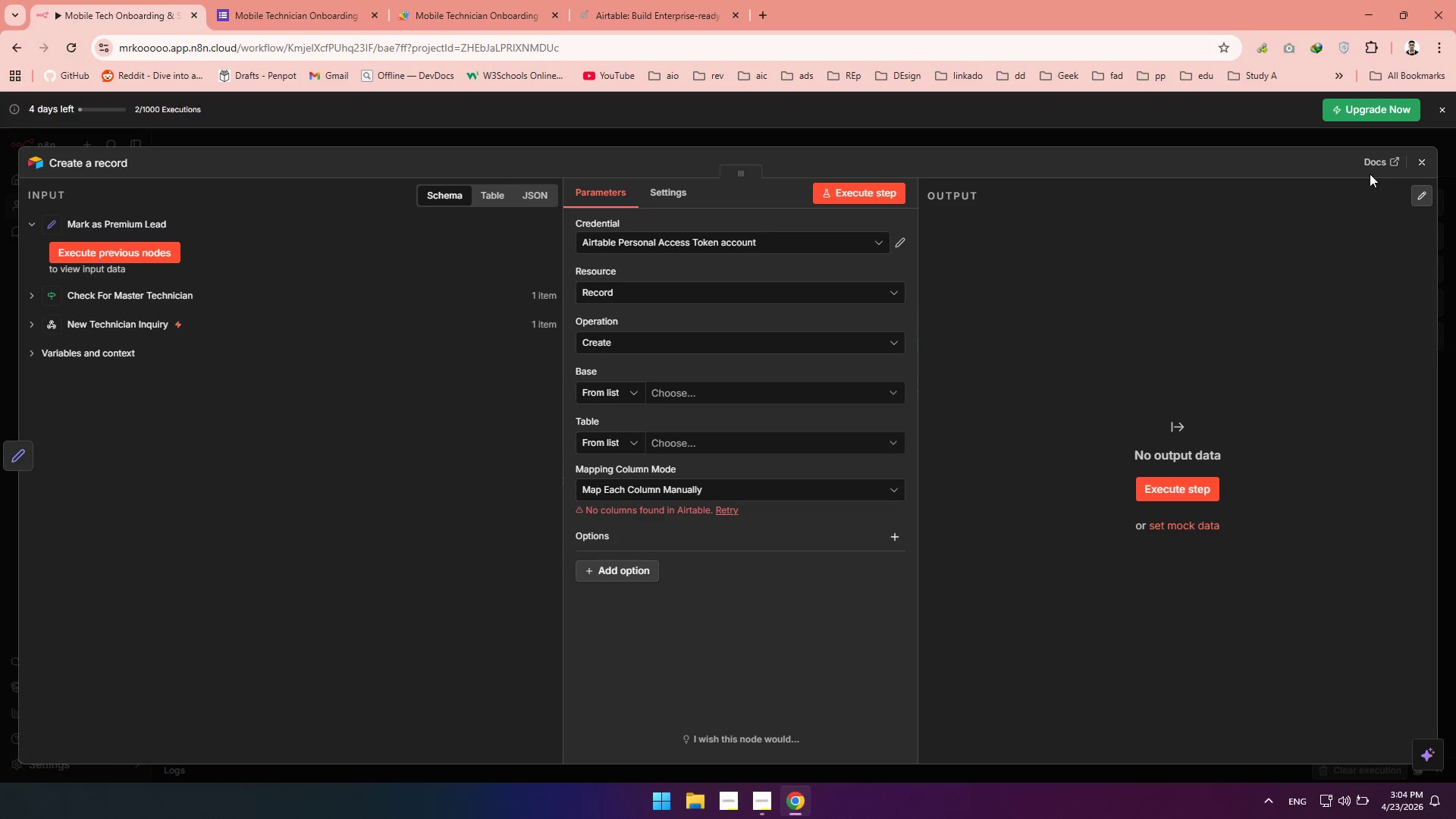 
left_click([1414, 165])
 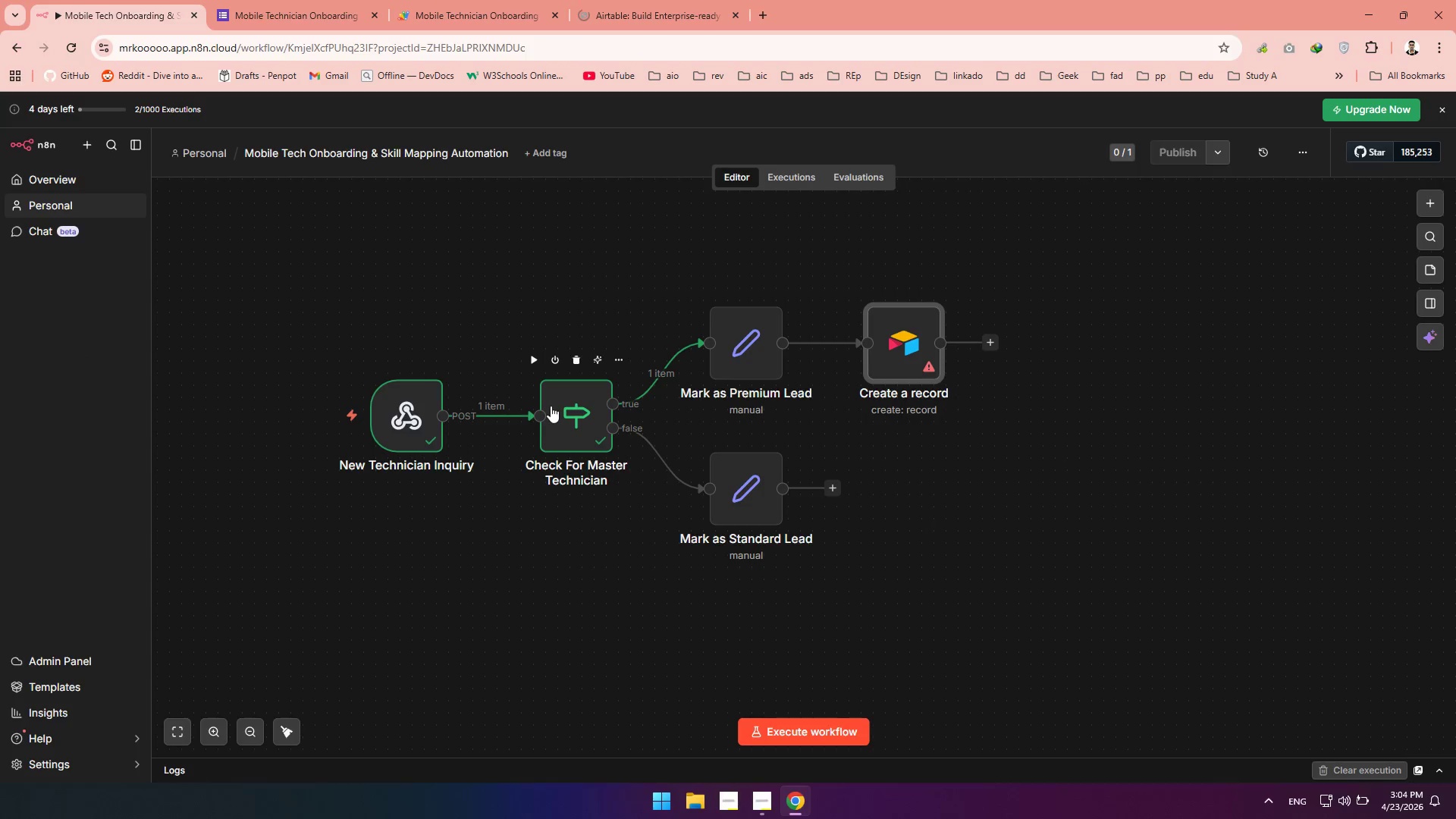 
double_click([551, 406])
 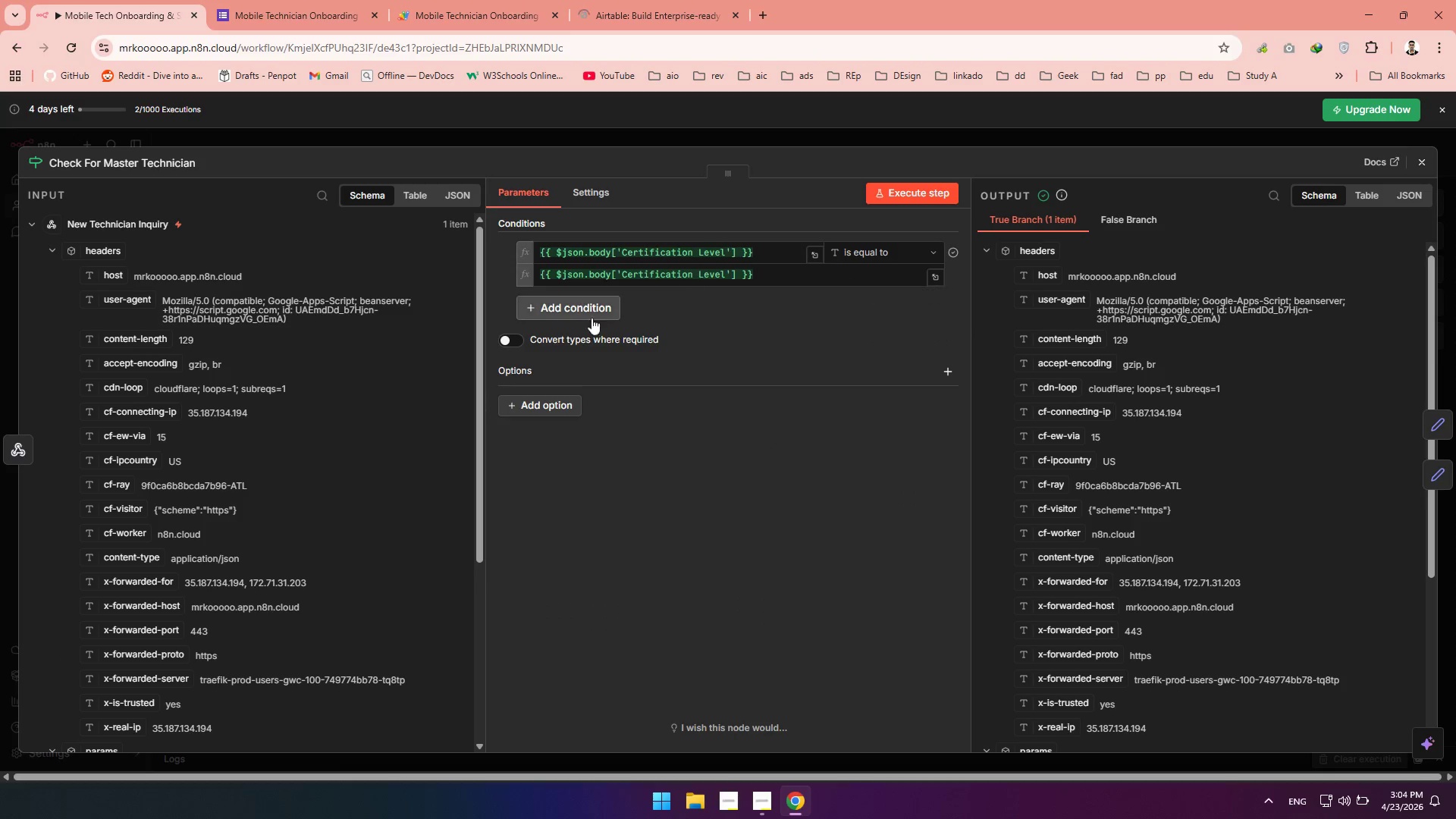 
left_click([570, 309])
 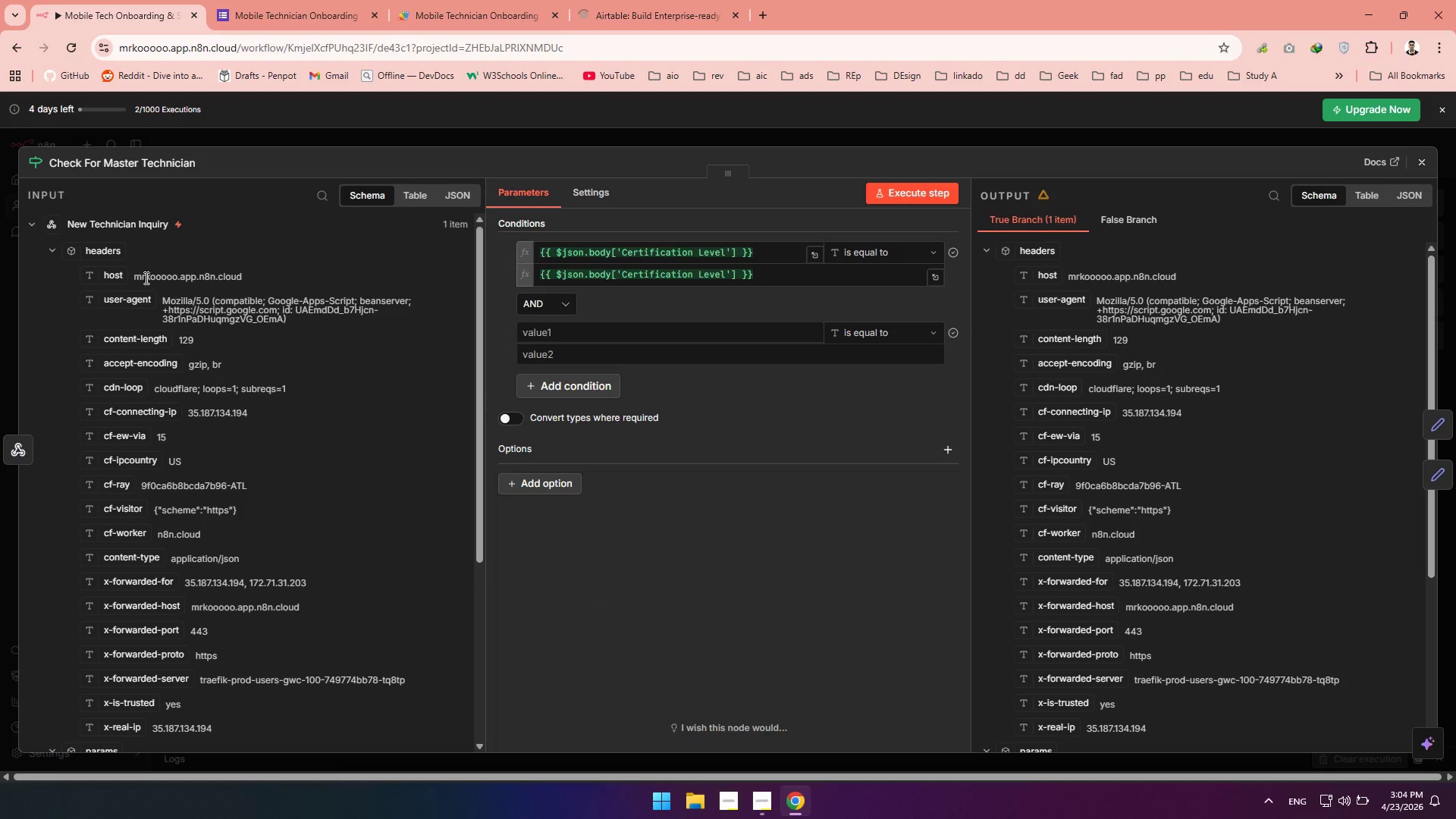 
left_click([50, 250])
 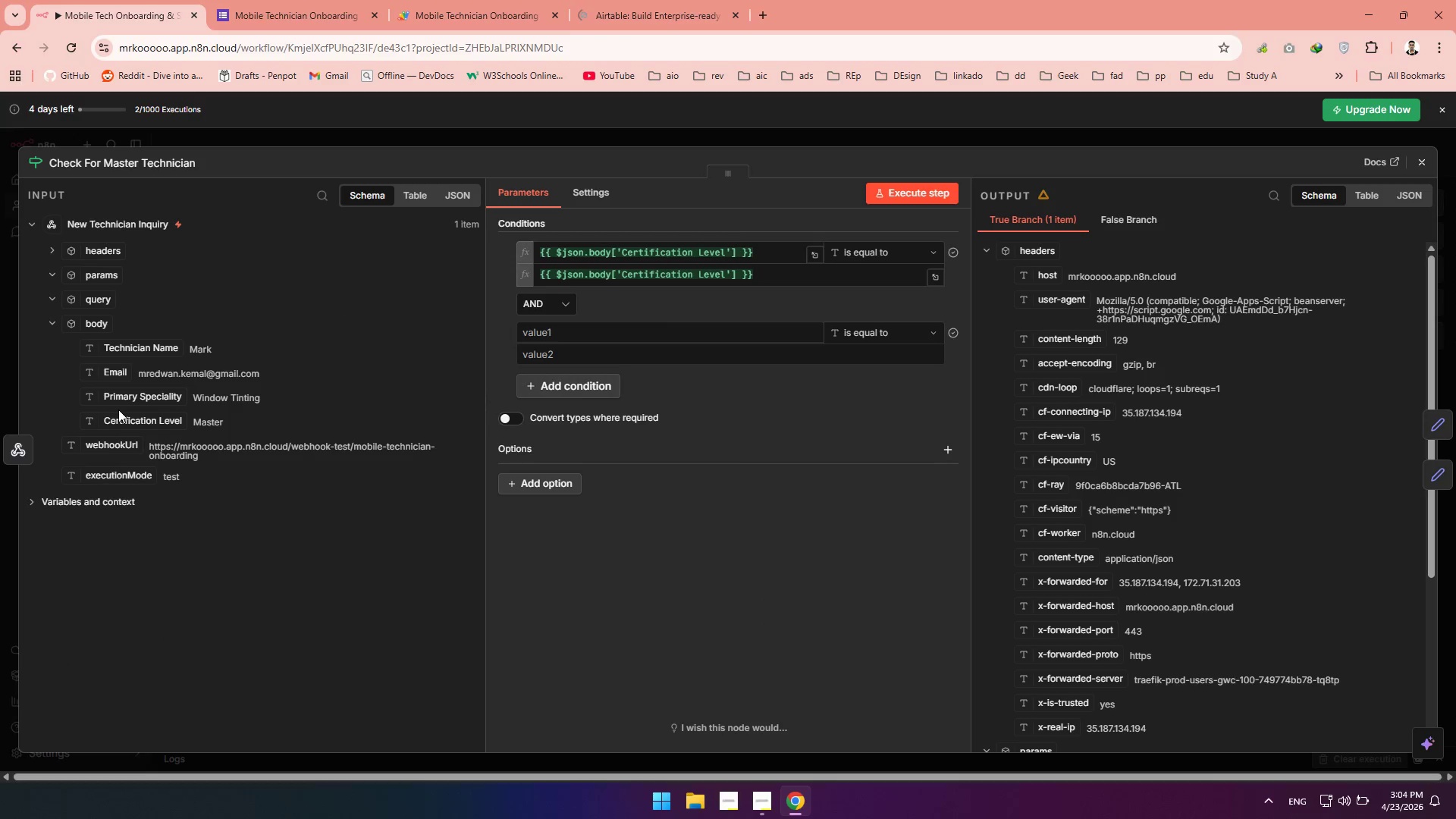 
left_click_drag(start_coordinate=[118, 400], to_coordinate=[576, 329])
 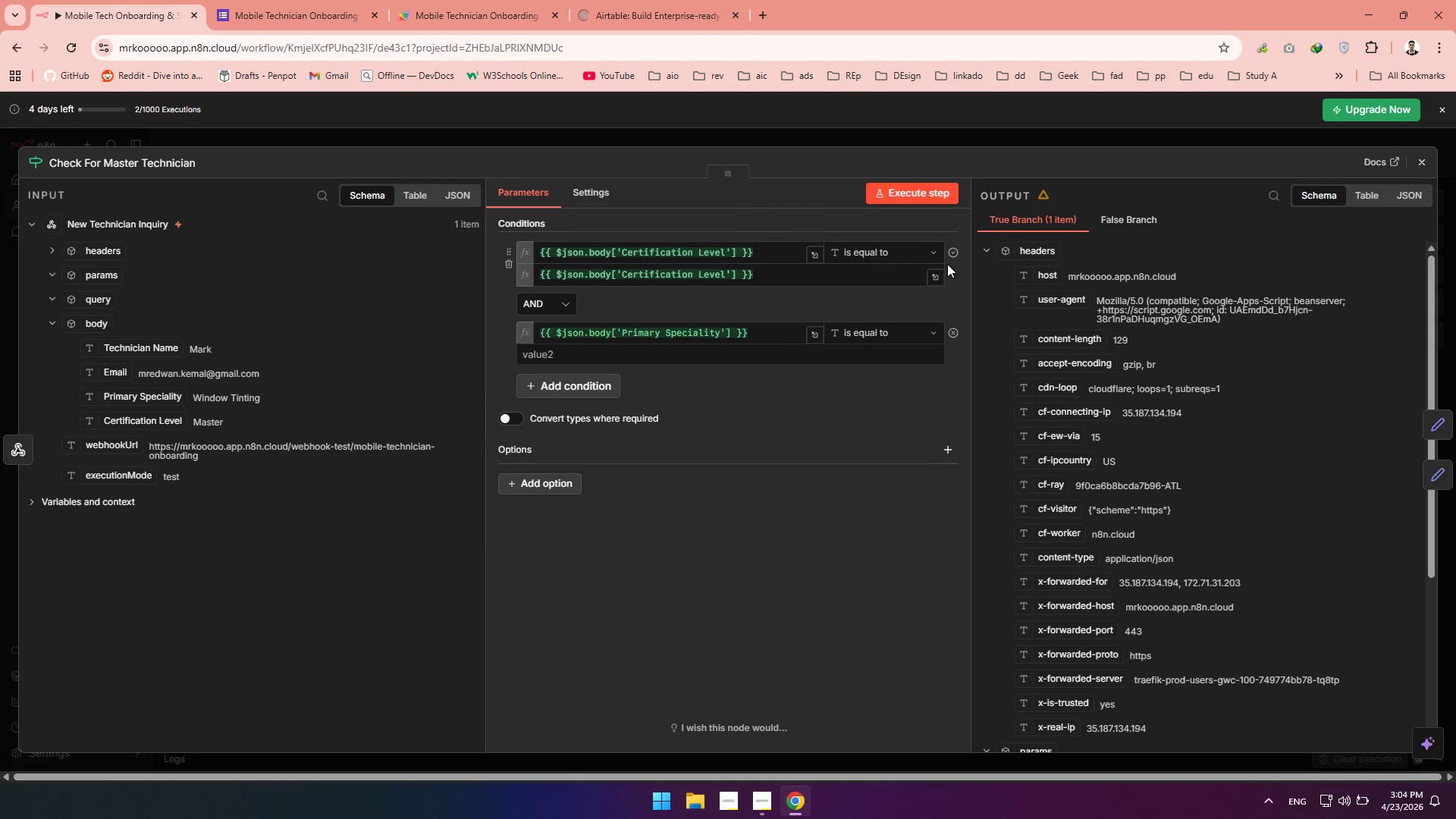 
left_click([916, 256])
 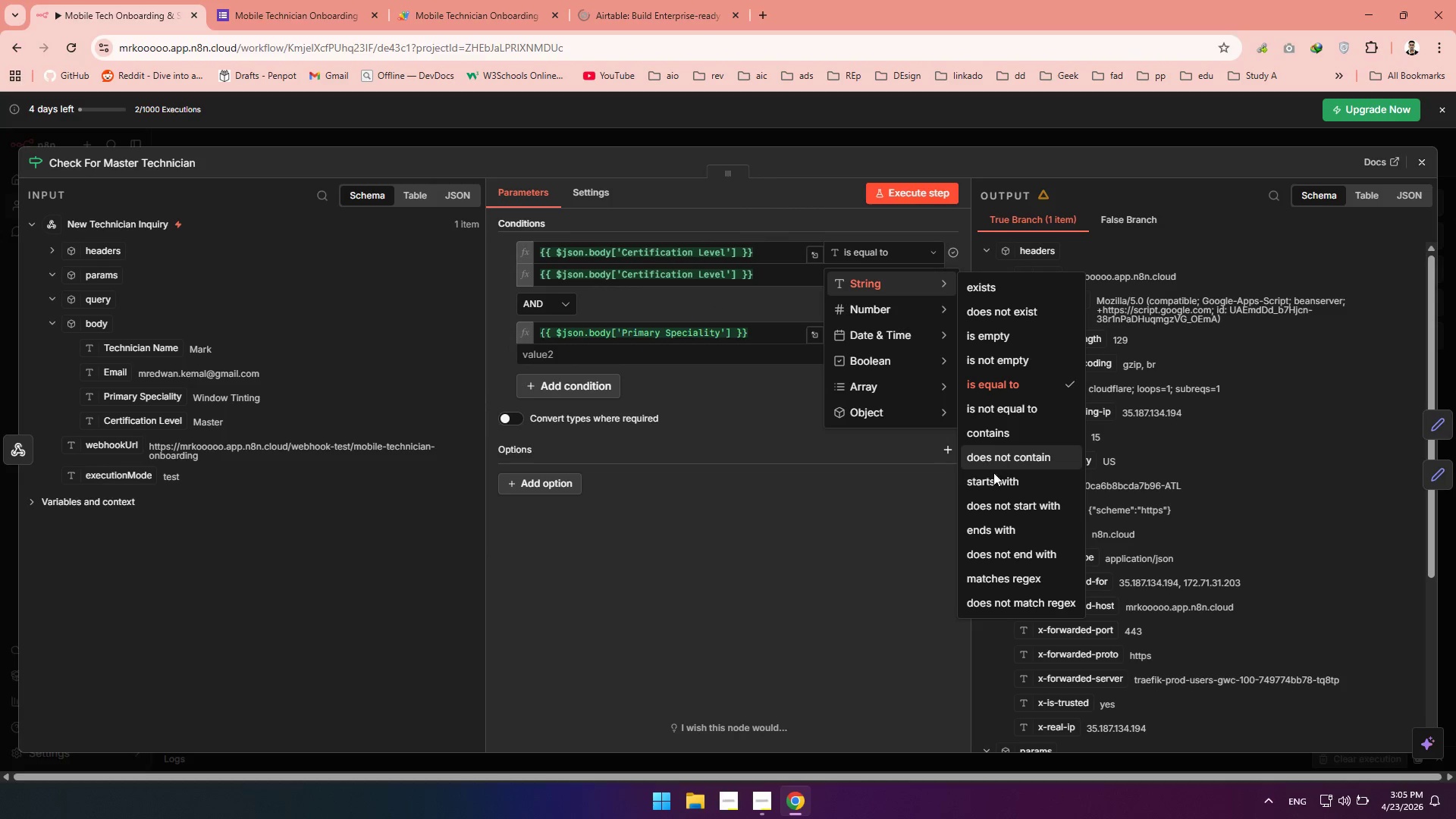 
left_click([990, 425])
 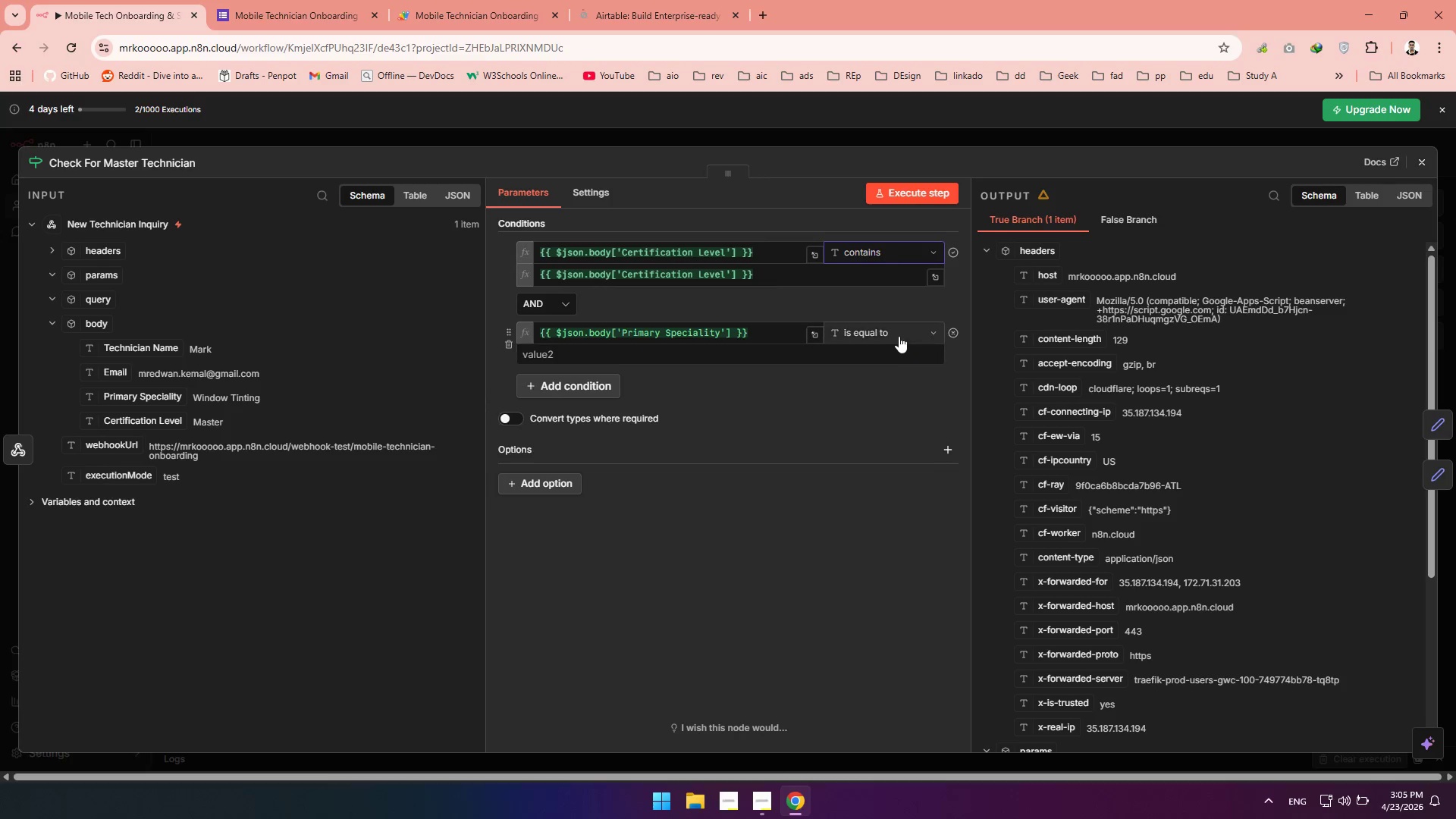 
left_click([897, 334])
 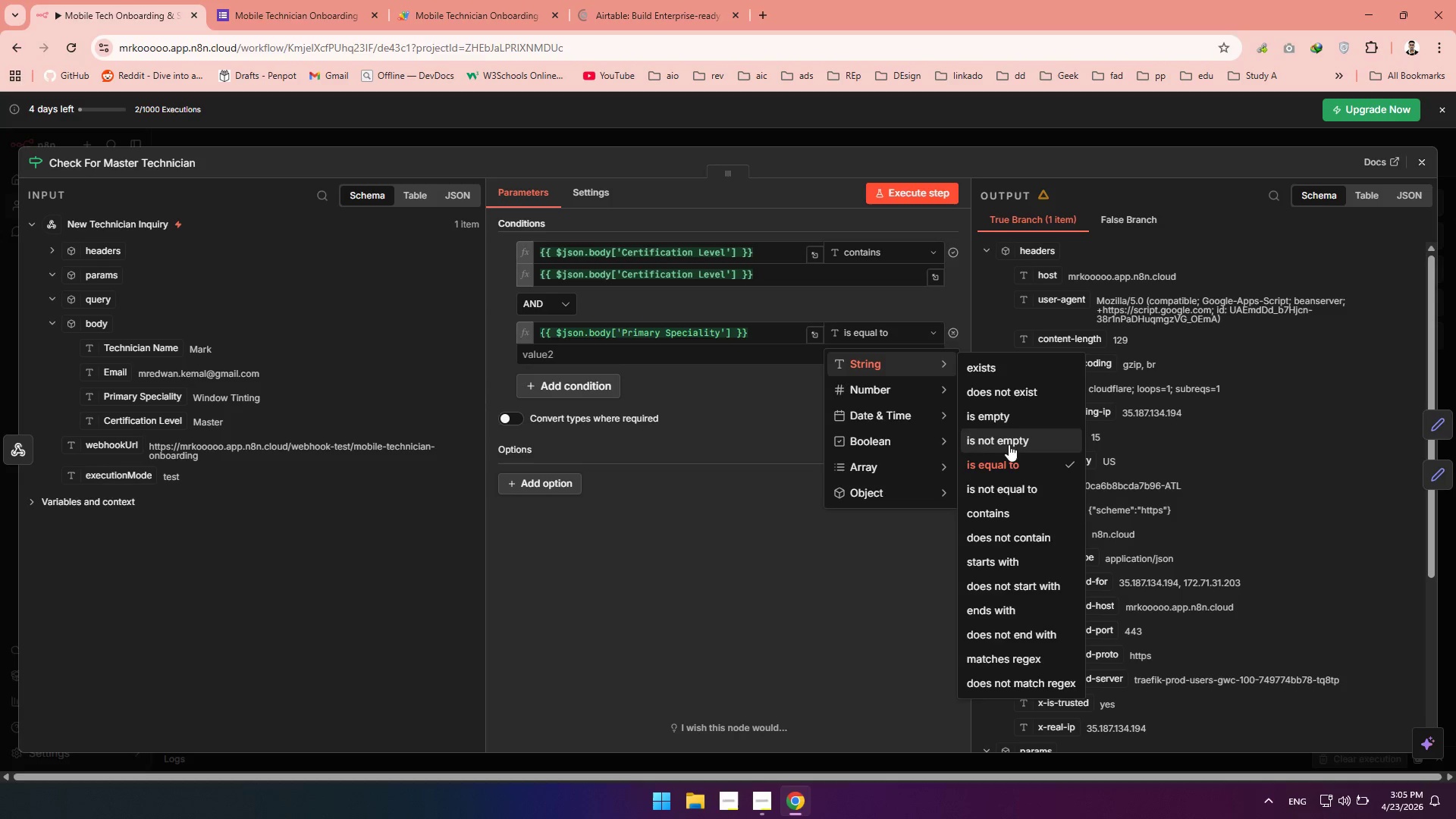 
left_click([1001, 503])
 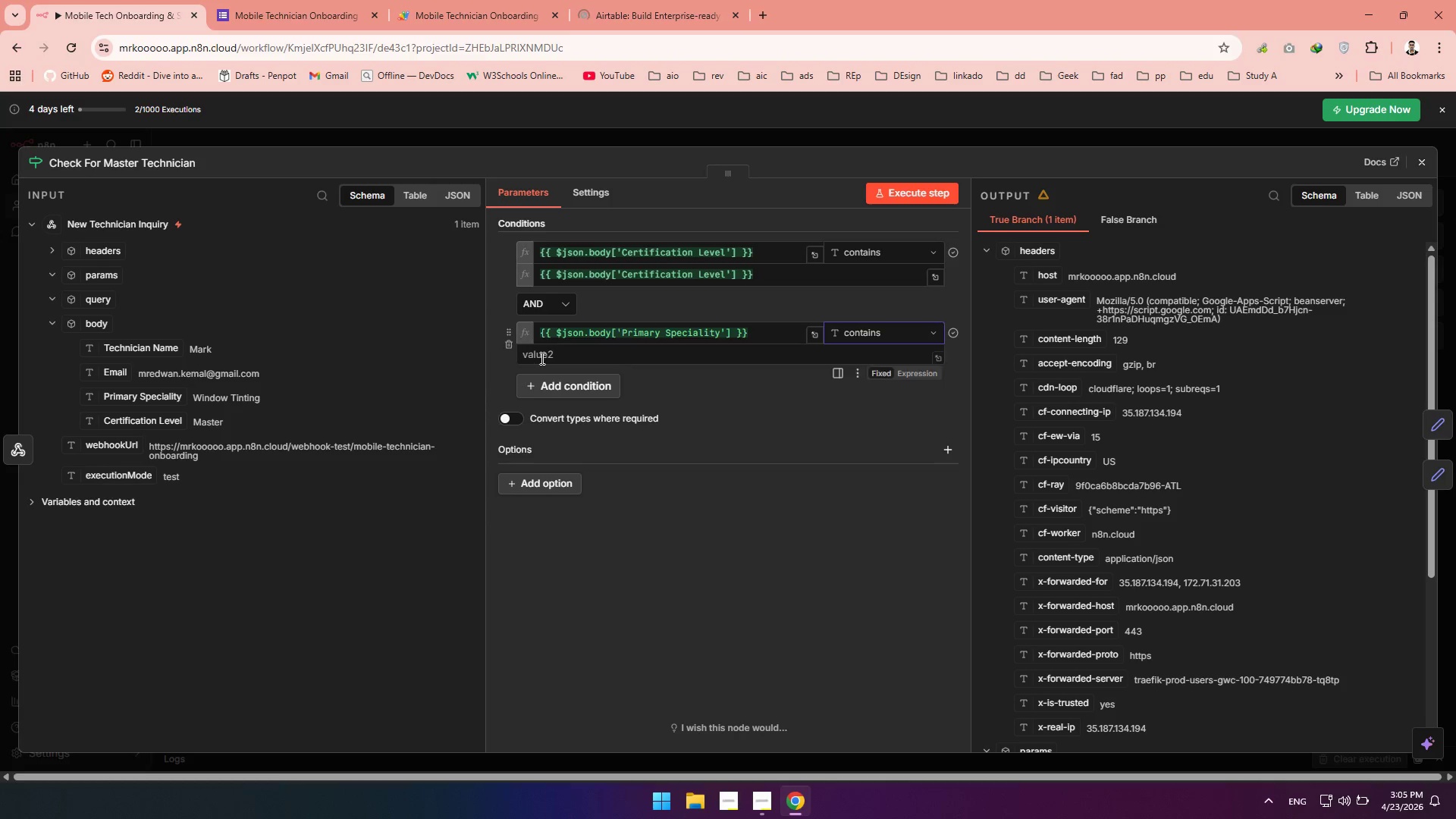 
left_click([542, 357])
 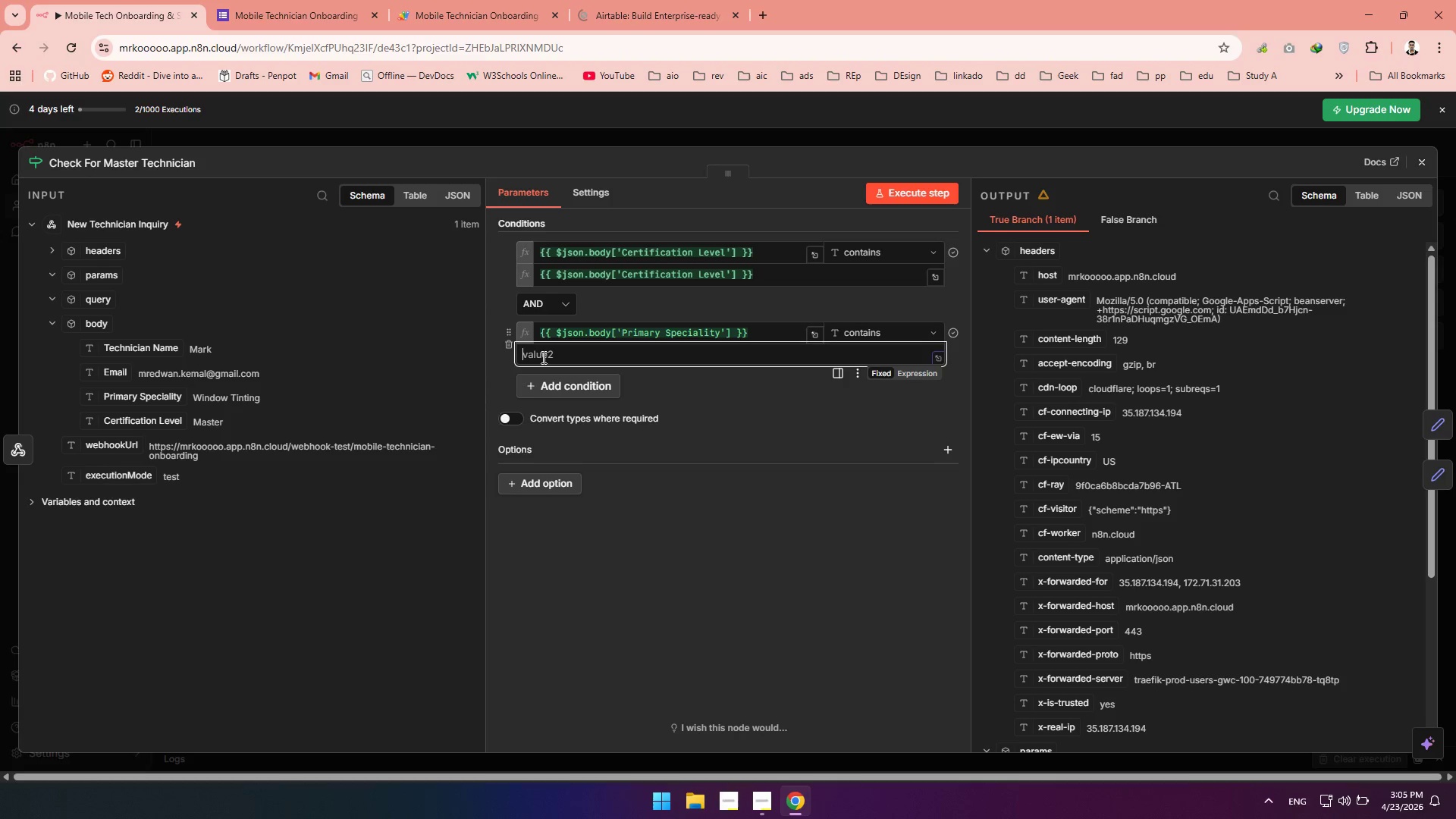 
type(Ceramic Coating)
 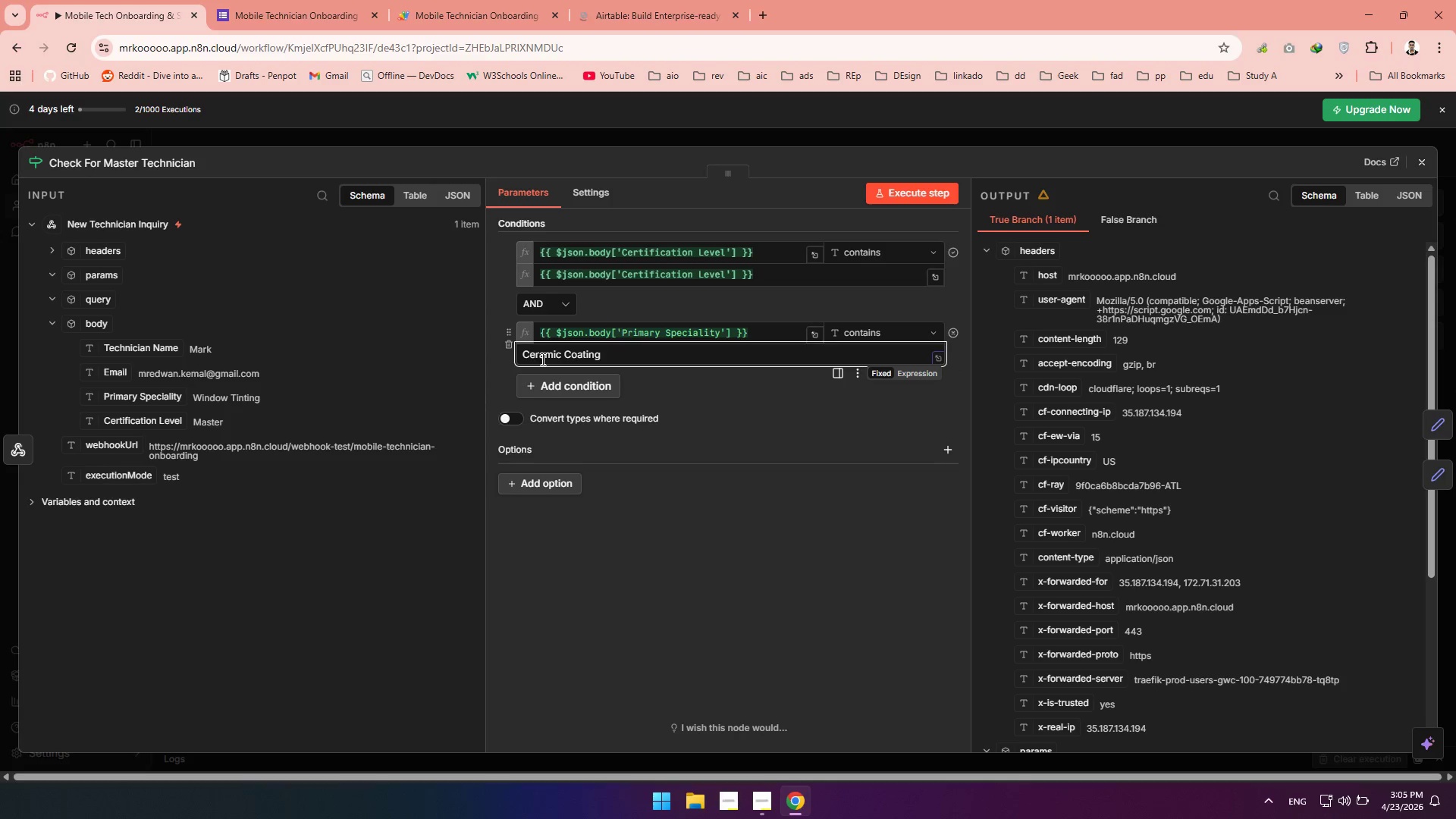 
left_click([719, 389])
 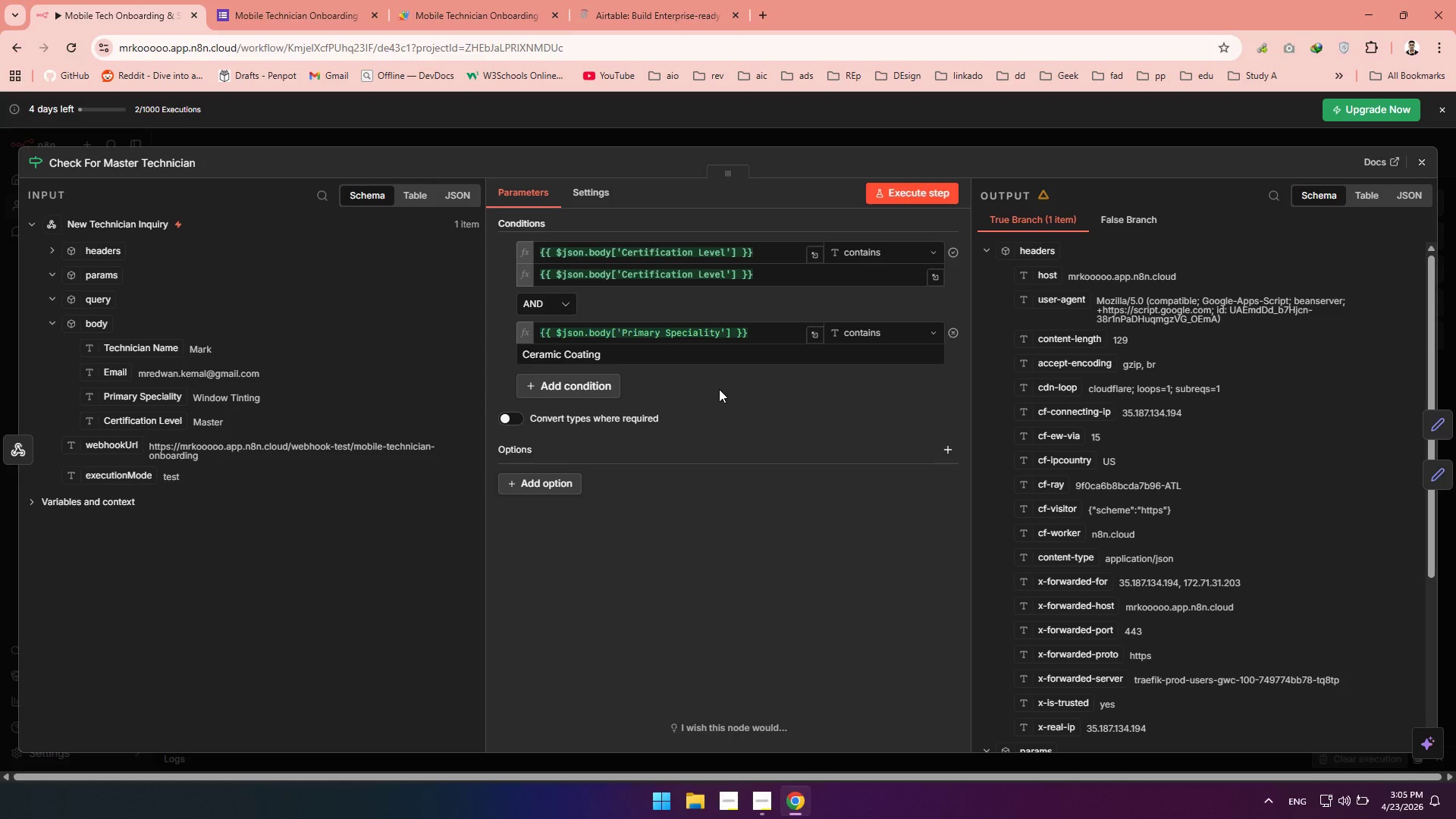 
wait(10.36)
 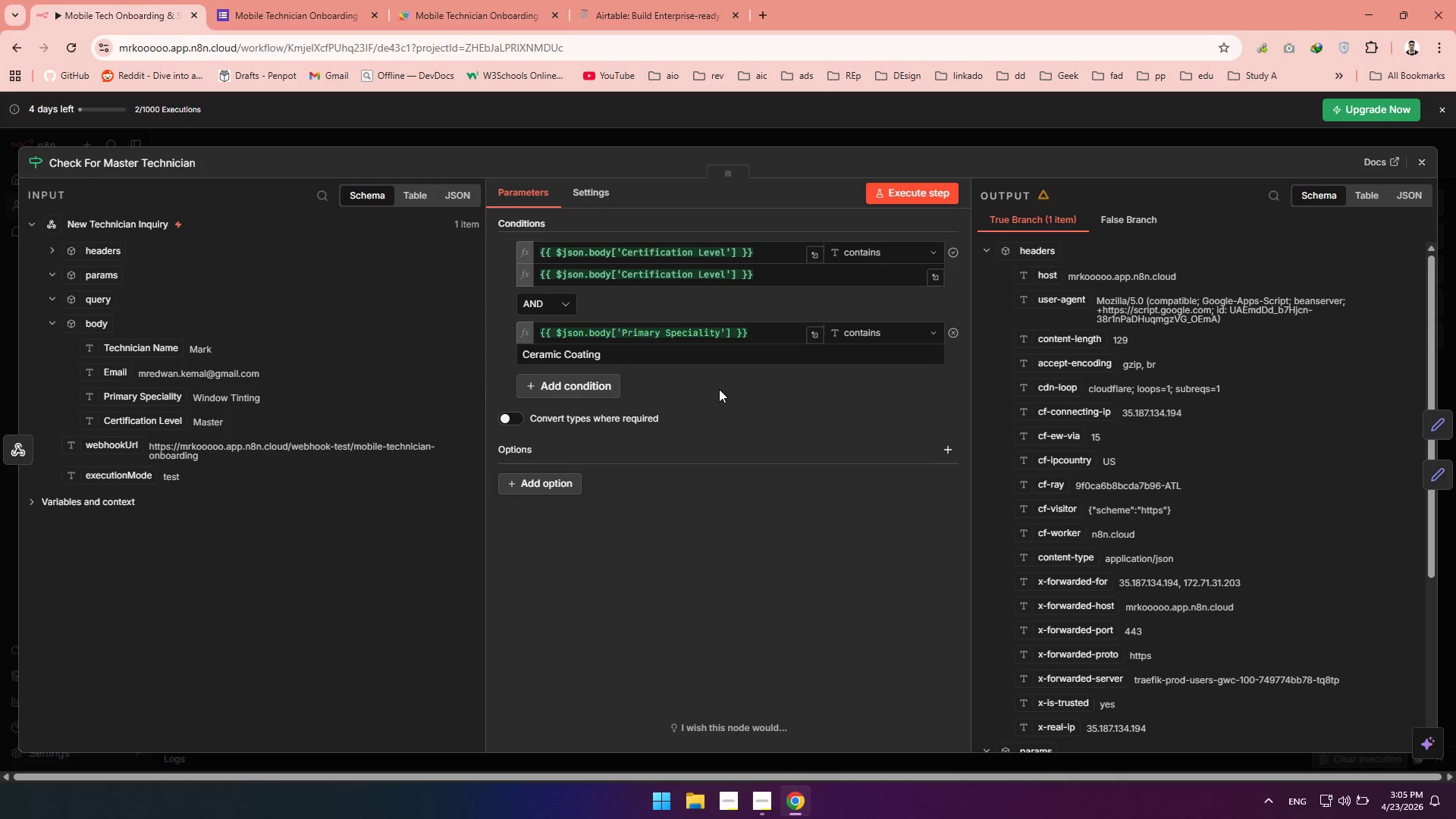 
left_click([719, 389])
 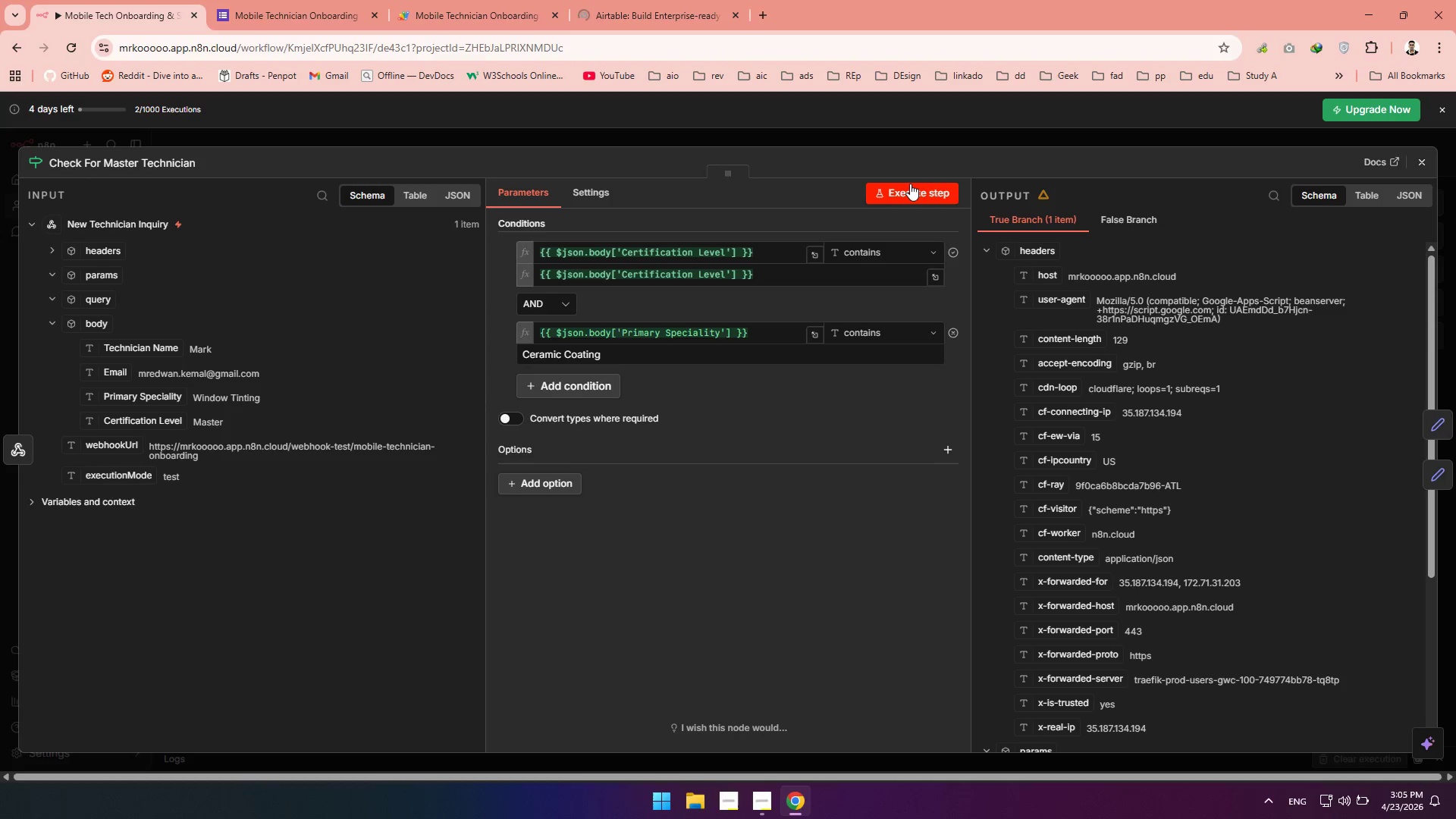 
left_click([909, 184])
 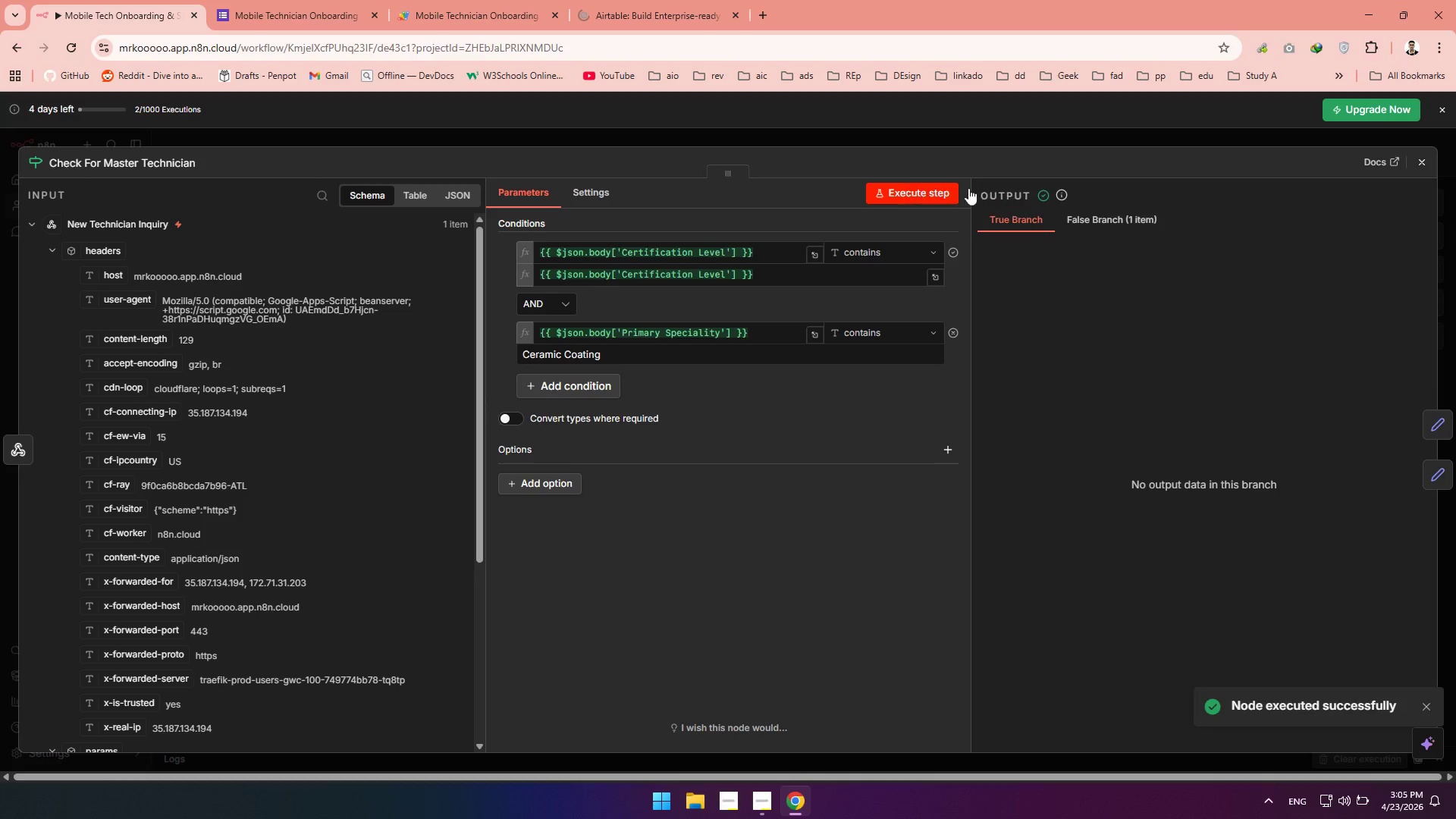 
left_click([1411, 169])
 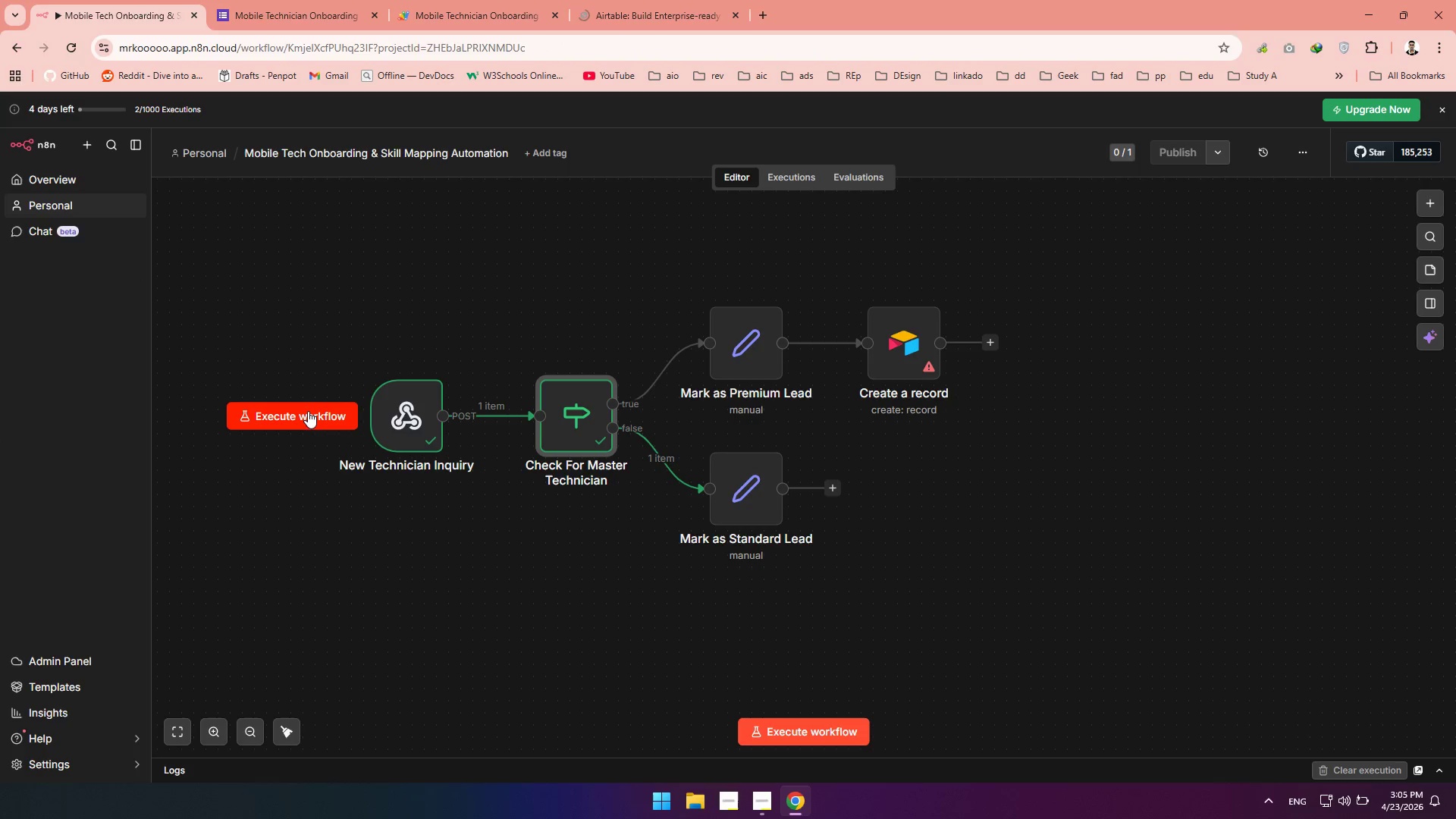 
left_click([308, 411])
 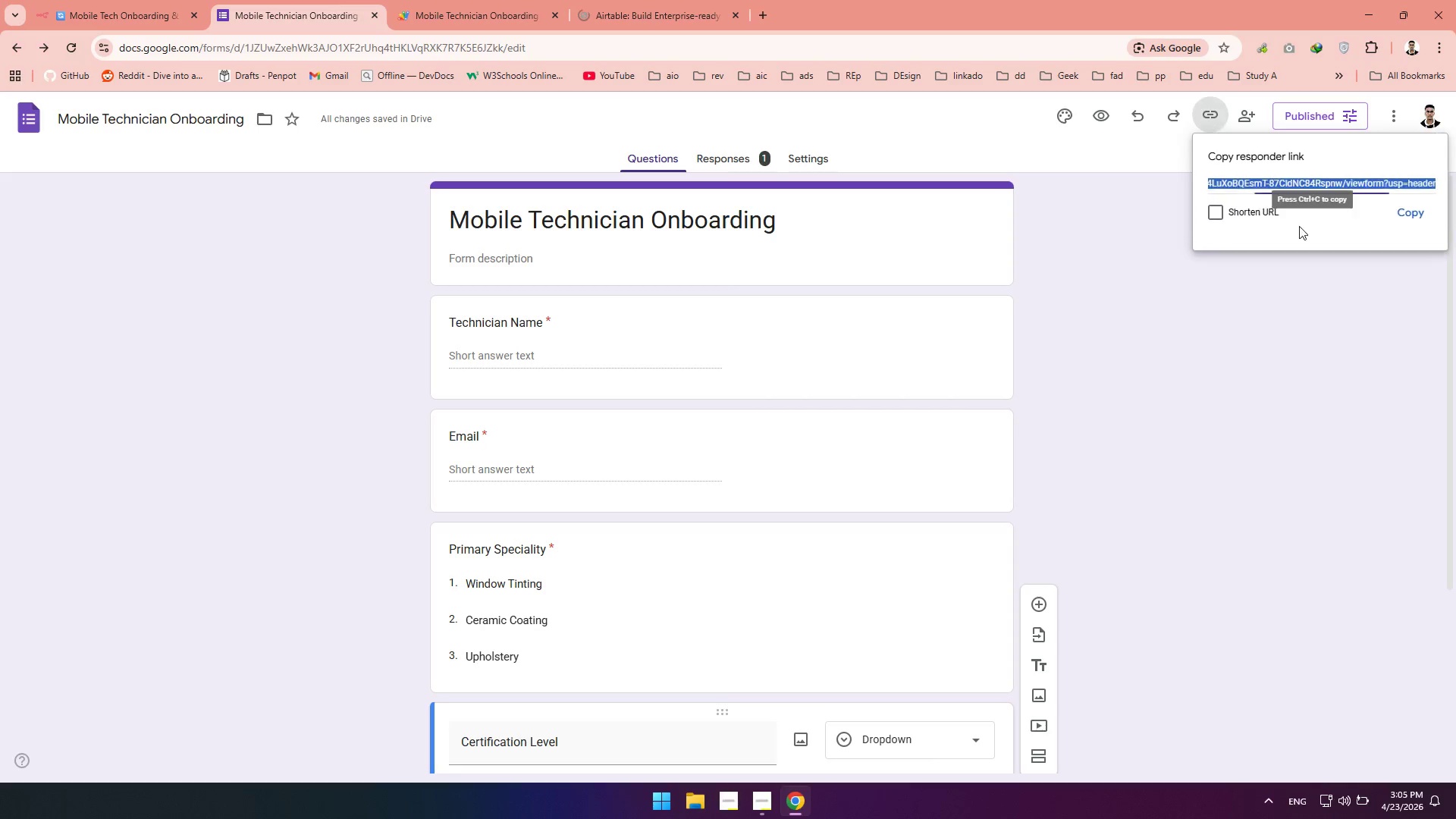 
wait(7.91)
 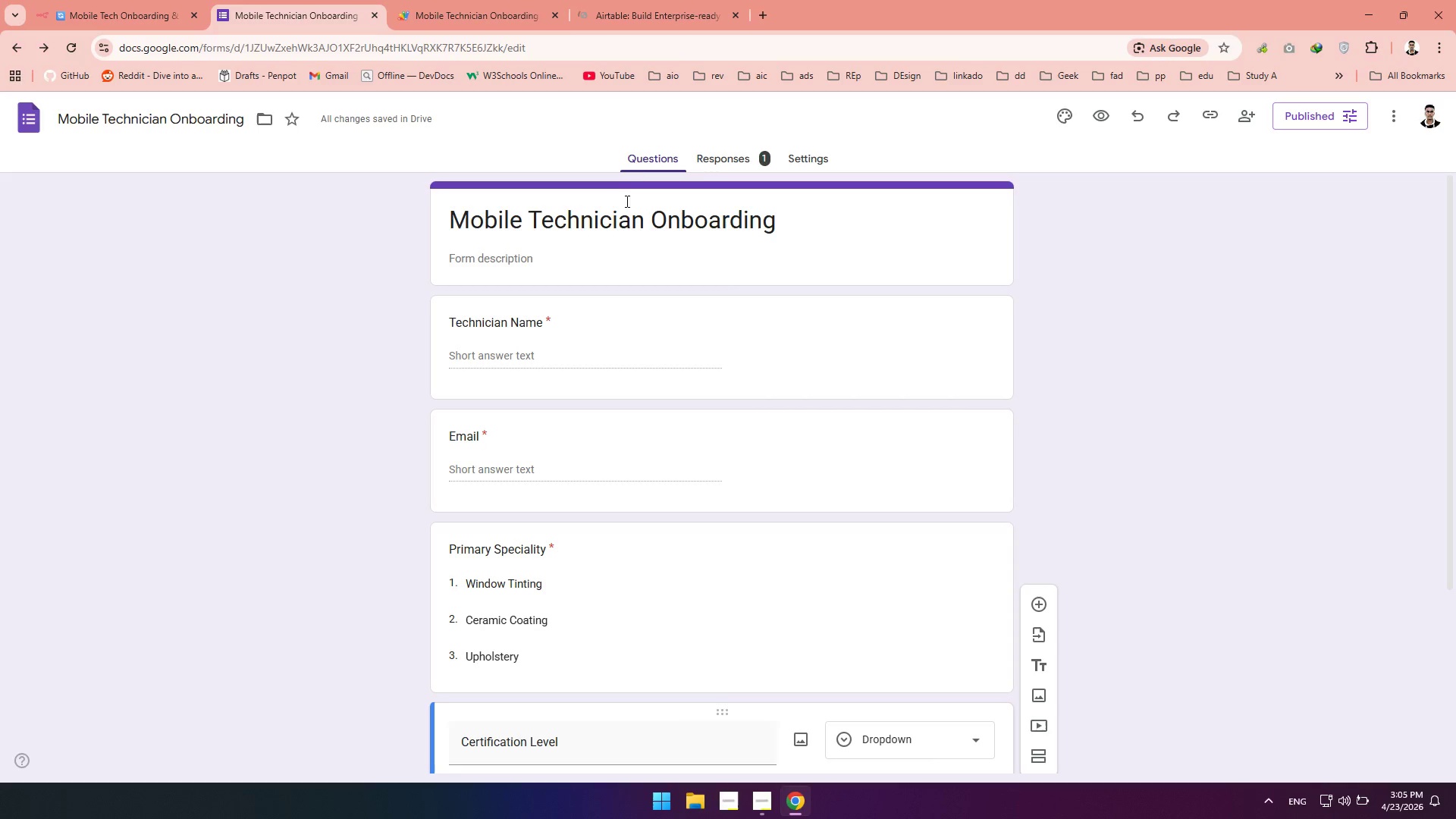 
left_click([768, 11])
 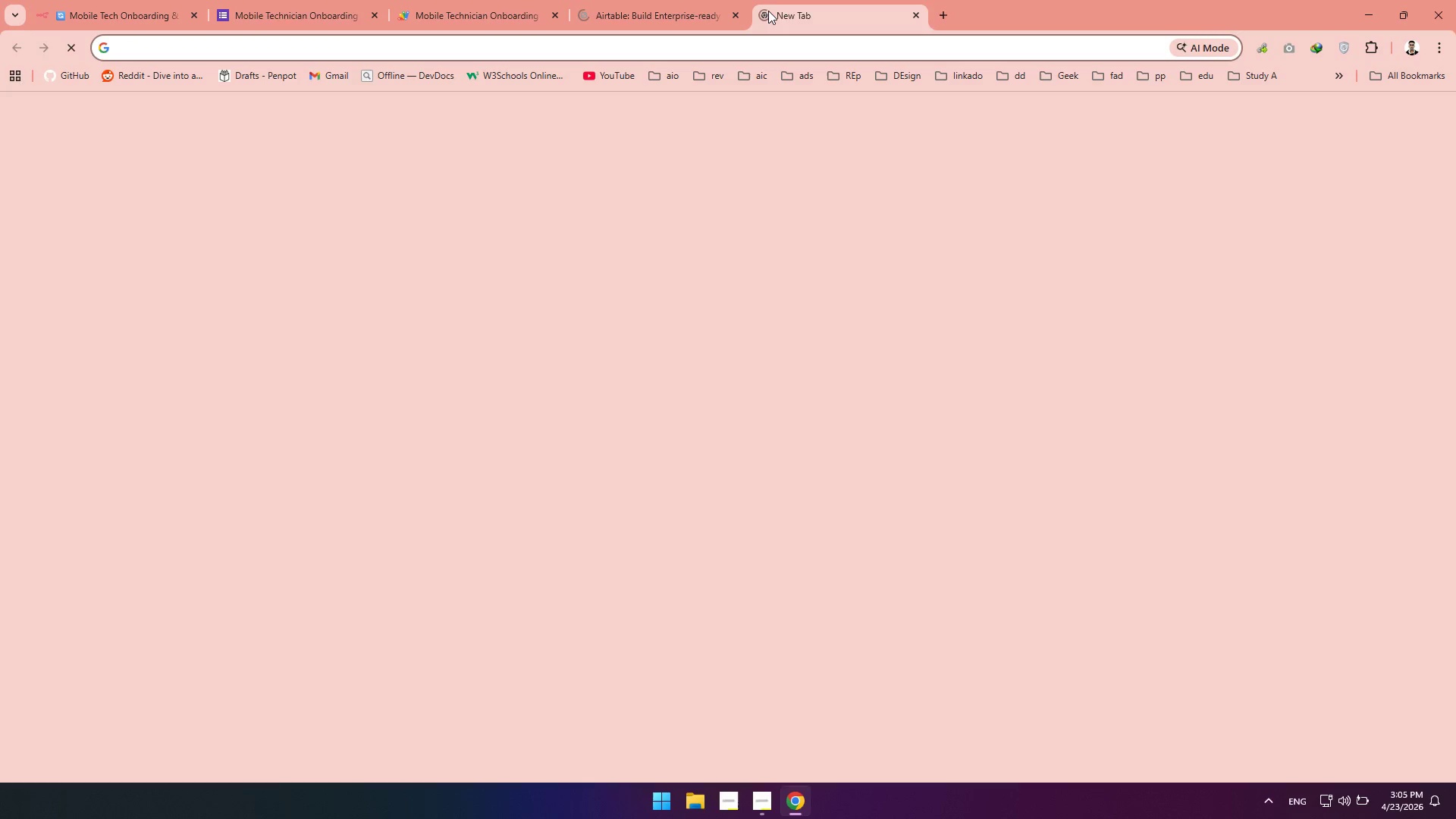 
key(Control+V)
 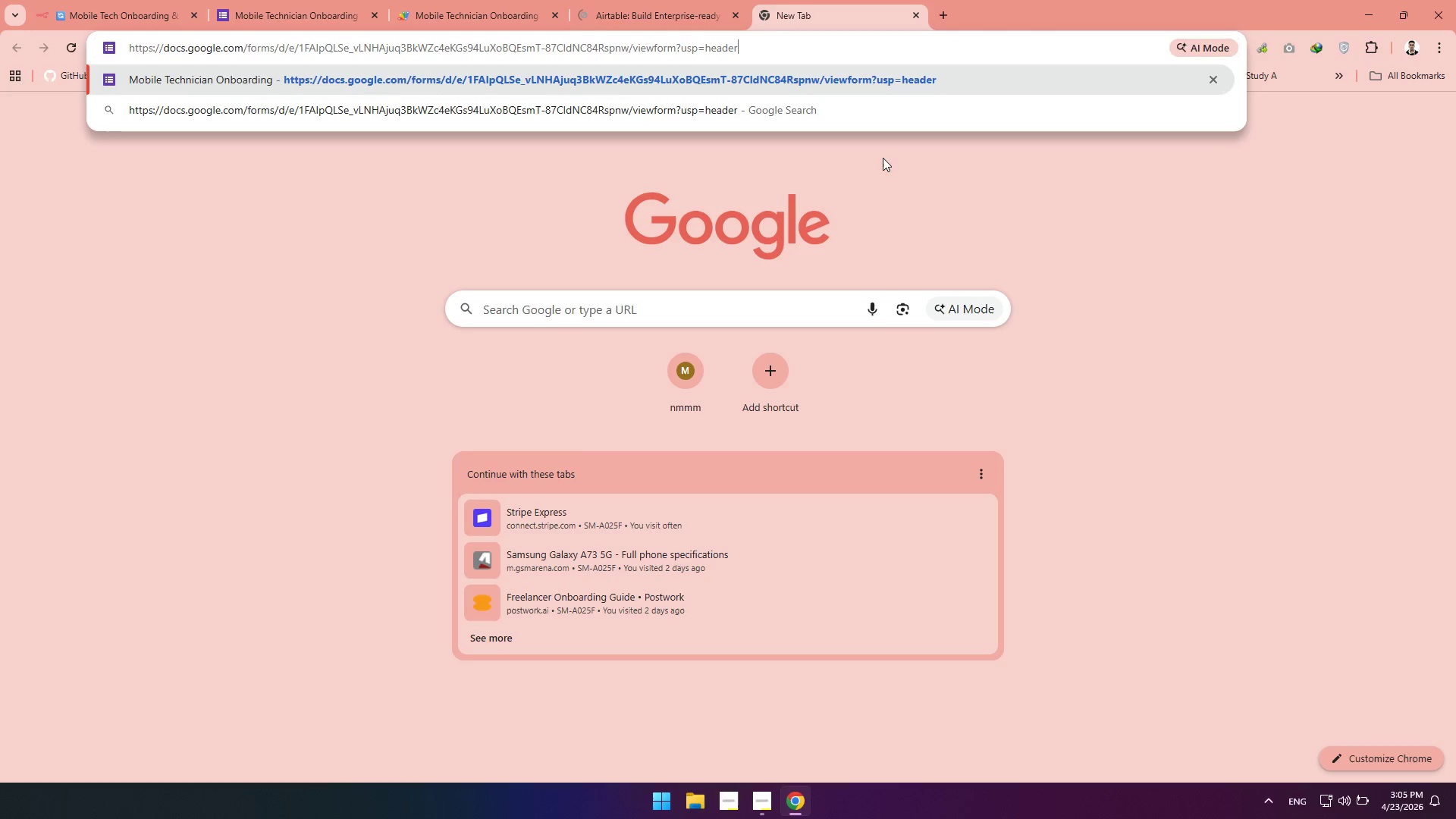 
key(Enter)
 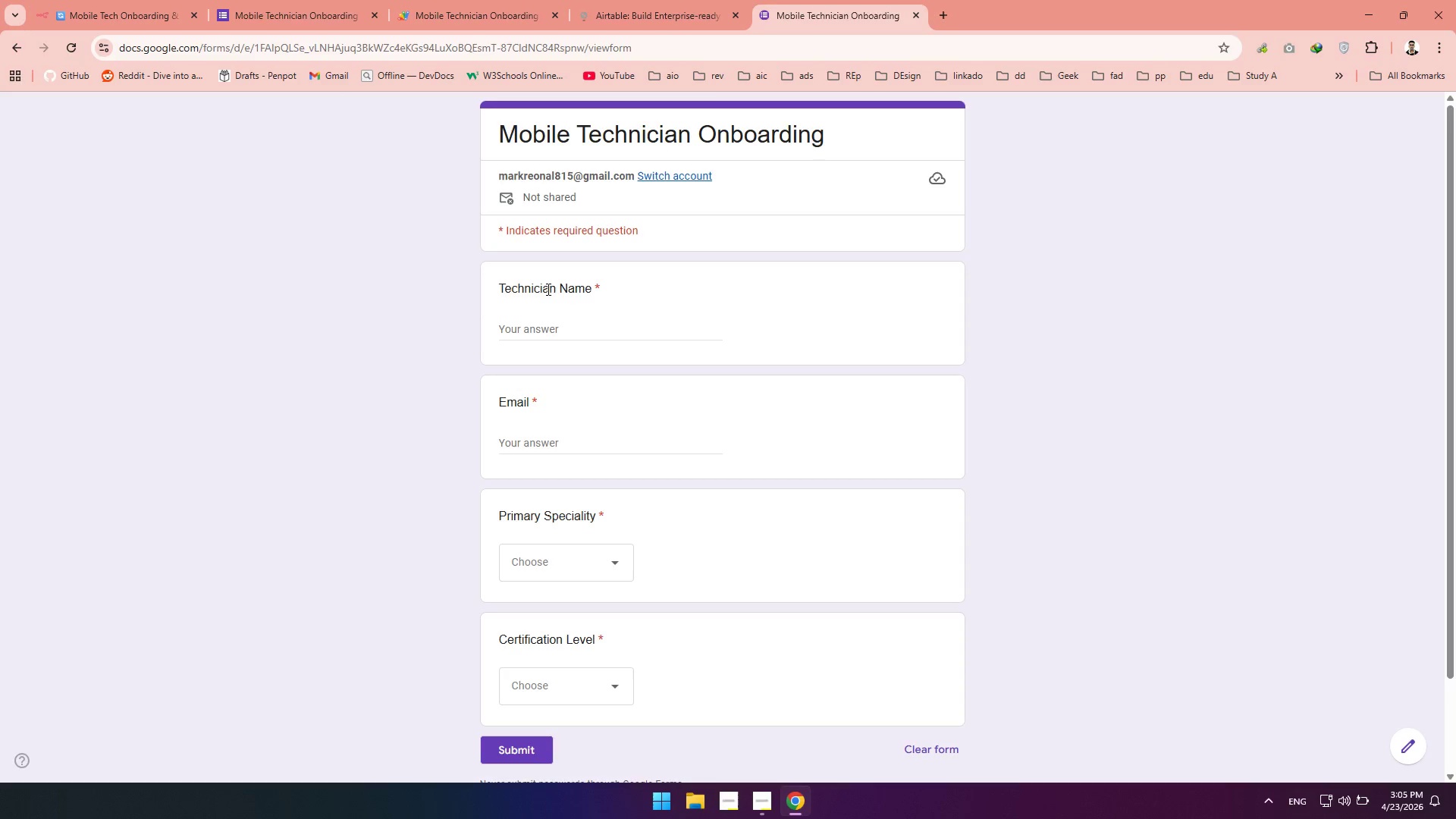 
wait(7.45)
 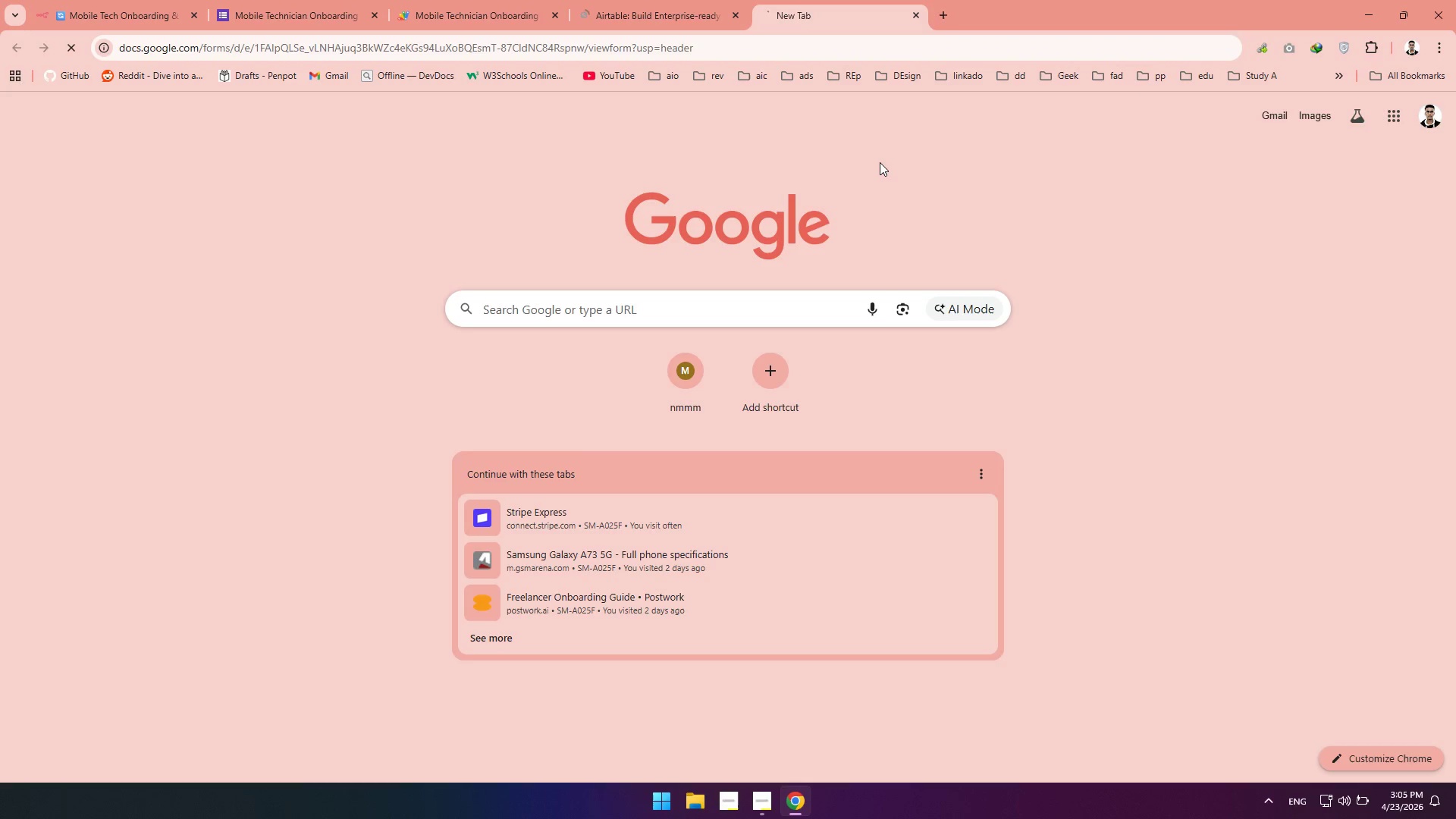 
type(James)
key(Tab)
type(mredwan.kemal@gmail.com)
 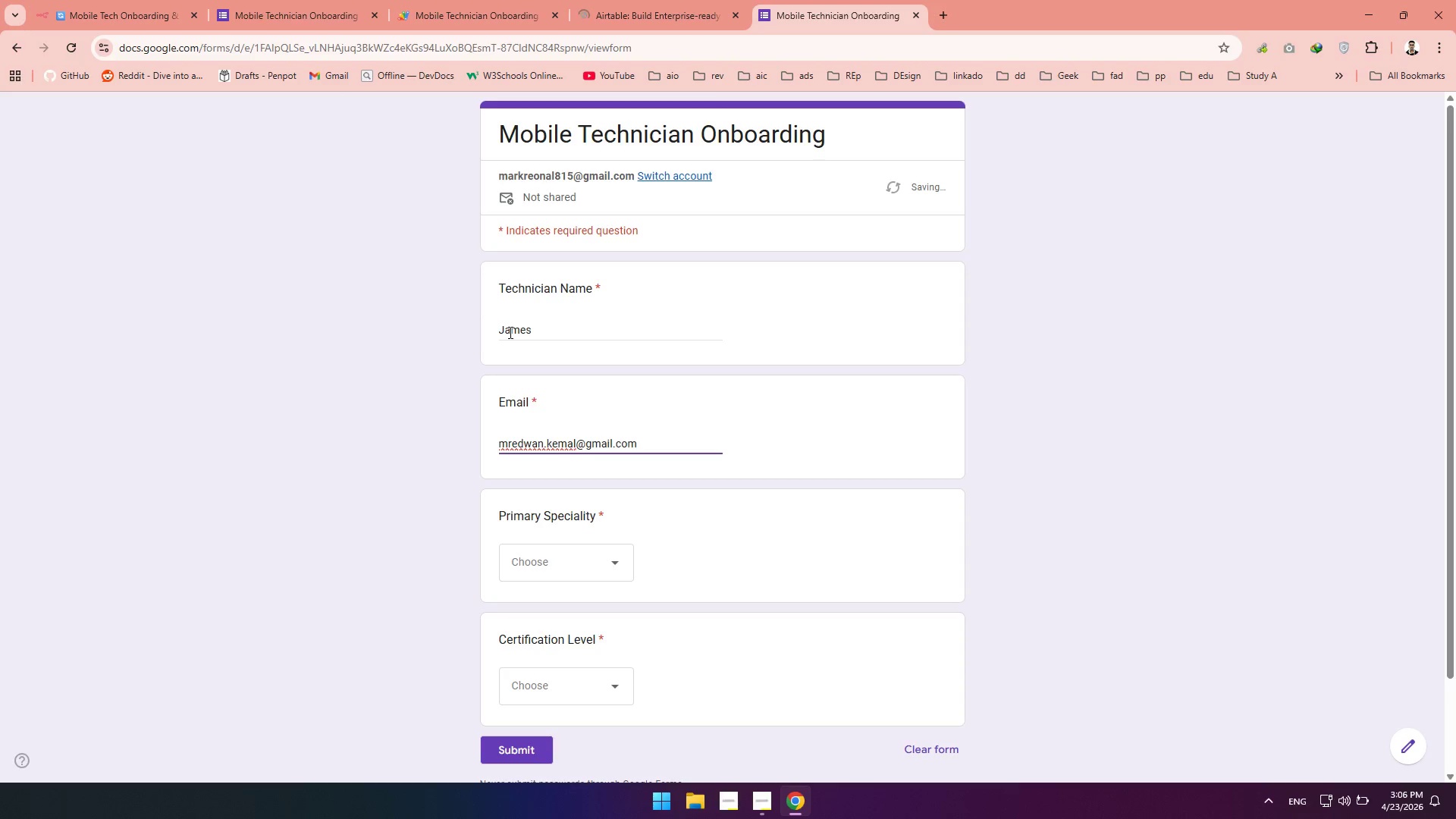 
left_click([529, 684])
 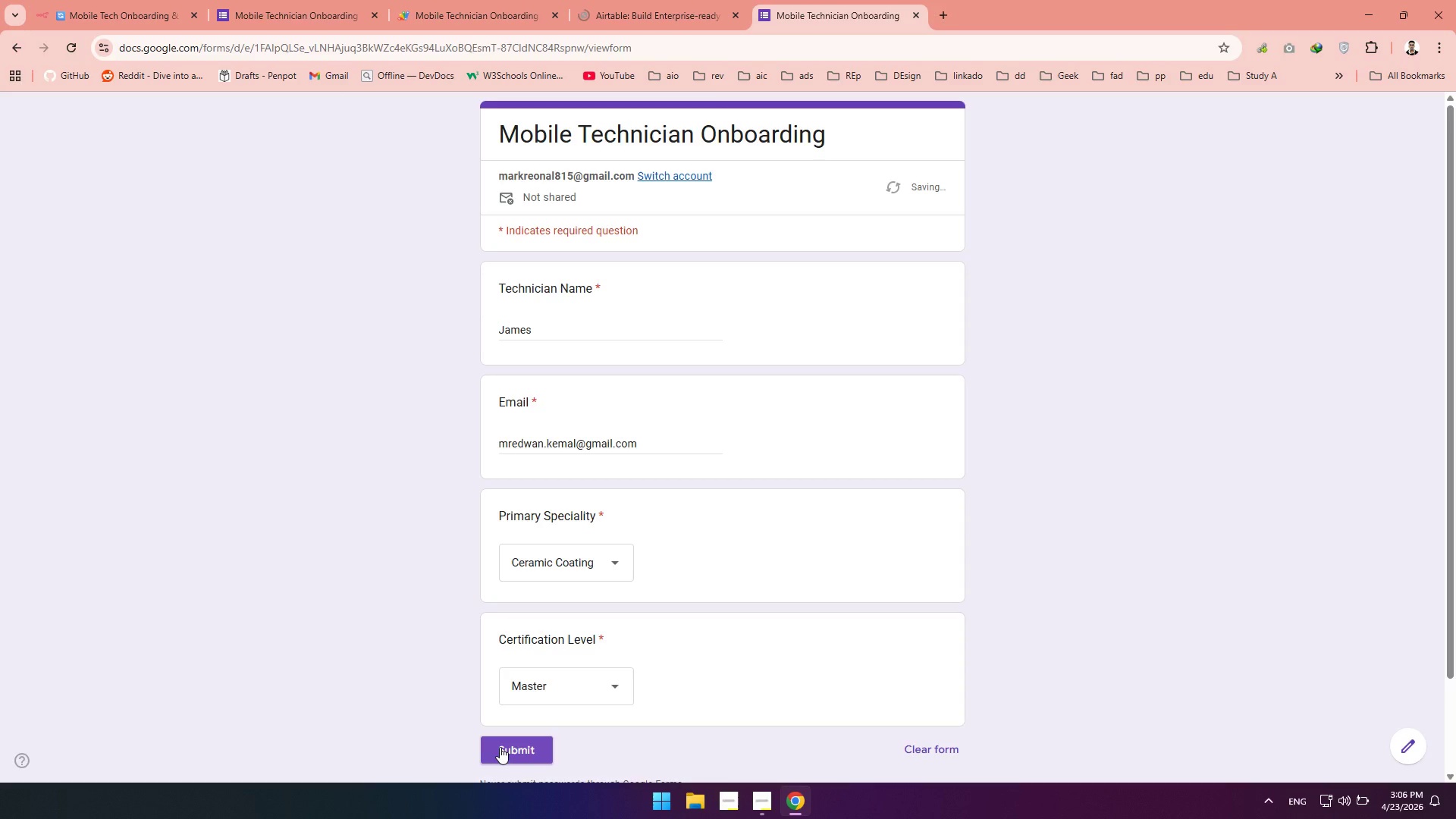 
left_click([106, 0])
 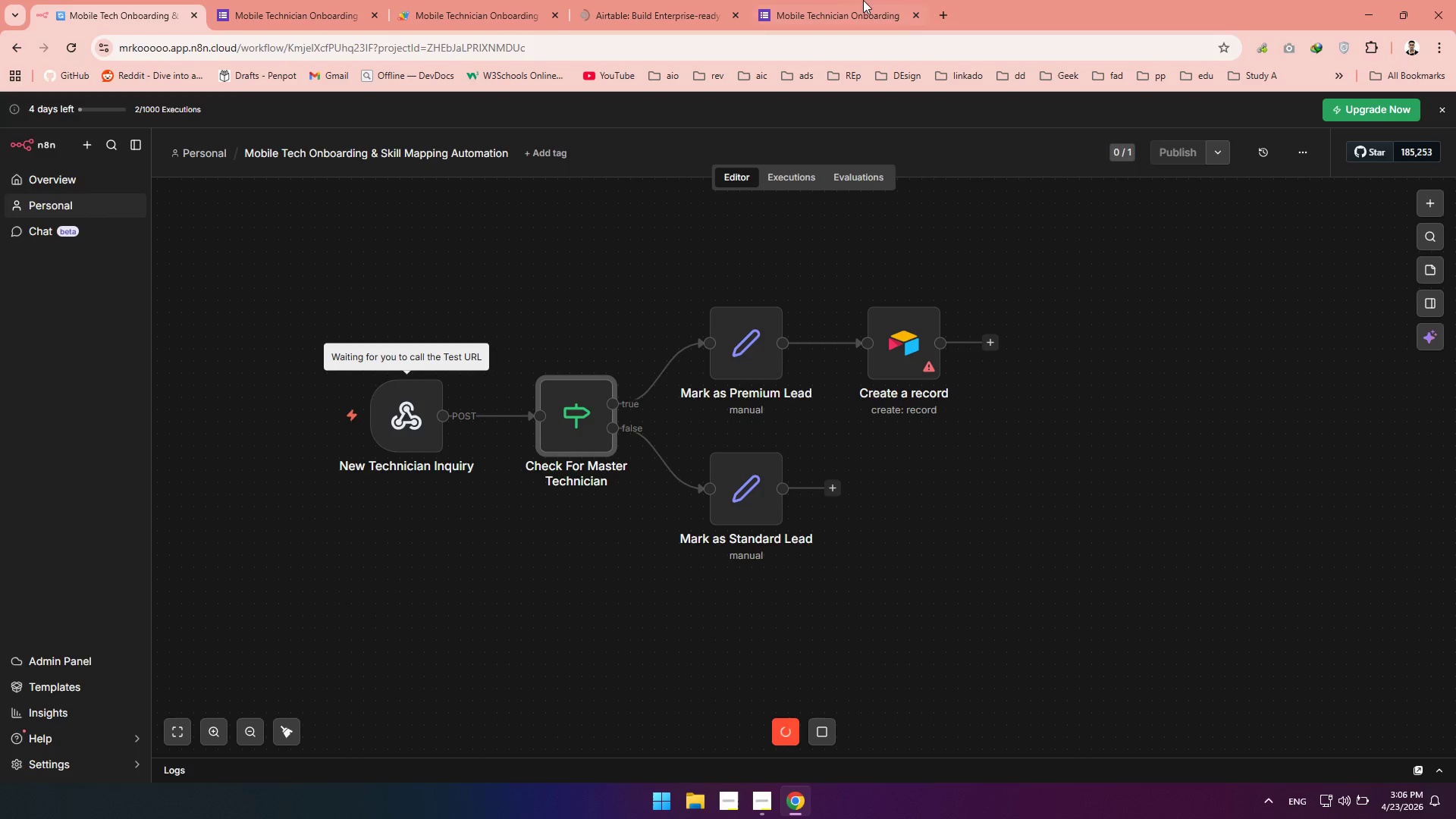 
left_click([832, 0])
 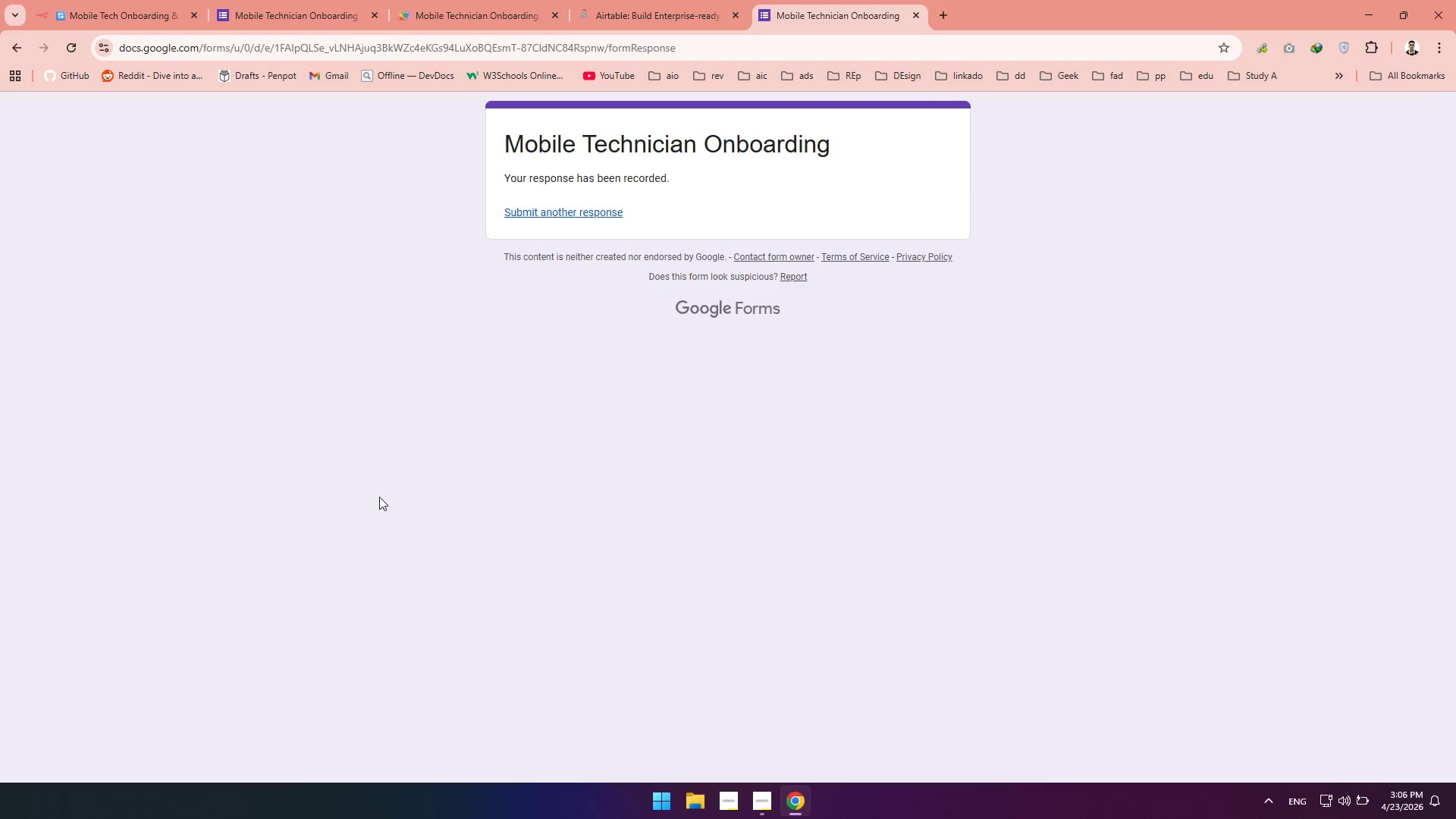 
wait(5.77)
 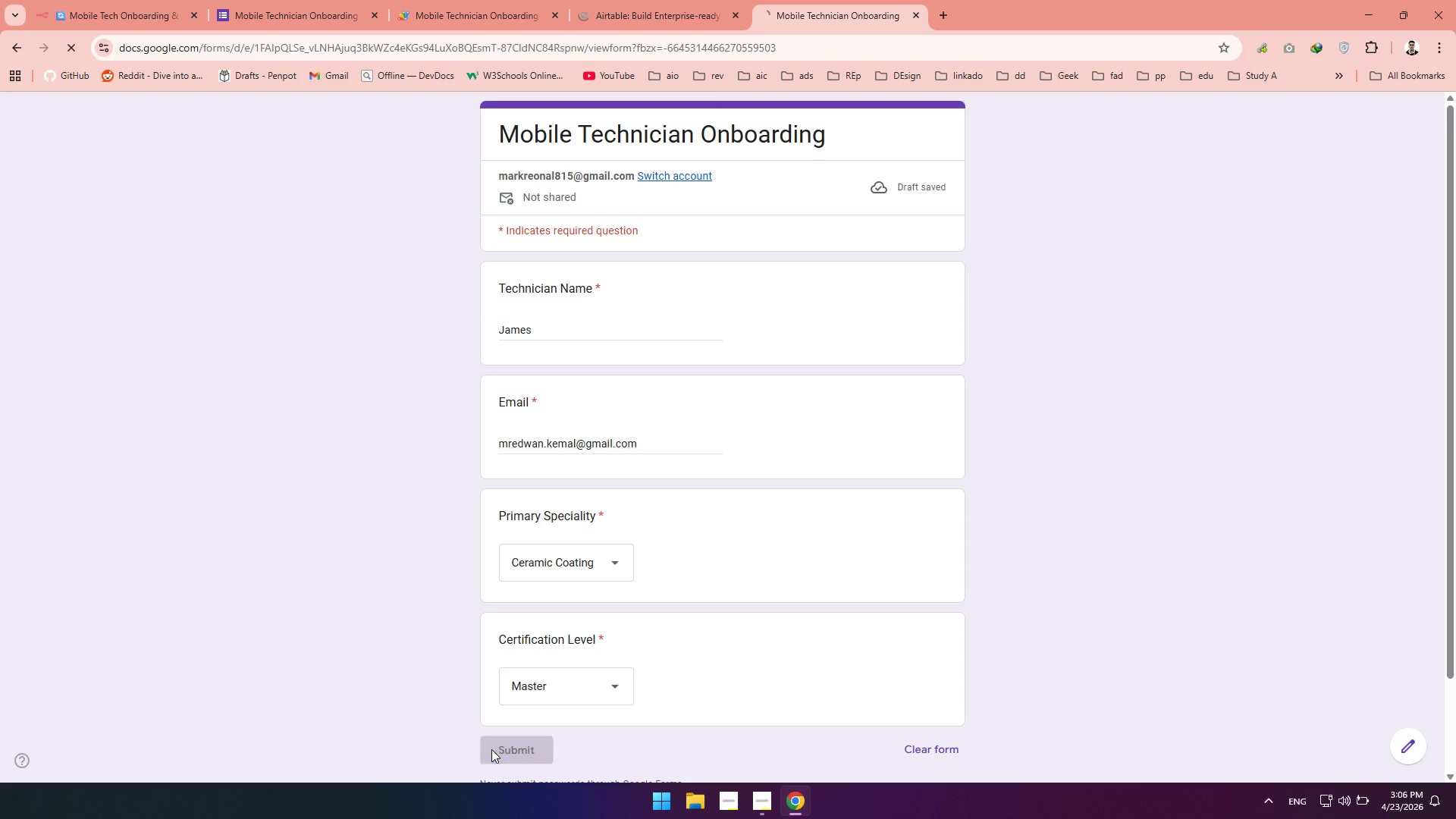 
left_click([111, 0])
 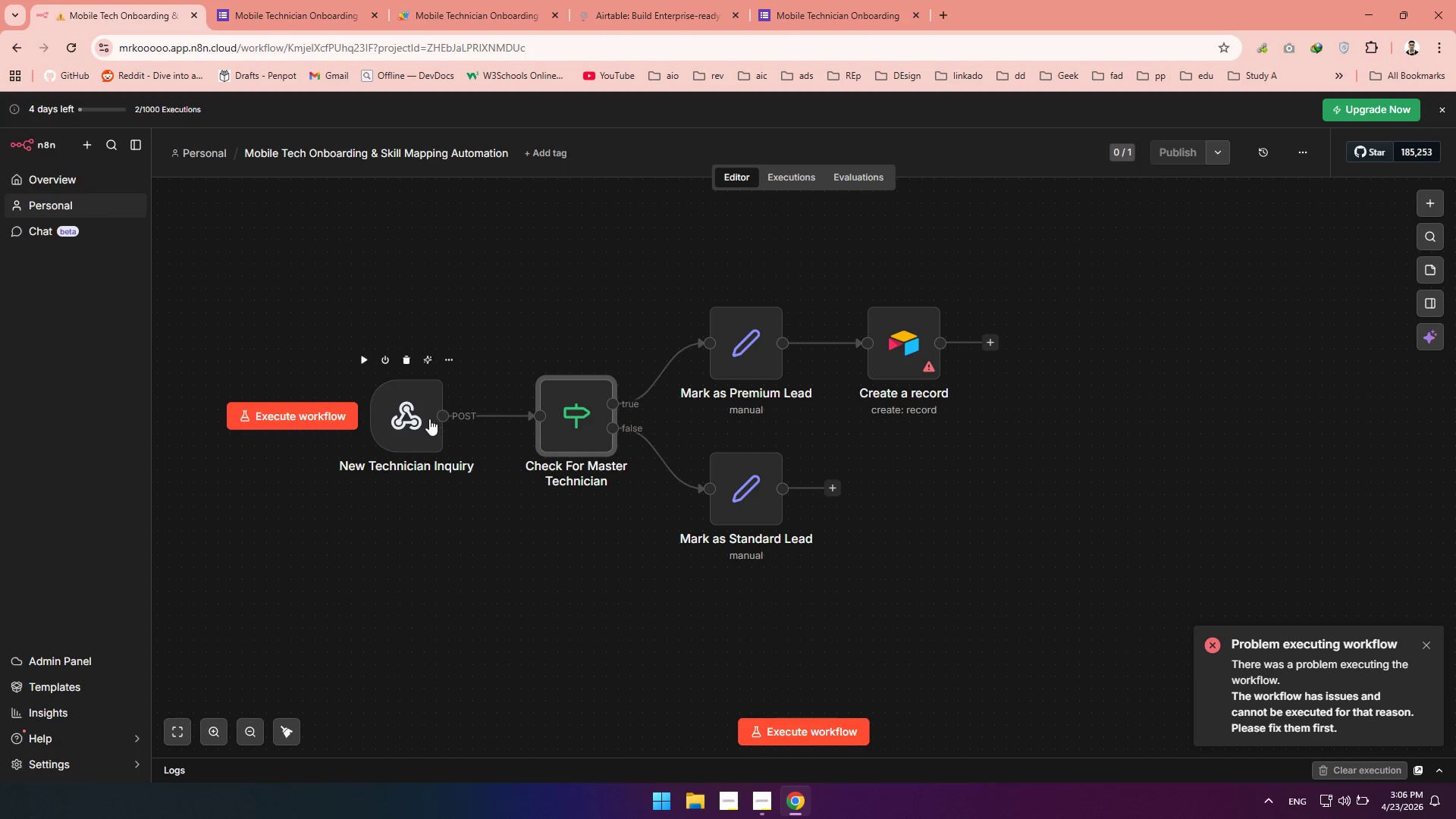 
mouse_move([389, 399])
 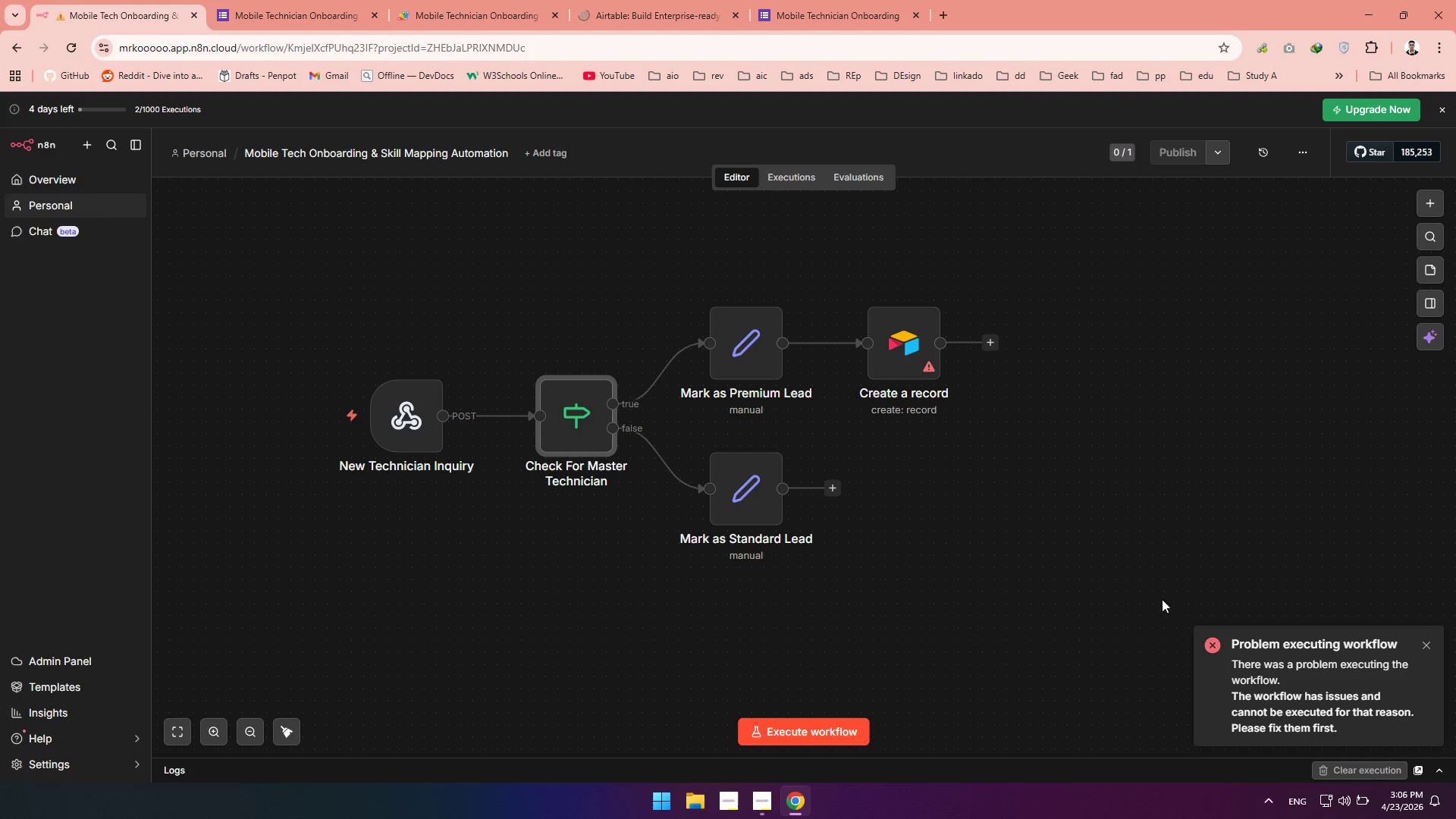 
double_click([400, 422])
 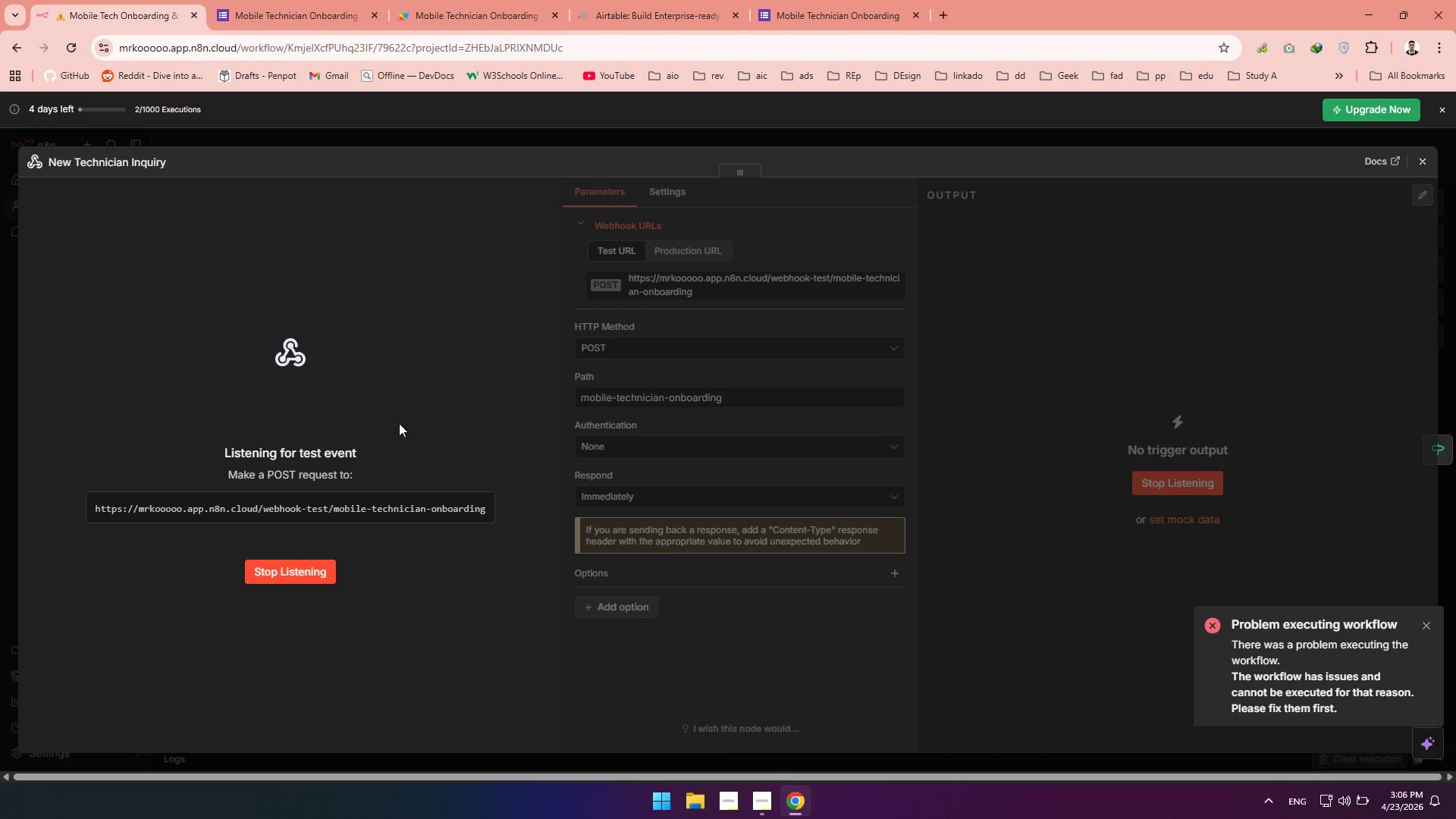 
wait(6.81)
 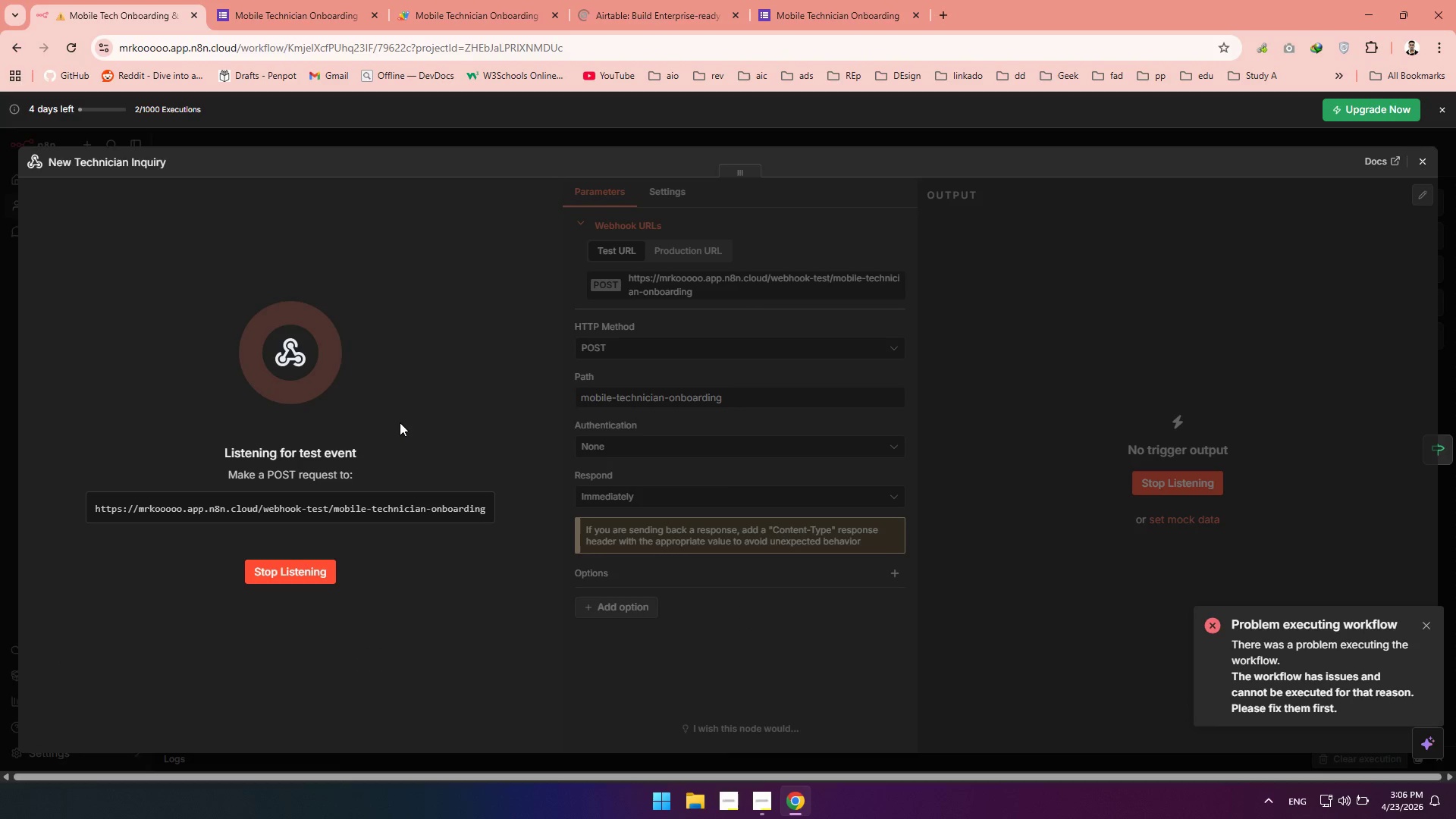 
left_click([777, 5])
 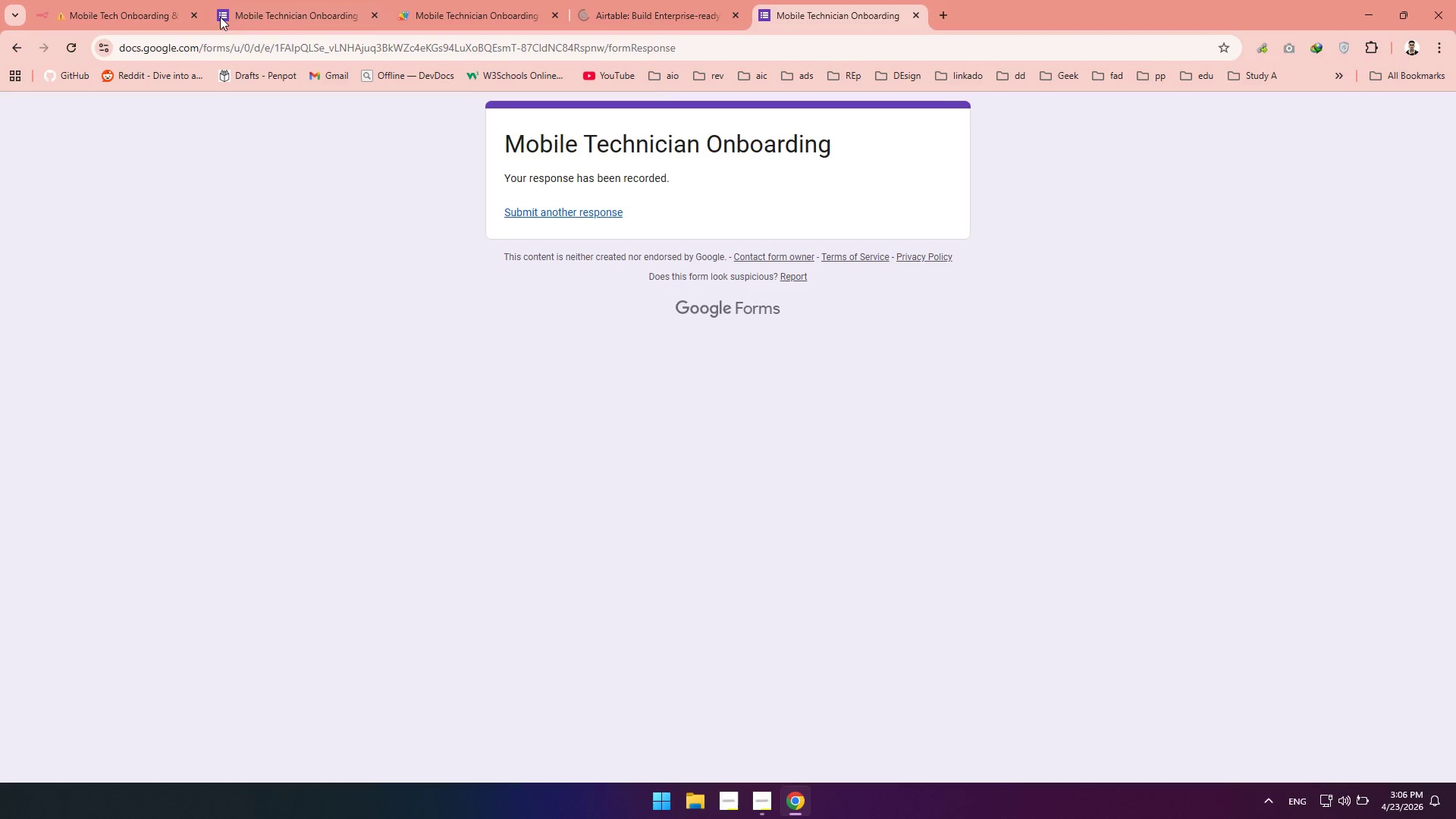 
left_click([134, 0])
 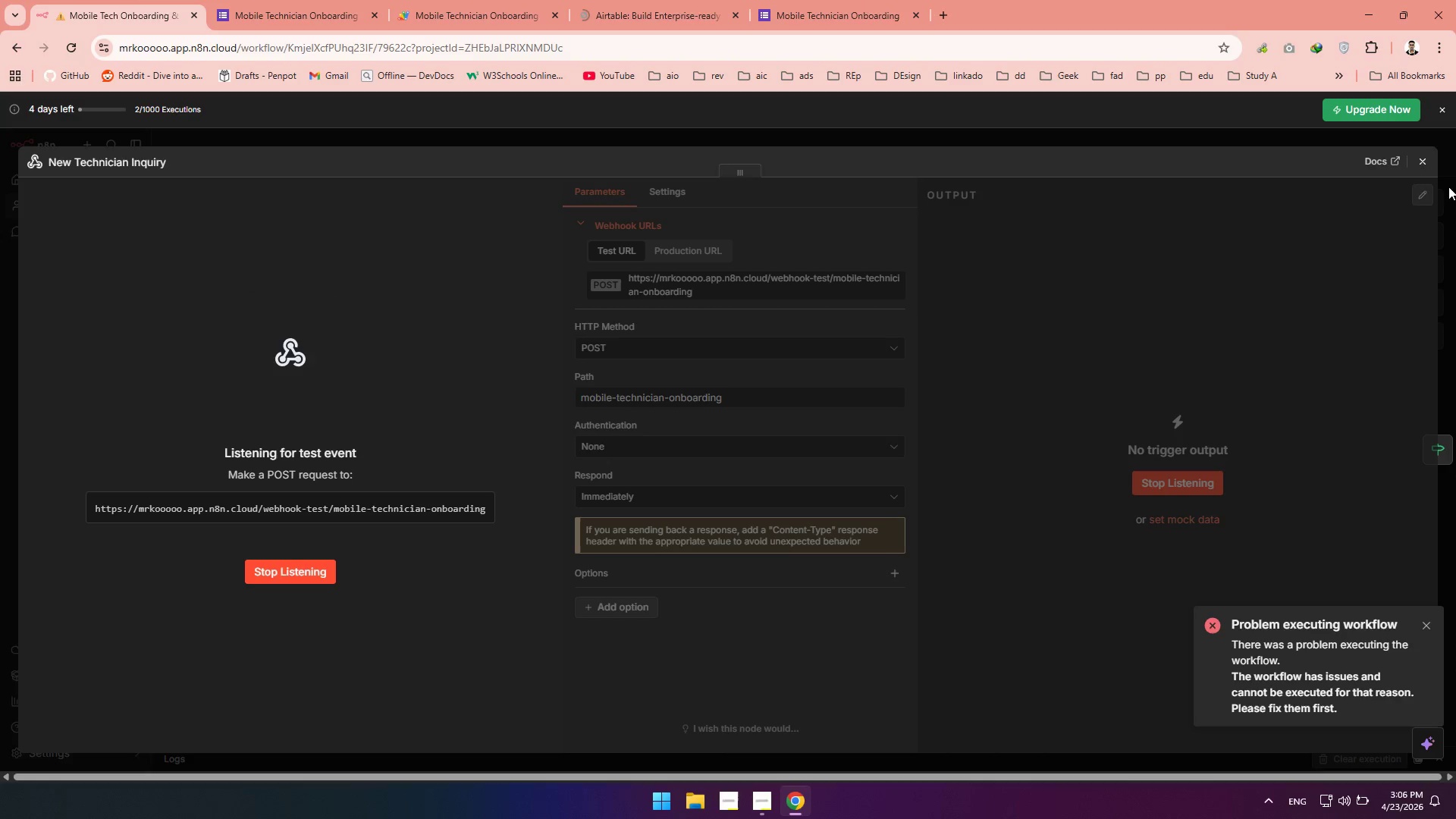 
left_click([1428, 167])
 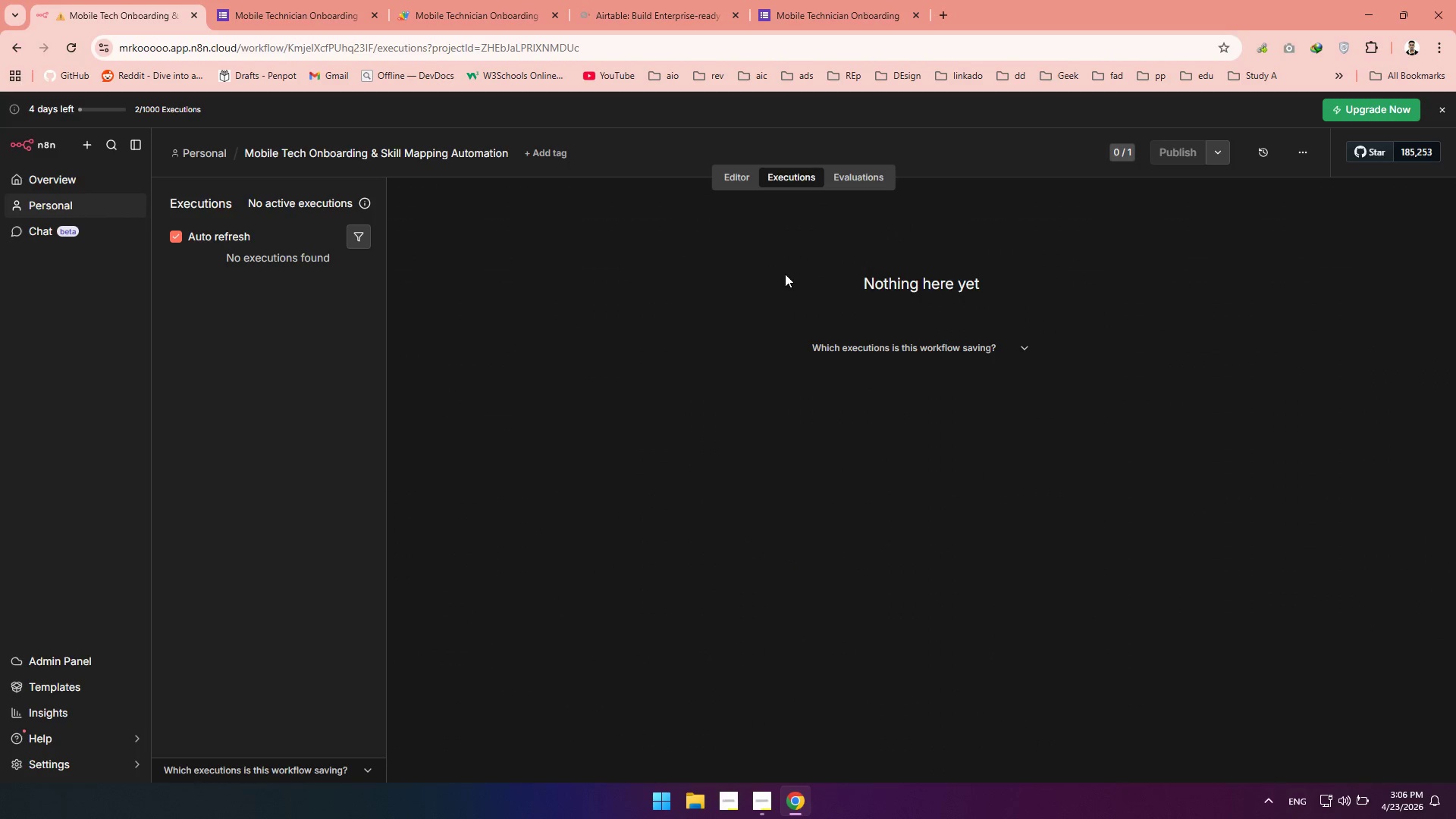 
wait(6.69)
 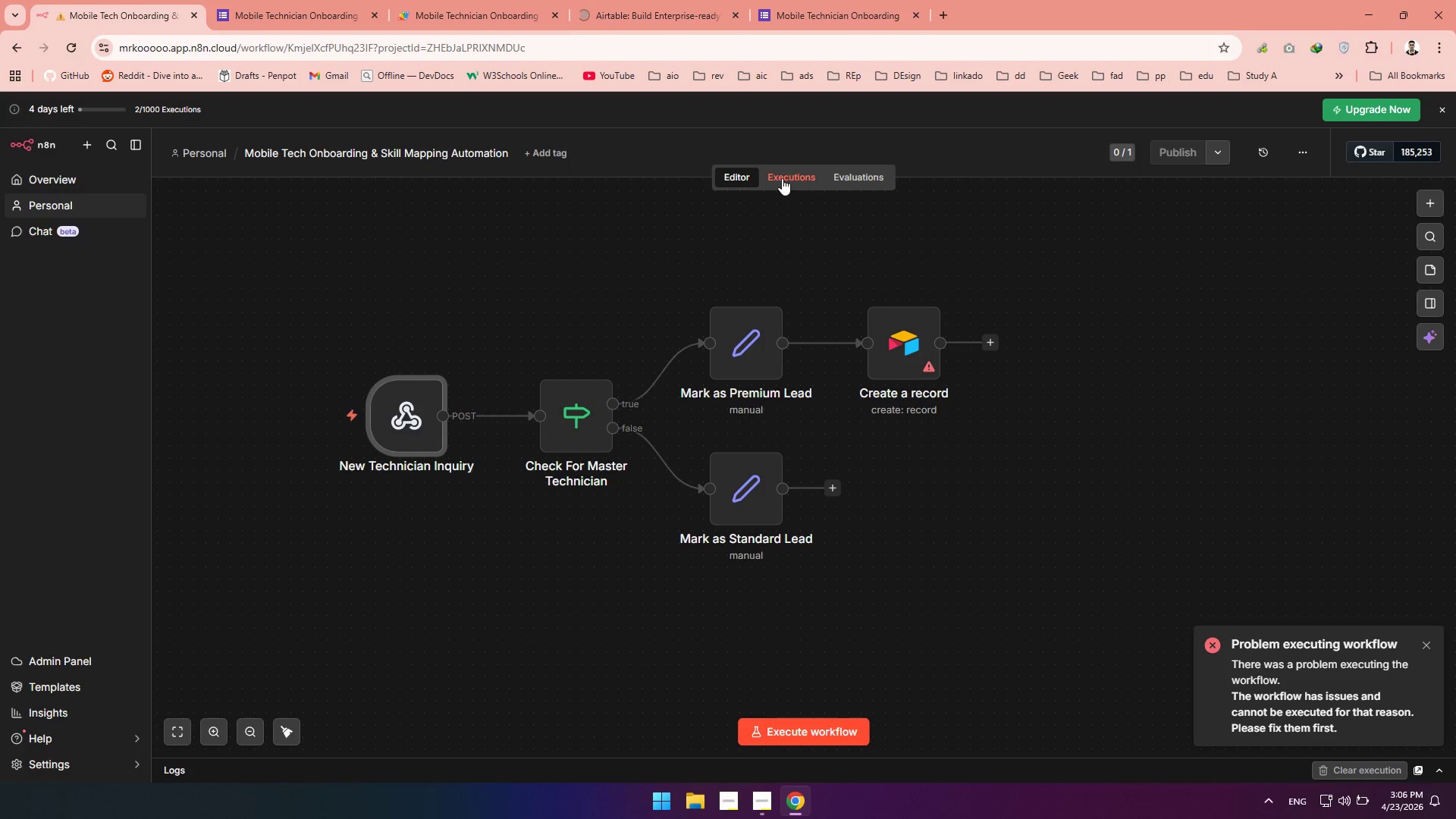 
left_click([242, 279])
 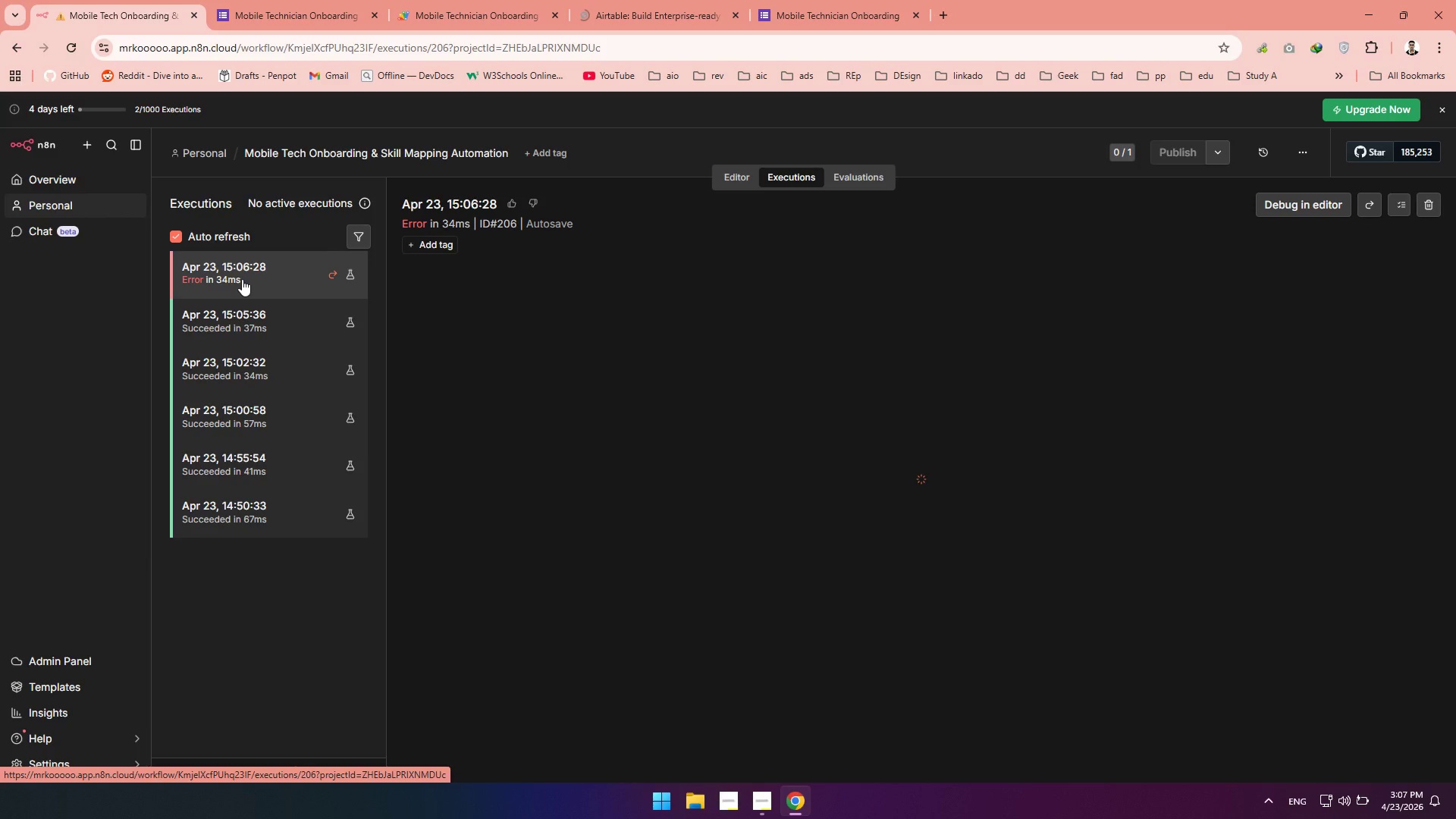 
wait(11.72)
 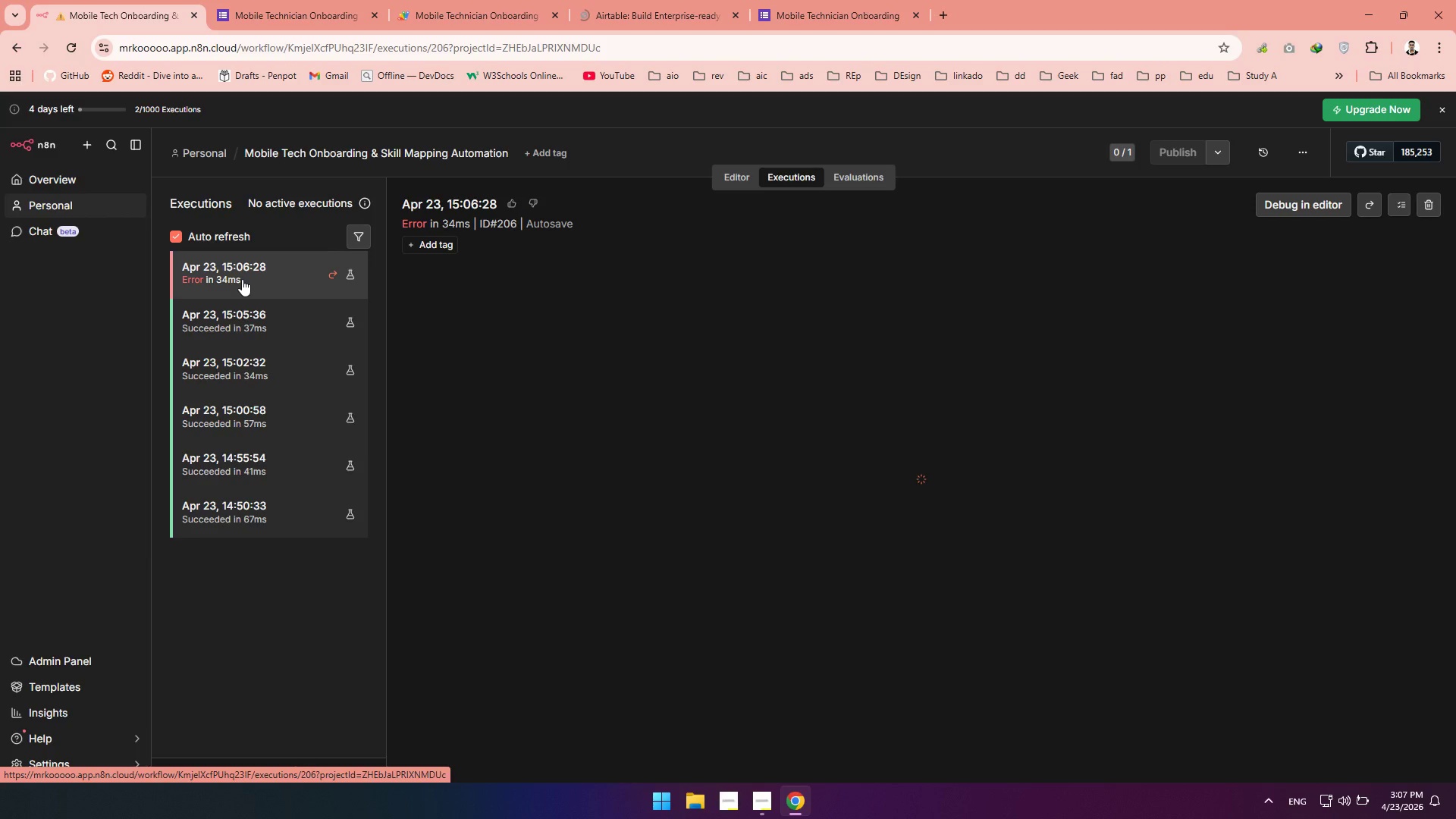 
left_click([831, 445])
 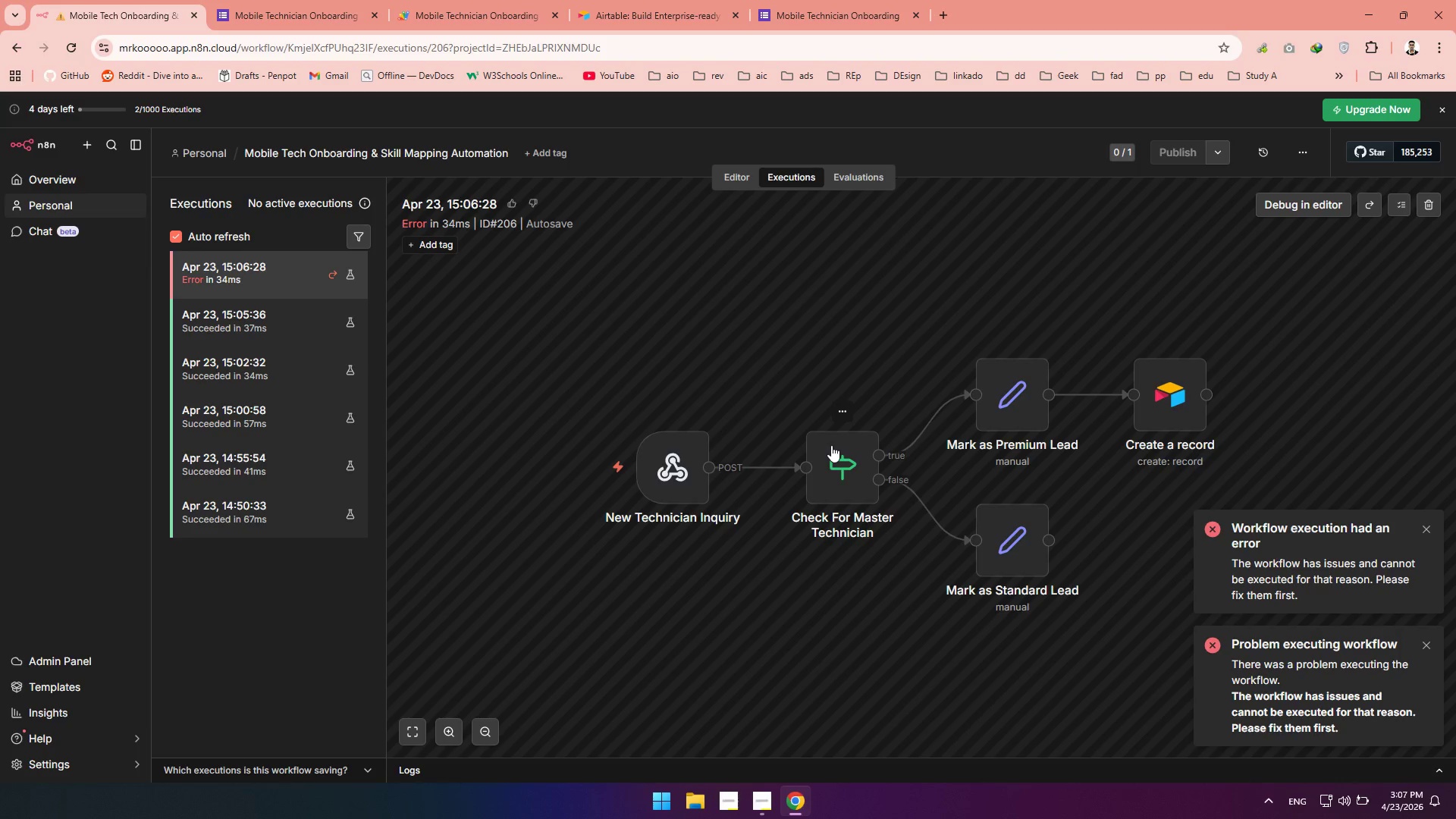 
wait(12.48)
 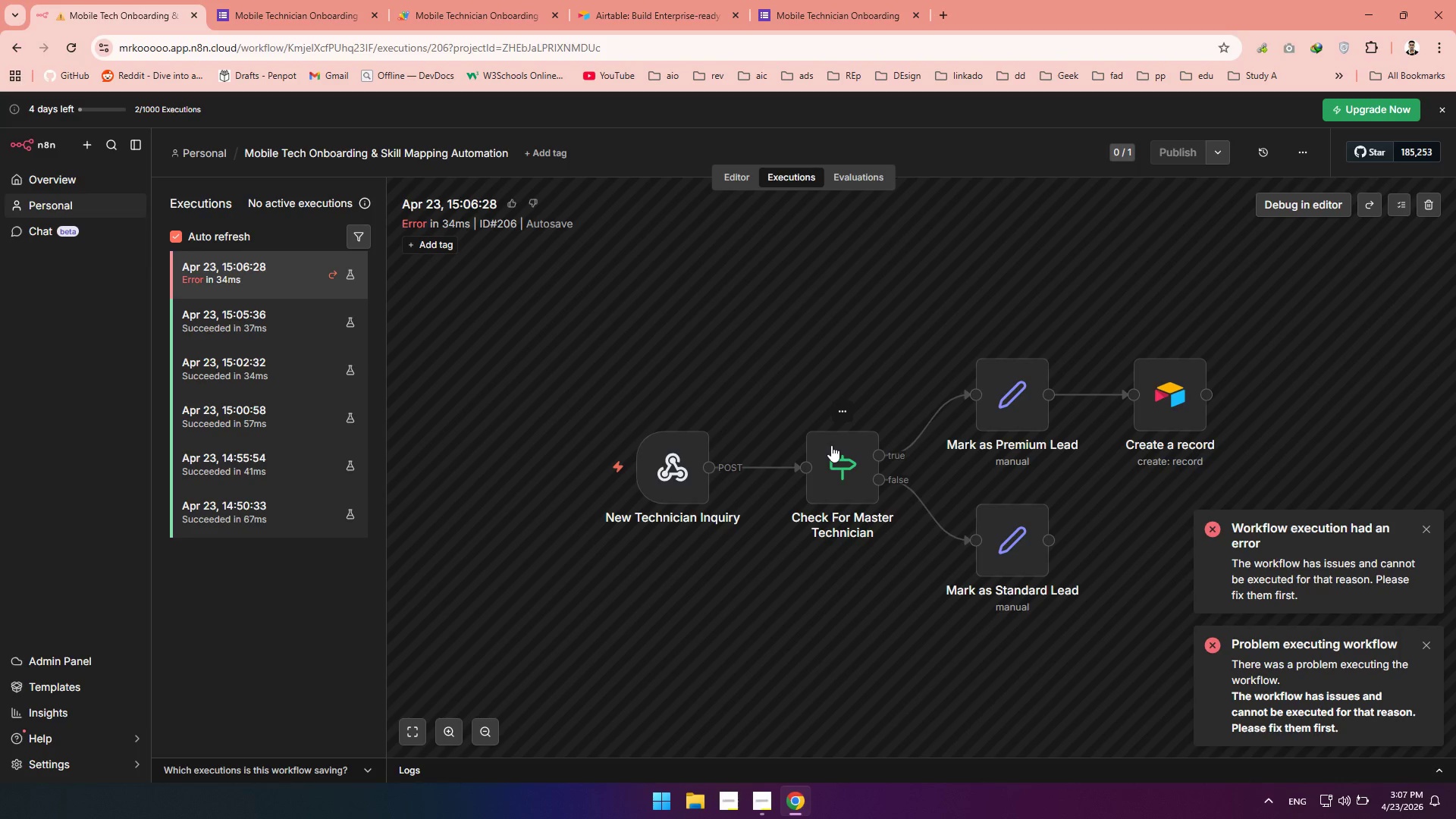 
left_click([671, 469])
 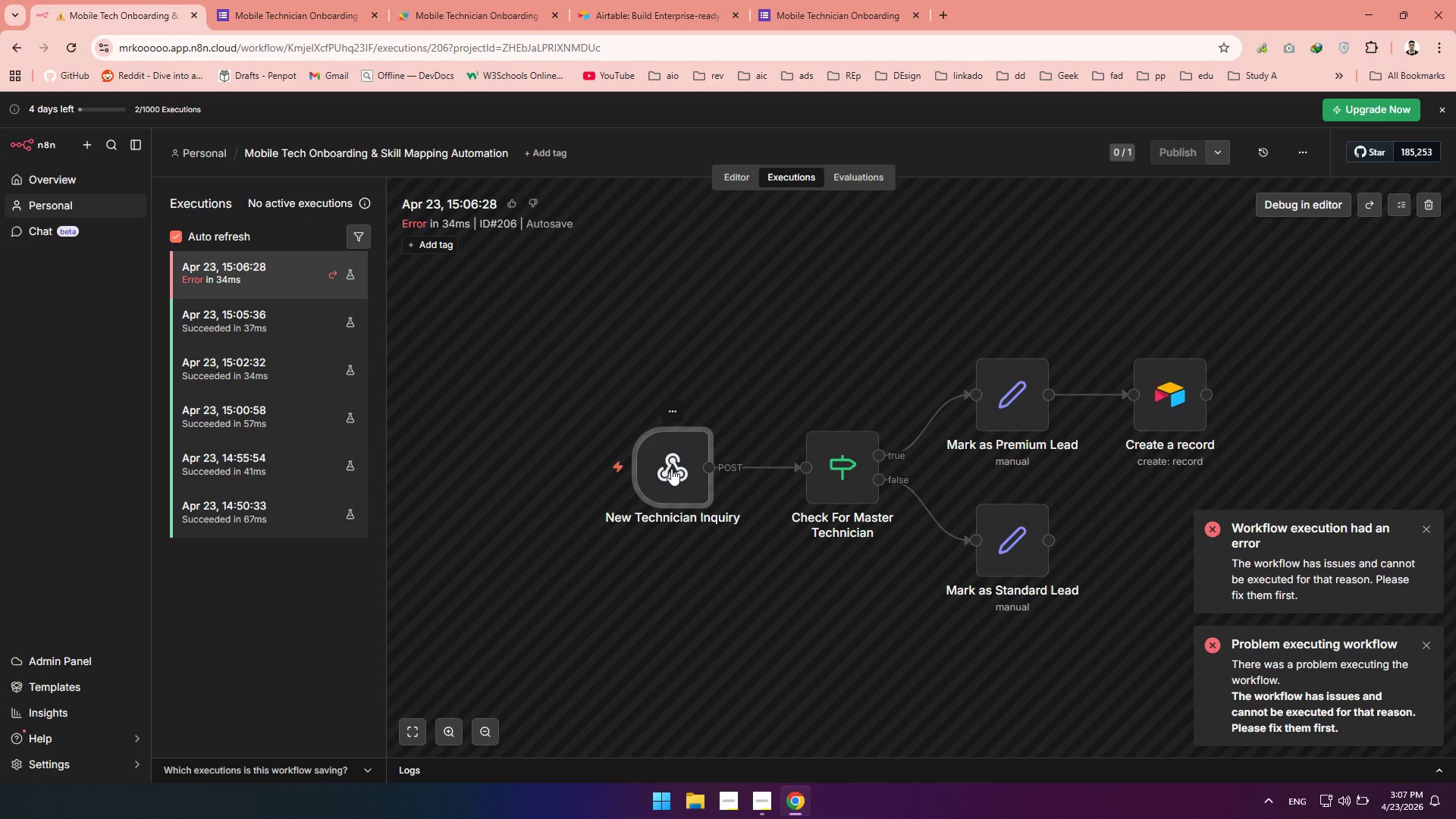 
double_click([671, 469])
 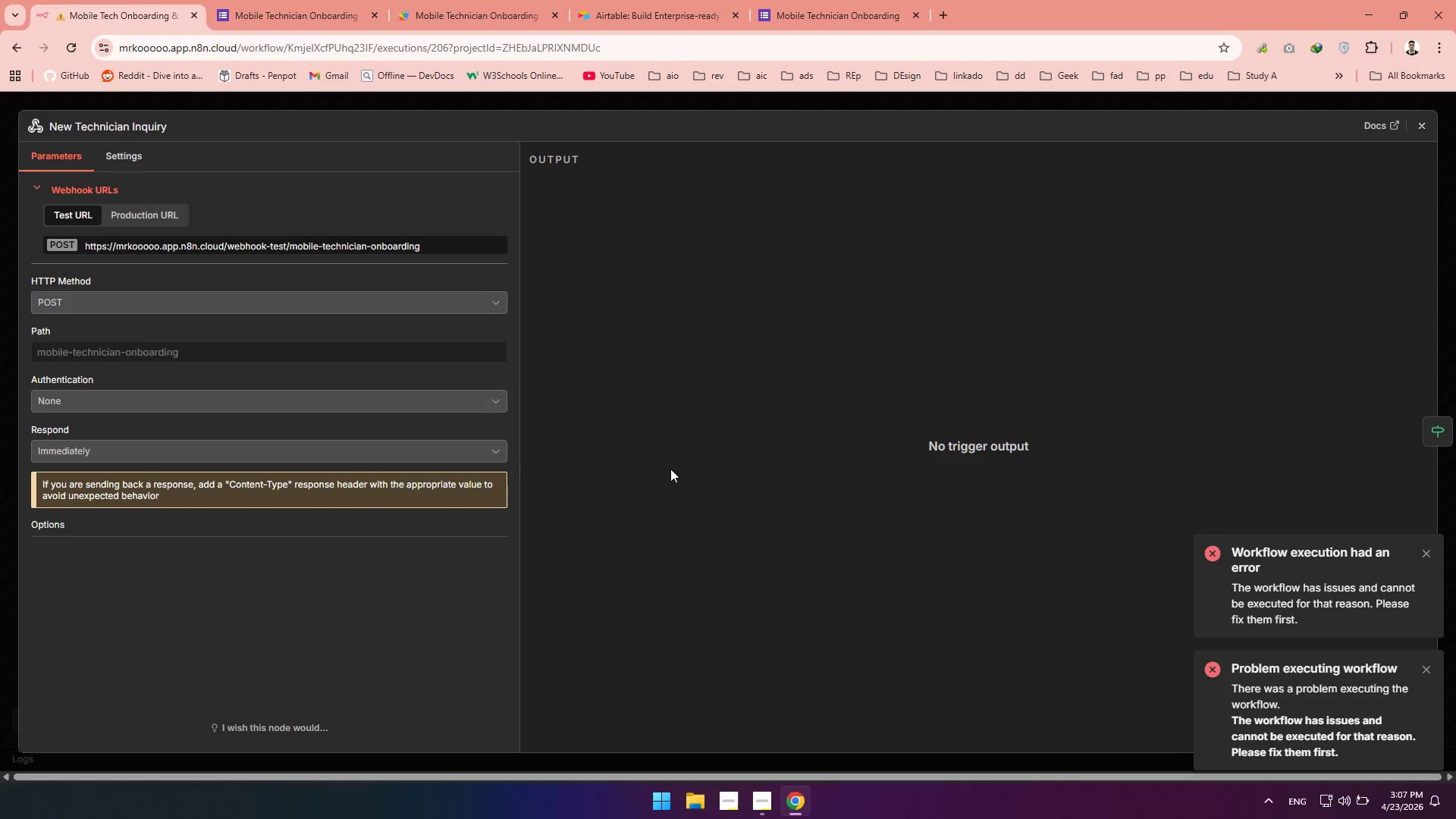 
wait(5.22)
 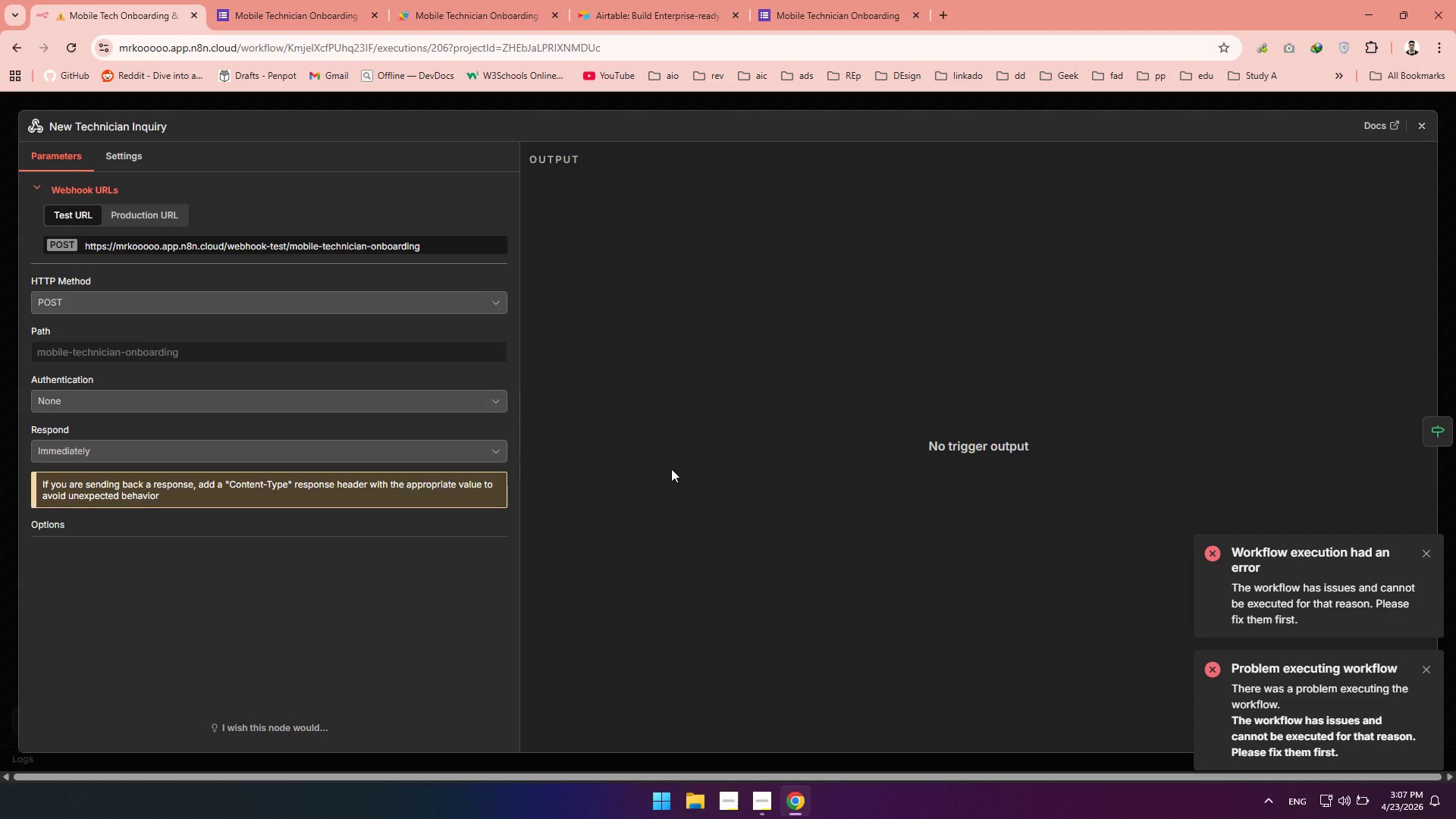 
left_click([1422, 127])
 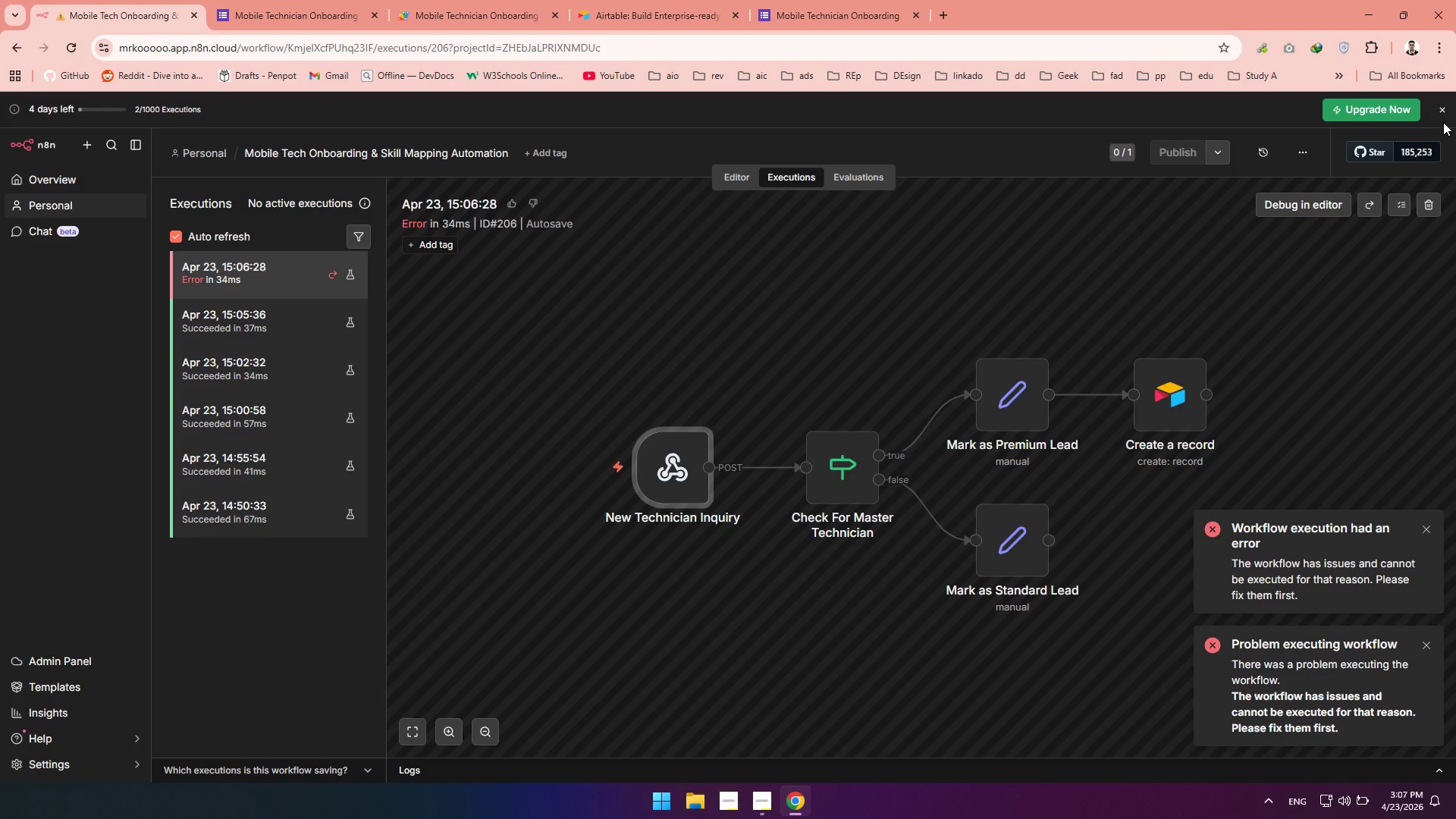 
left_click([1442, 115])
 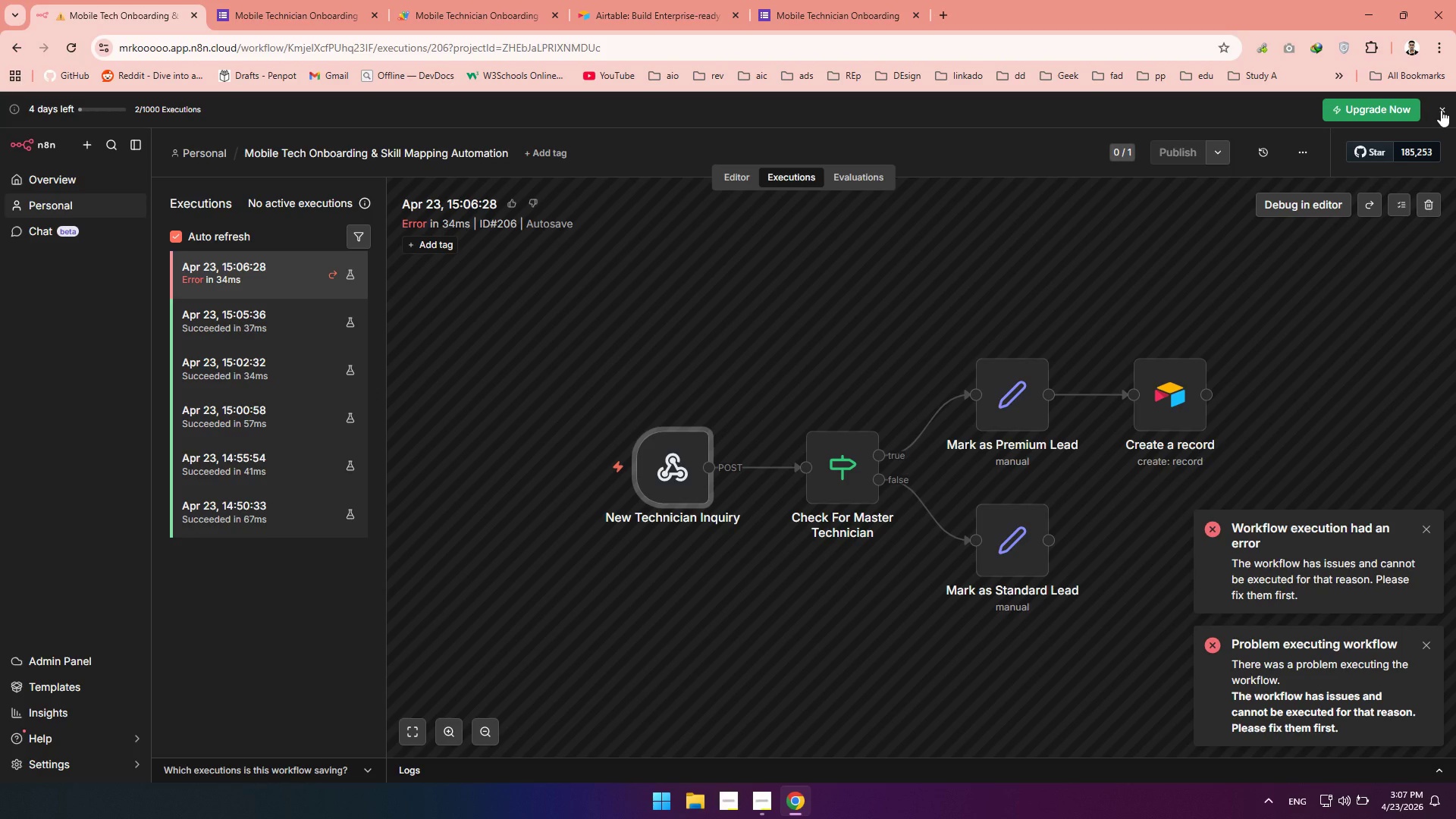 
left_click([1441, 110])
 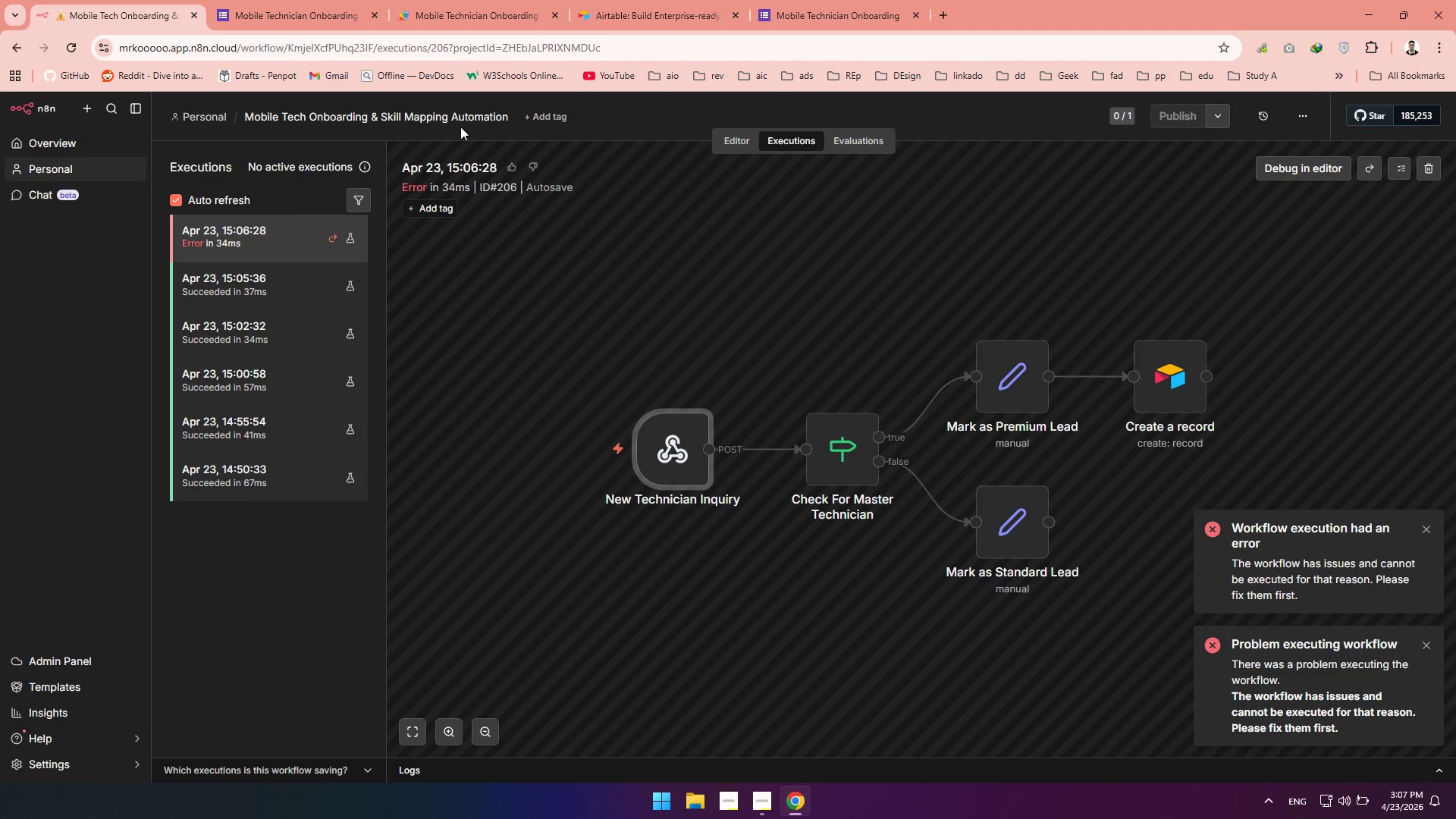 
left_click([753, 132])
 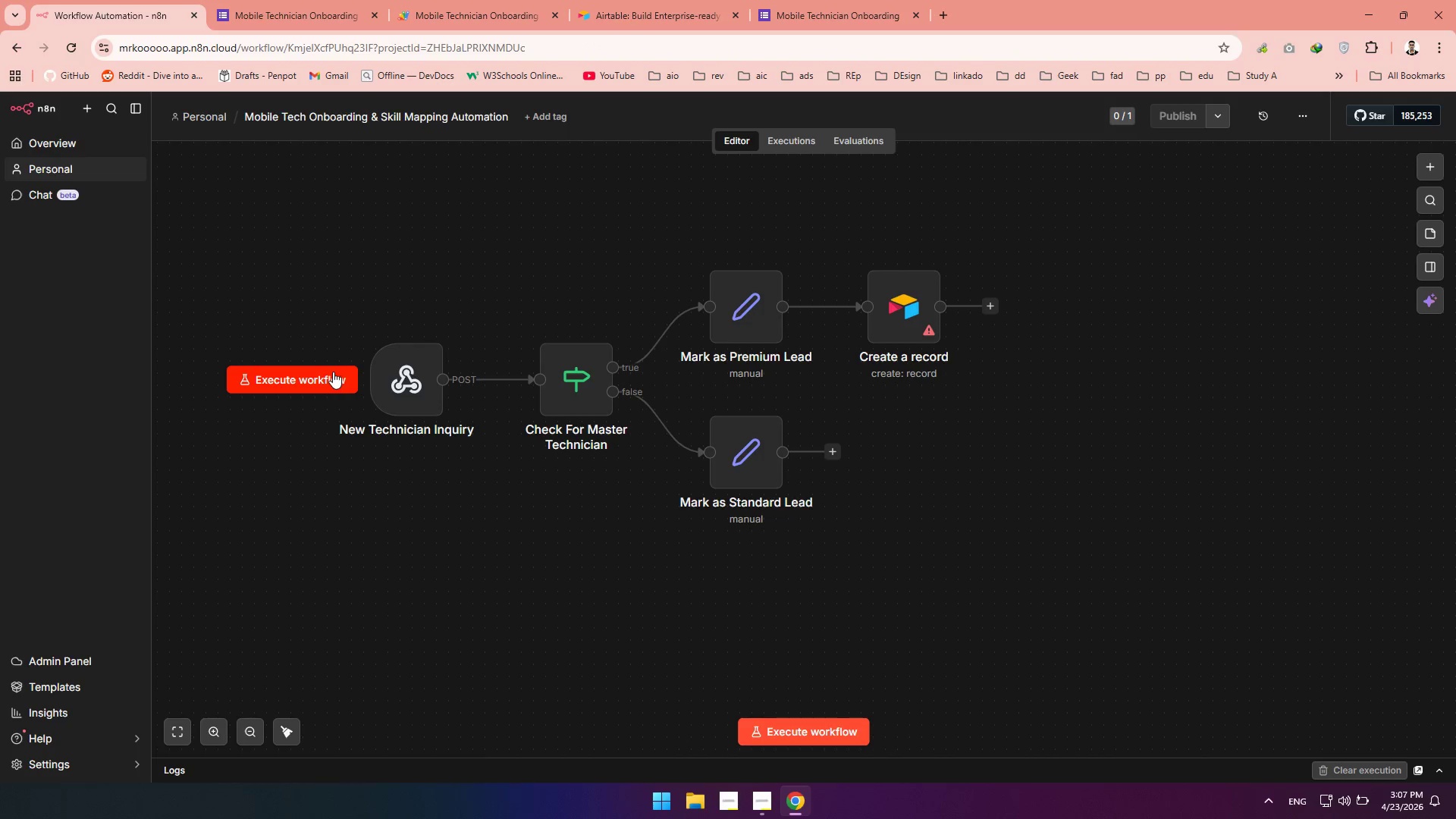 
left_click([325, 372])
 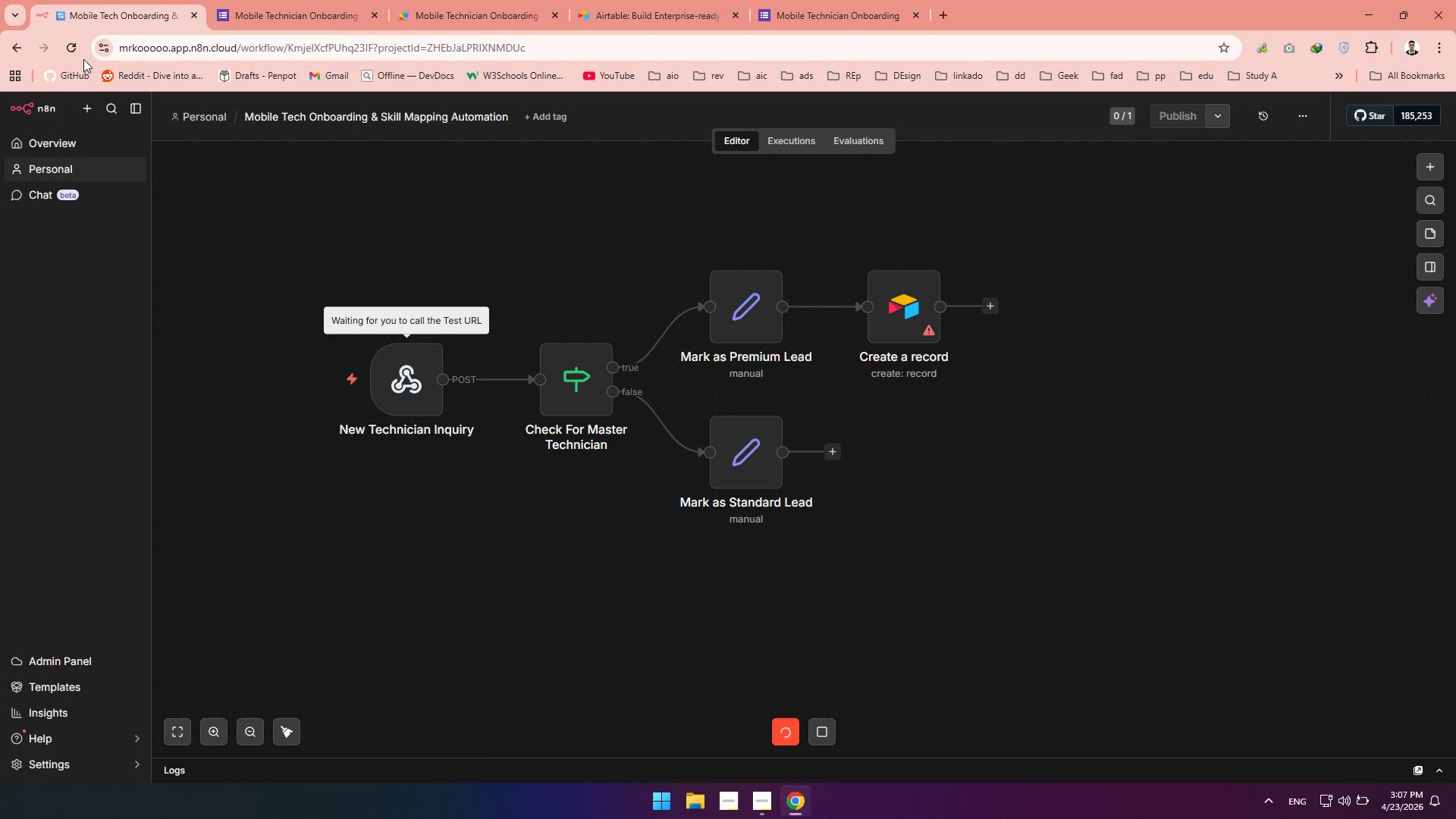 
left_click([71, 40])
 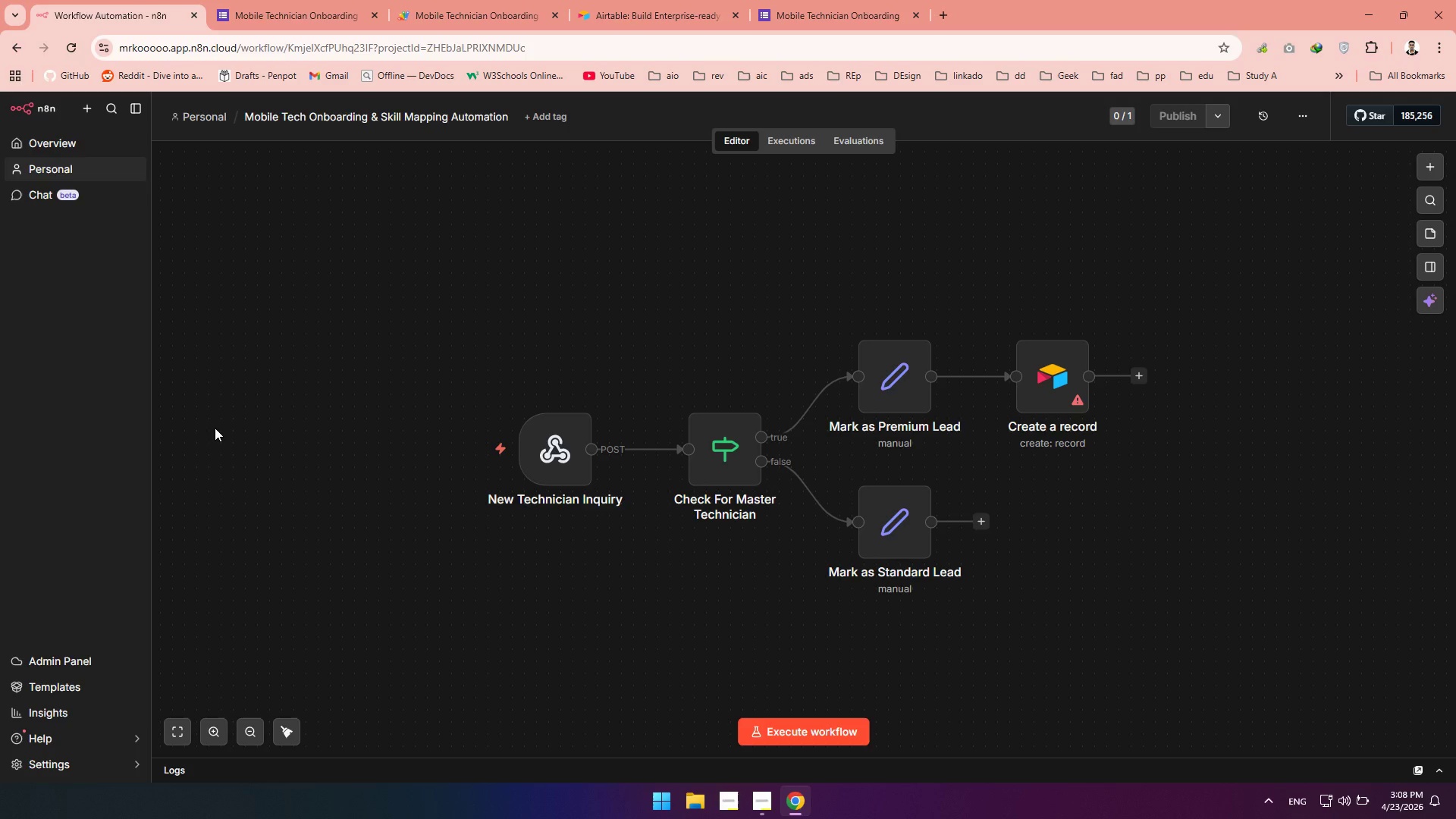 
wait(41.92)
 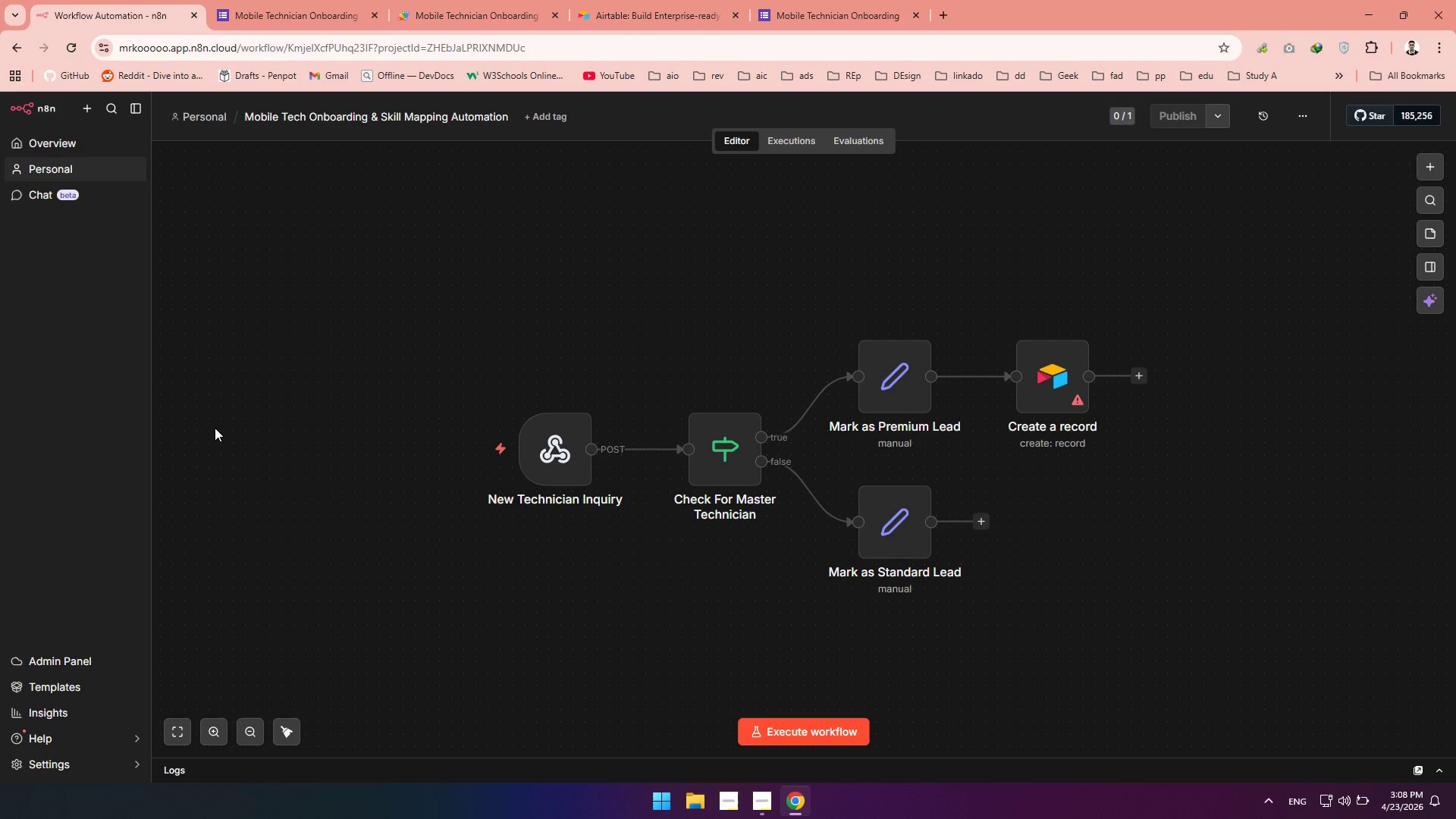 
left_click([829, 14])
 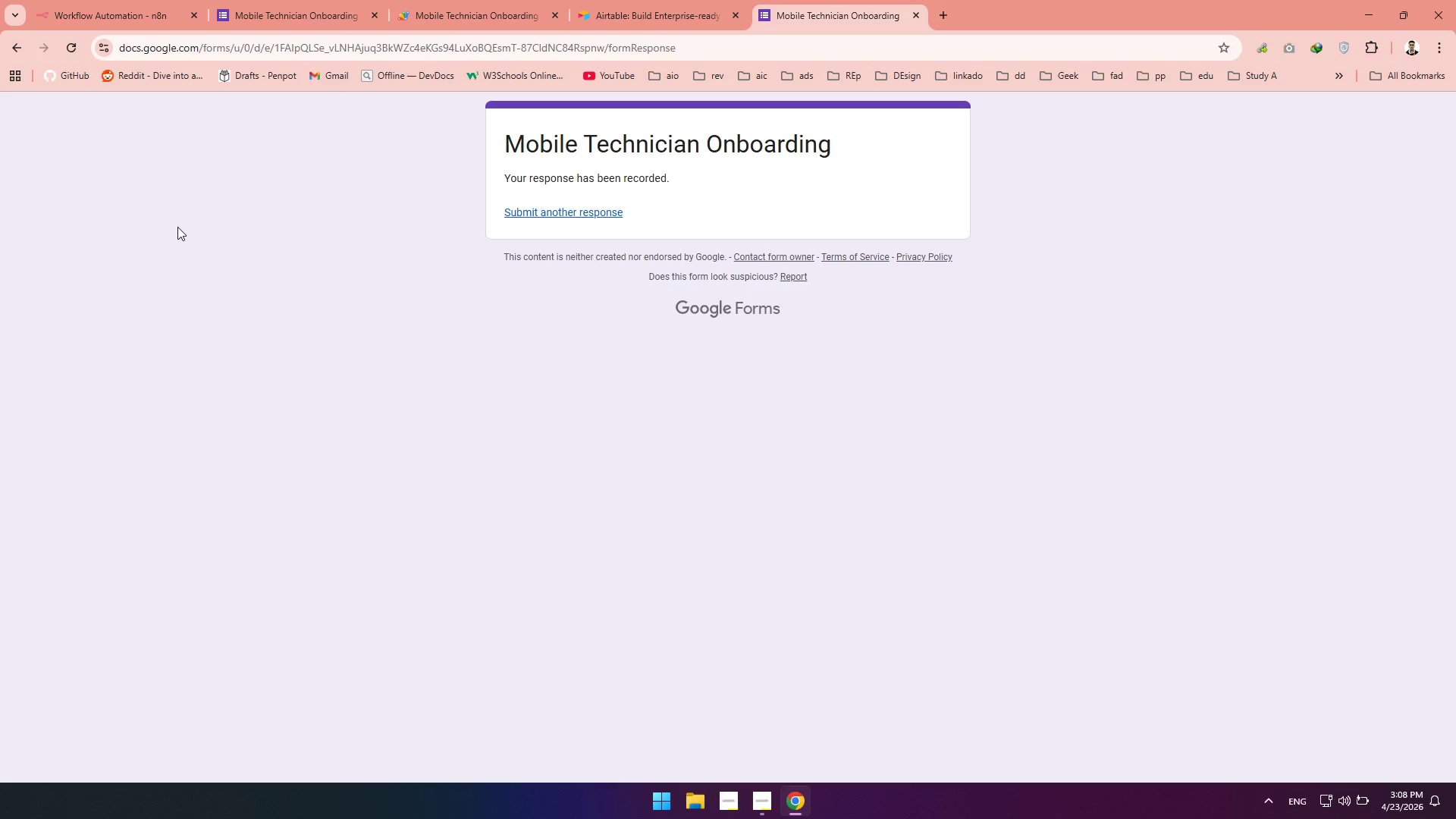 
left_click([177, 227])
 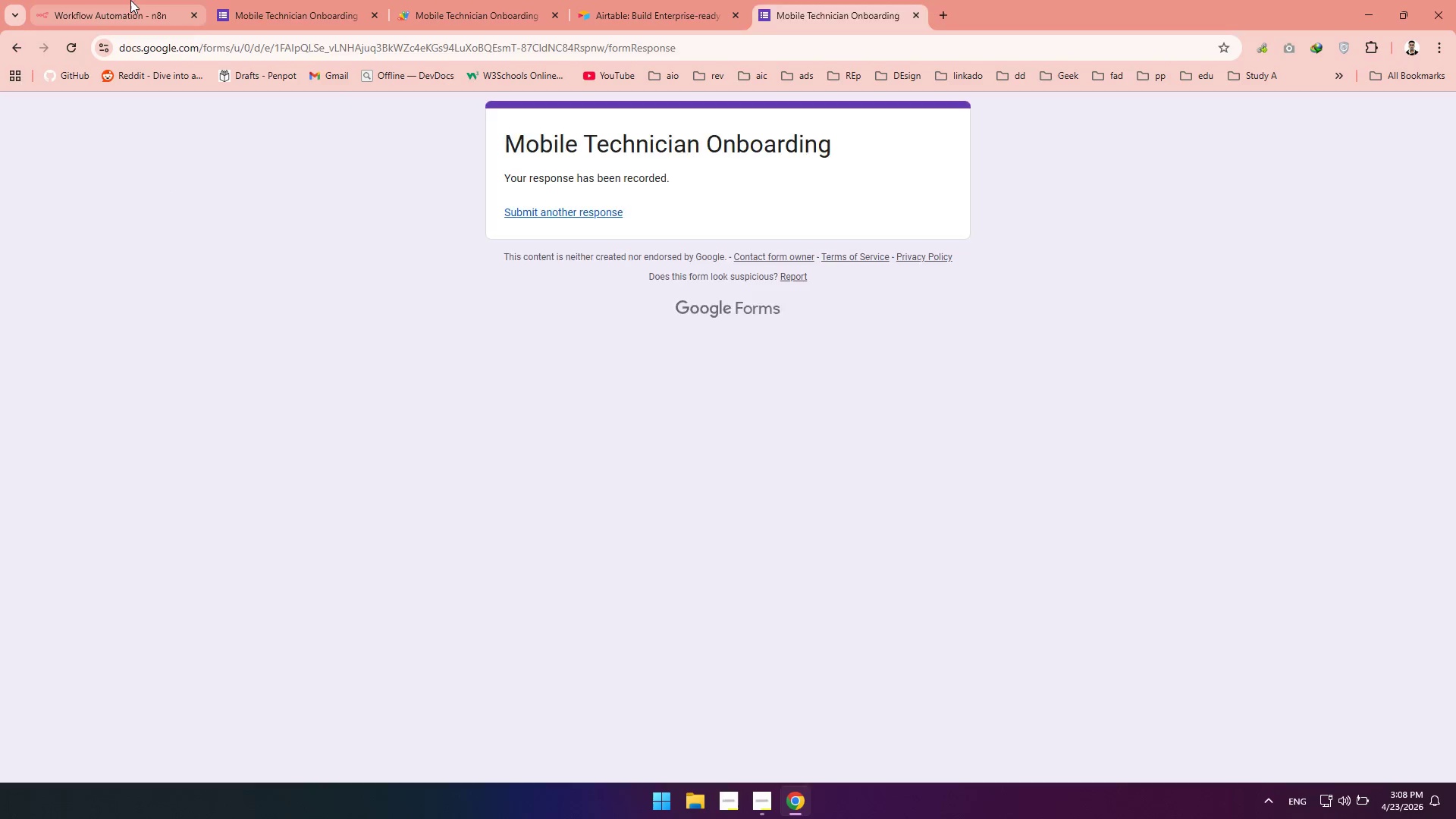 
left_click([130, 0])
 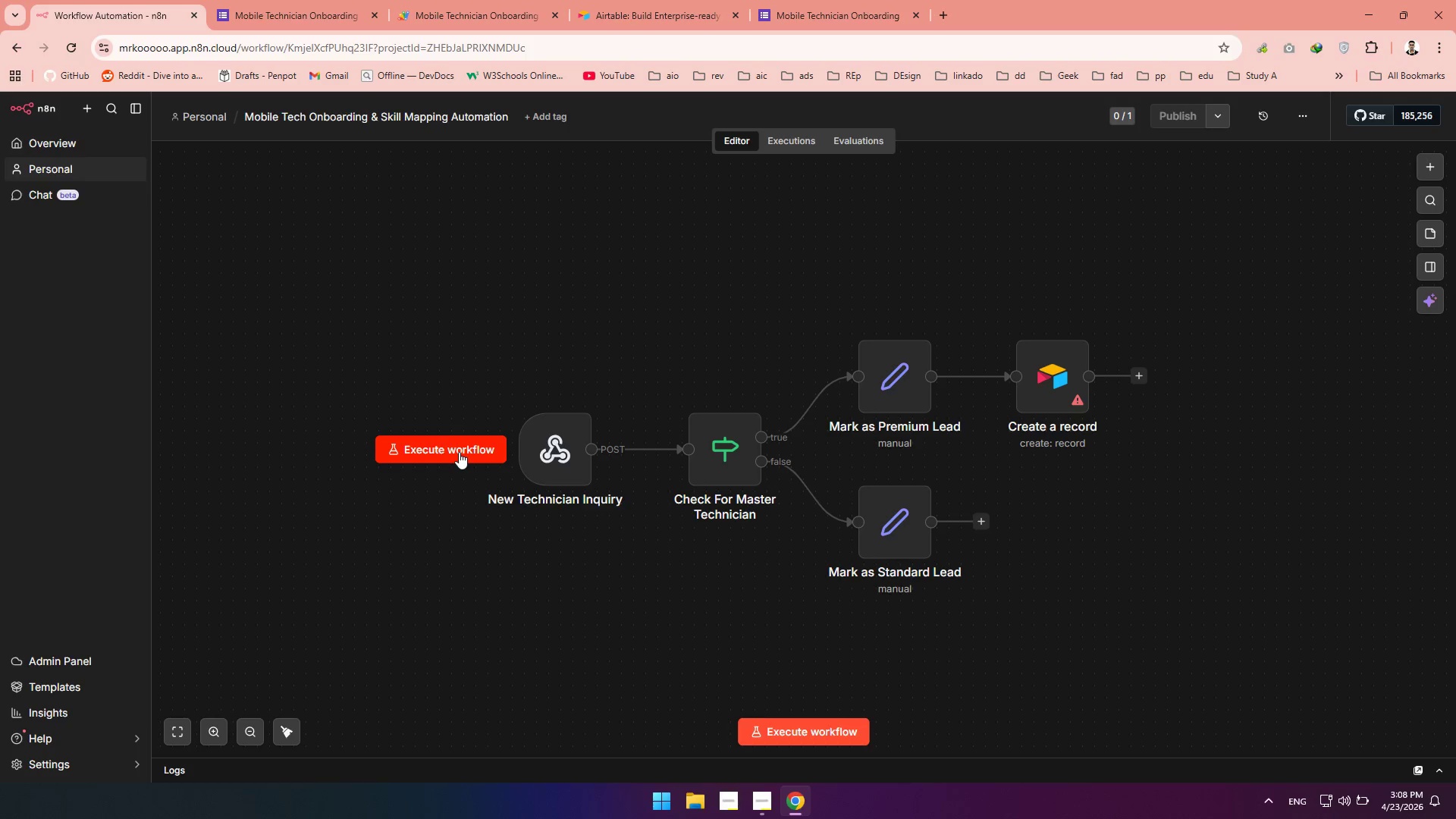 
left_click([458, 453])
 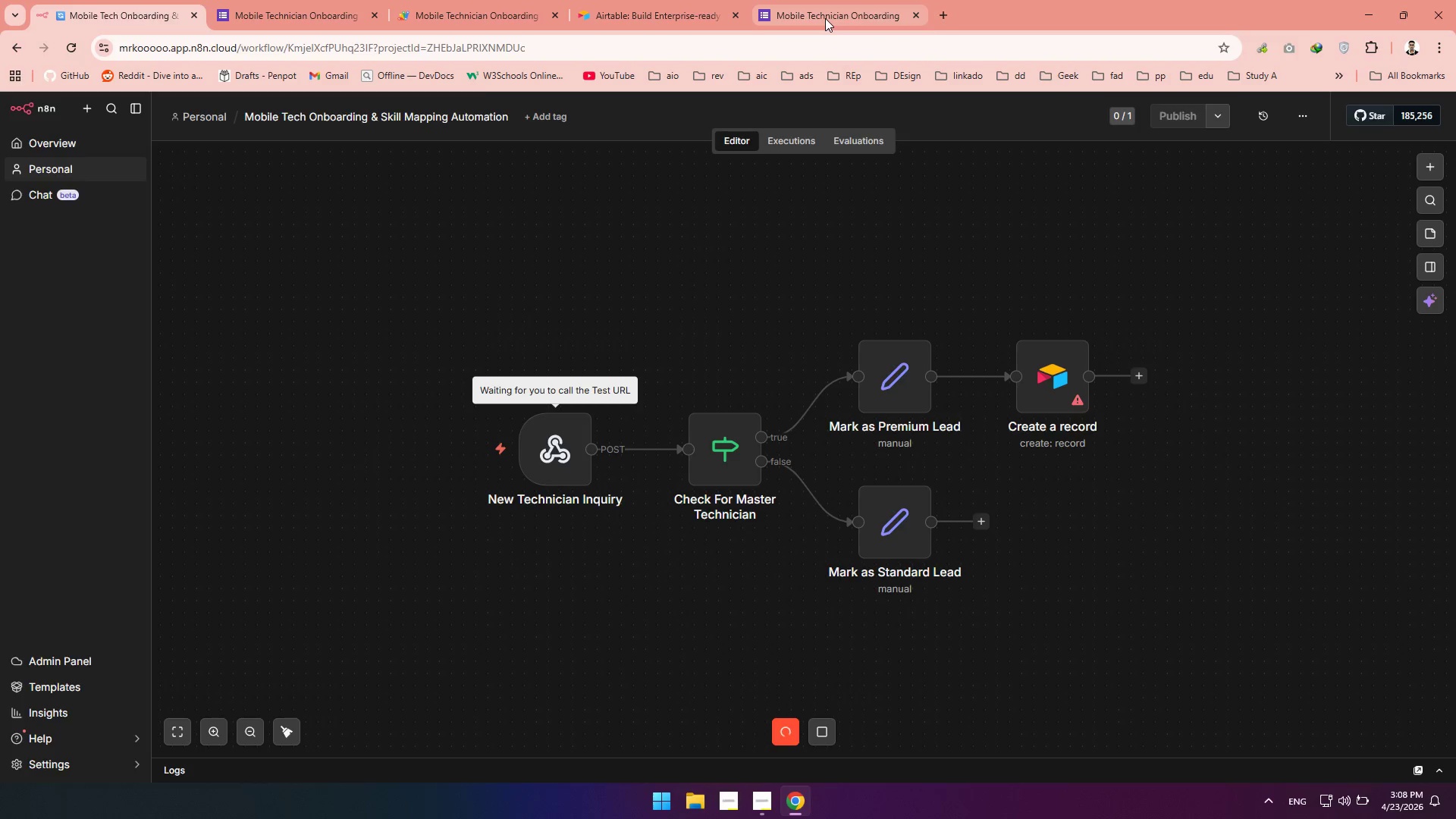 
wait(7.27)
 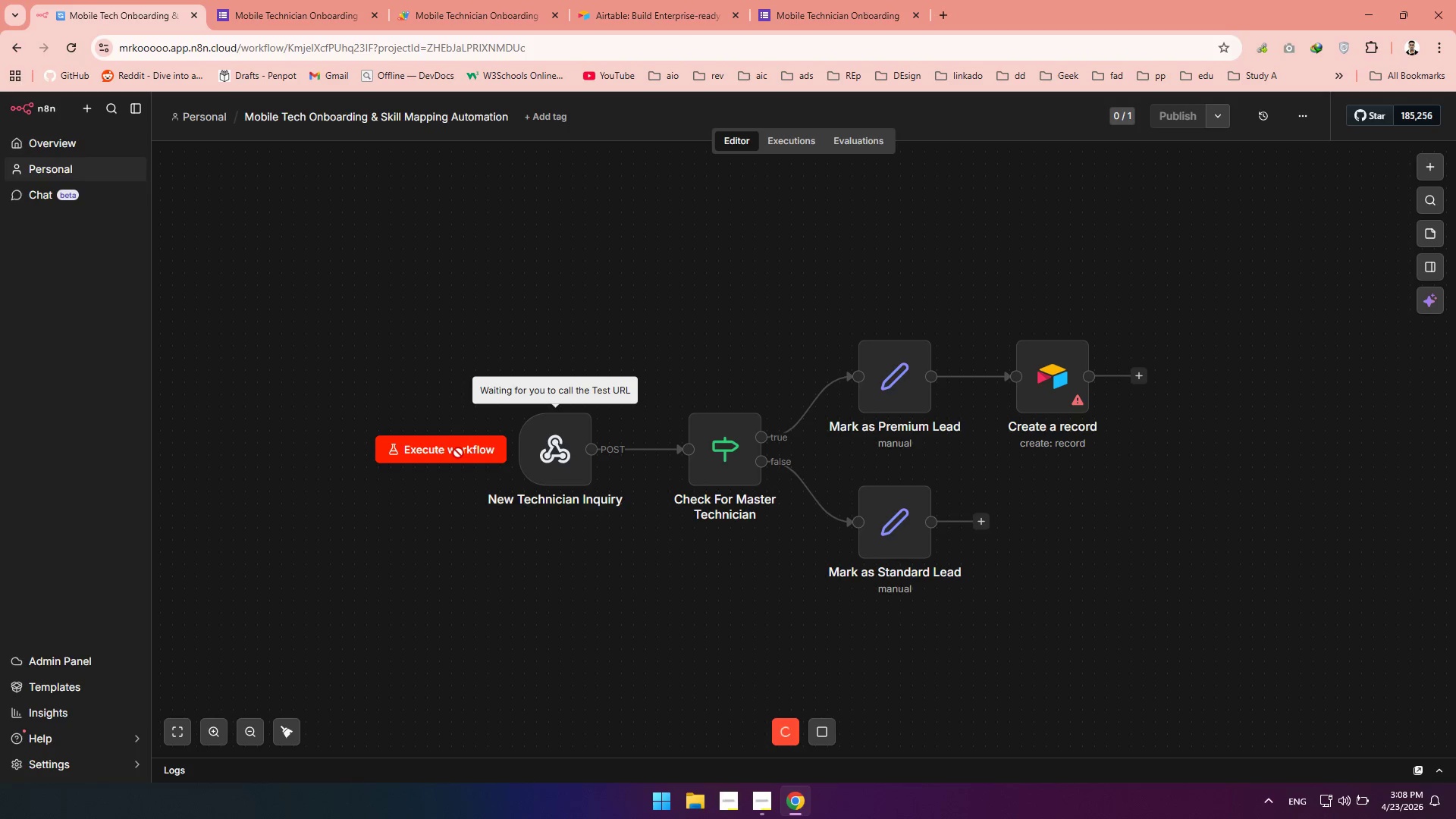 
left_click([532, 217])
 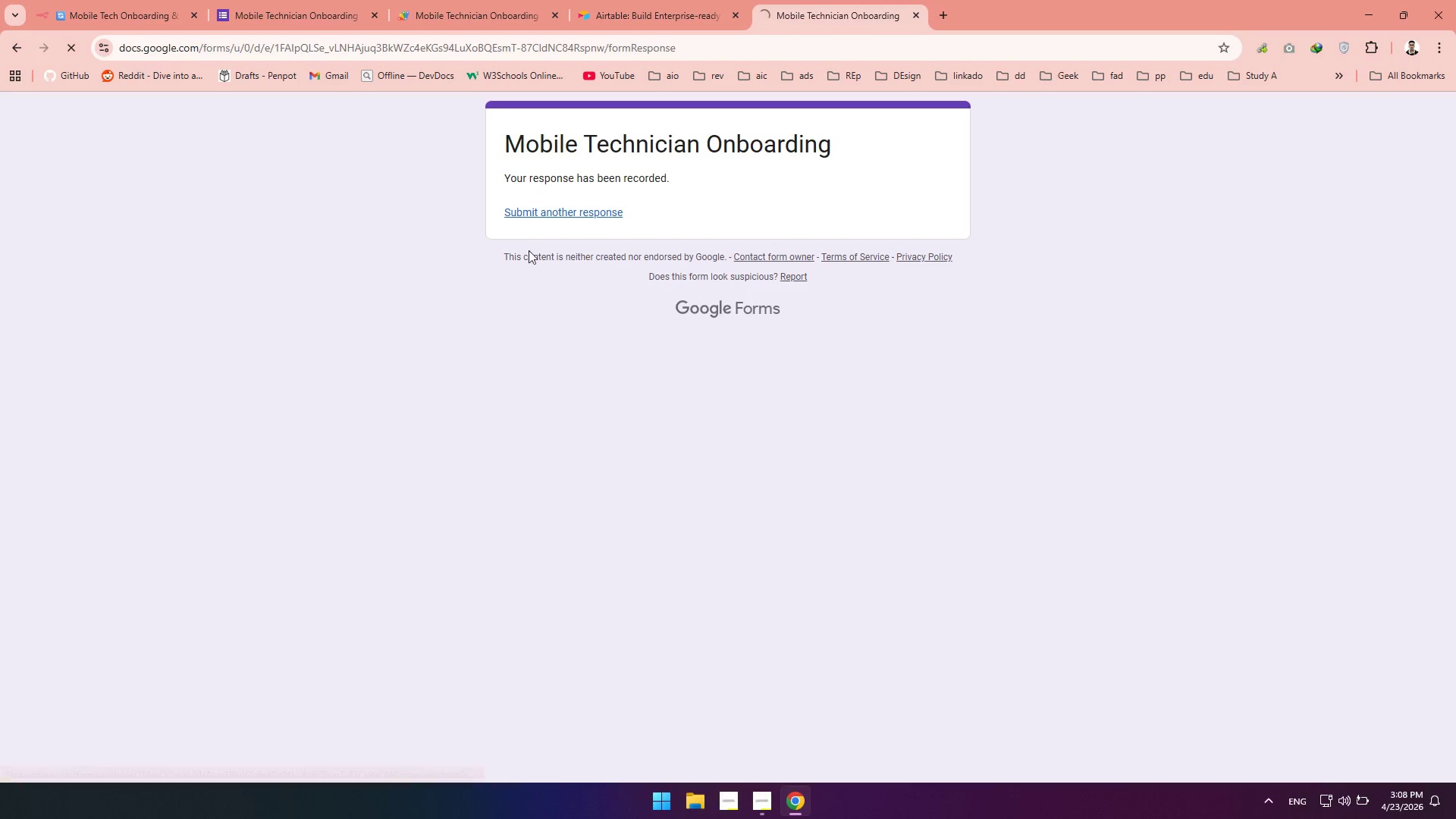 
mouse_move([555, 331])
 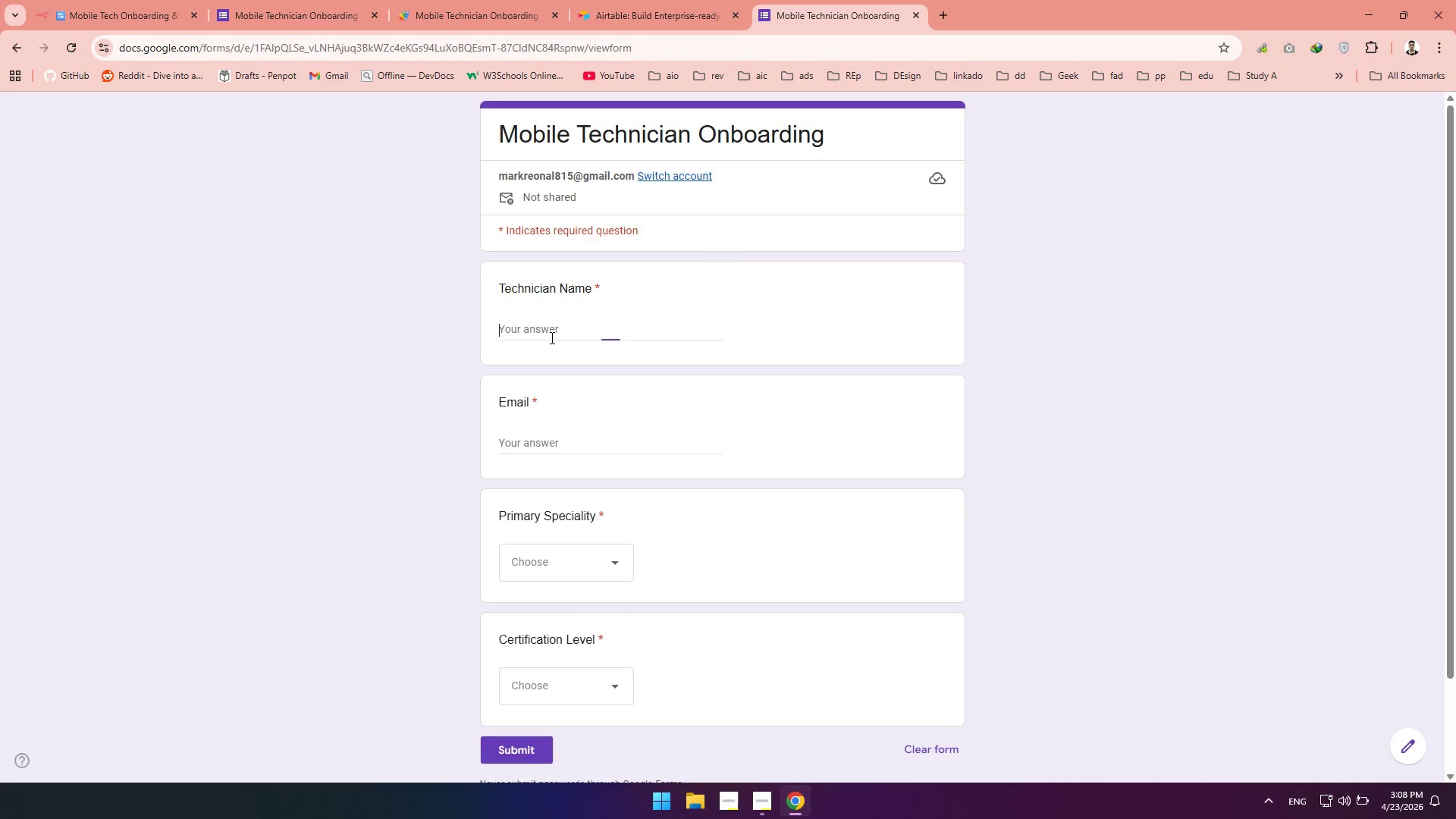 
left_click([551, 337])
 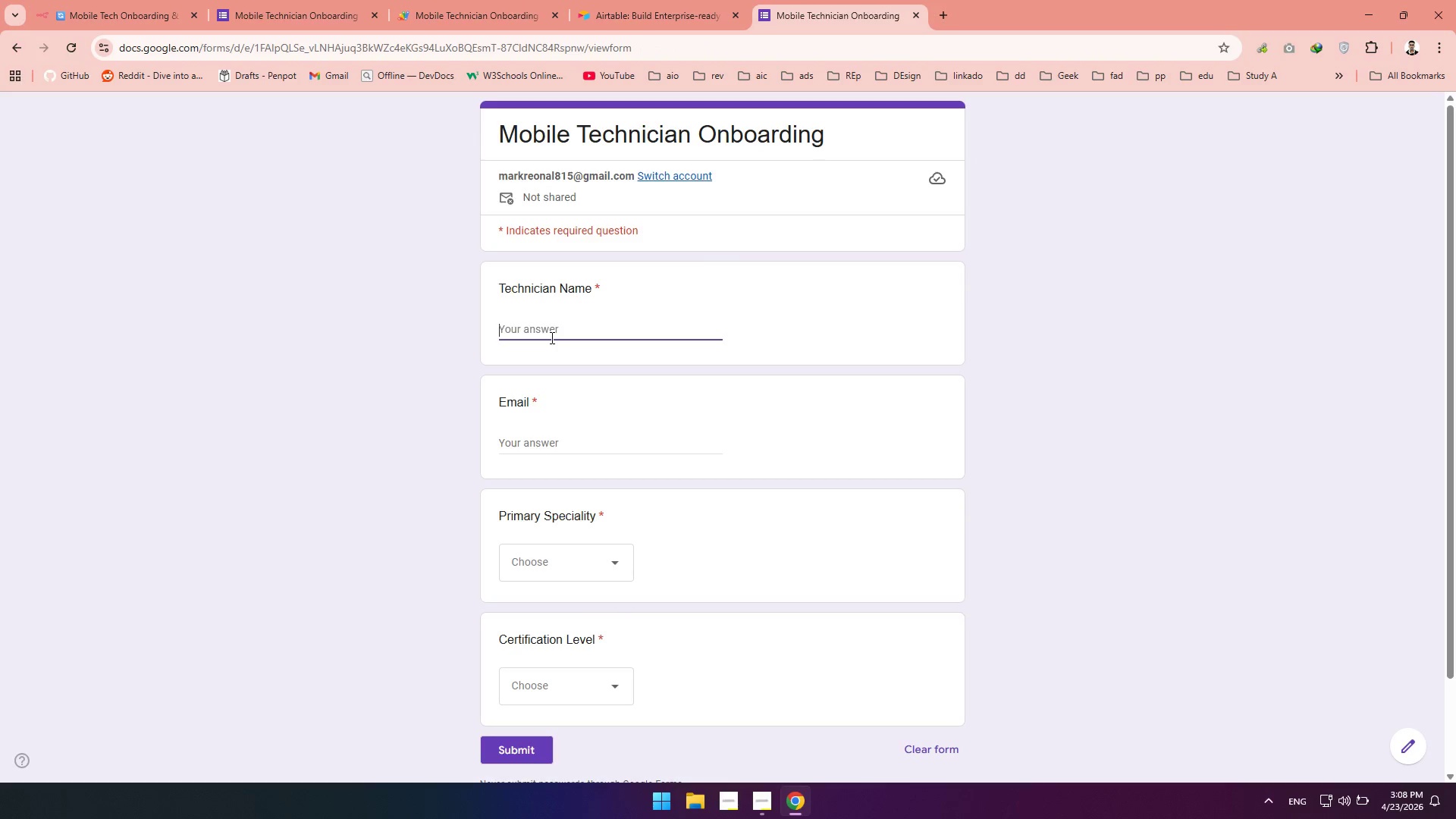 
type(mars)
key(Tab)
type(mredwan.kemal@gmail.com)
 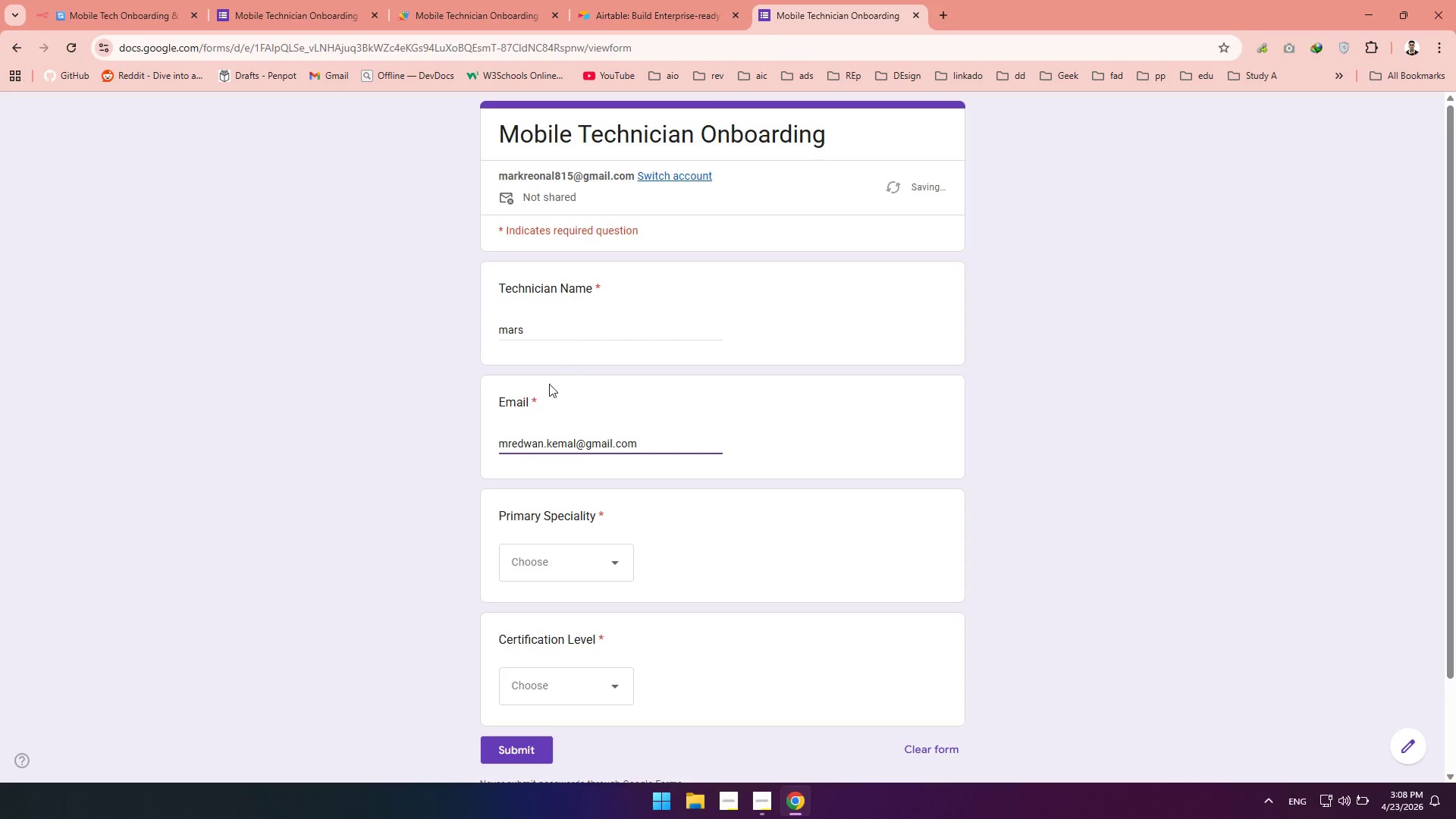 
left_click_drag(start_coordinate=[544, 541], to_coordinate=[538, 566])
 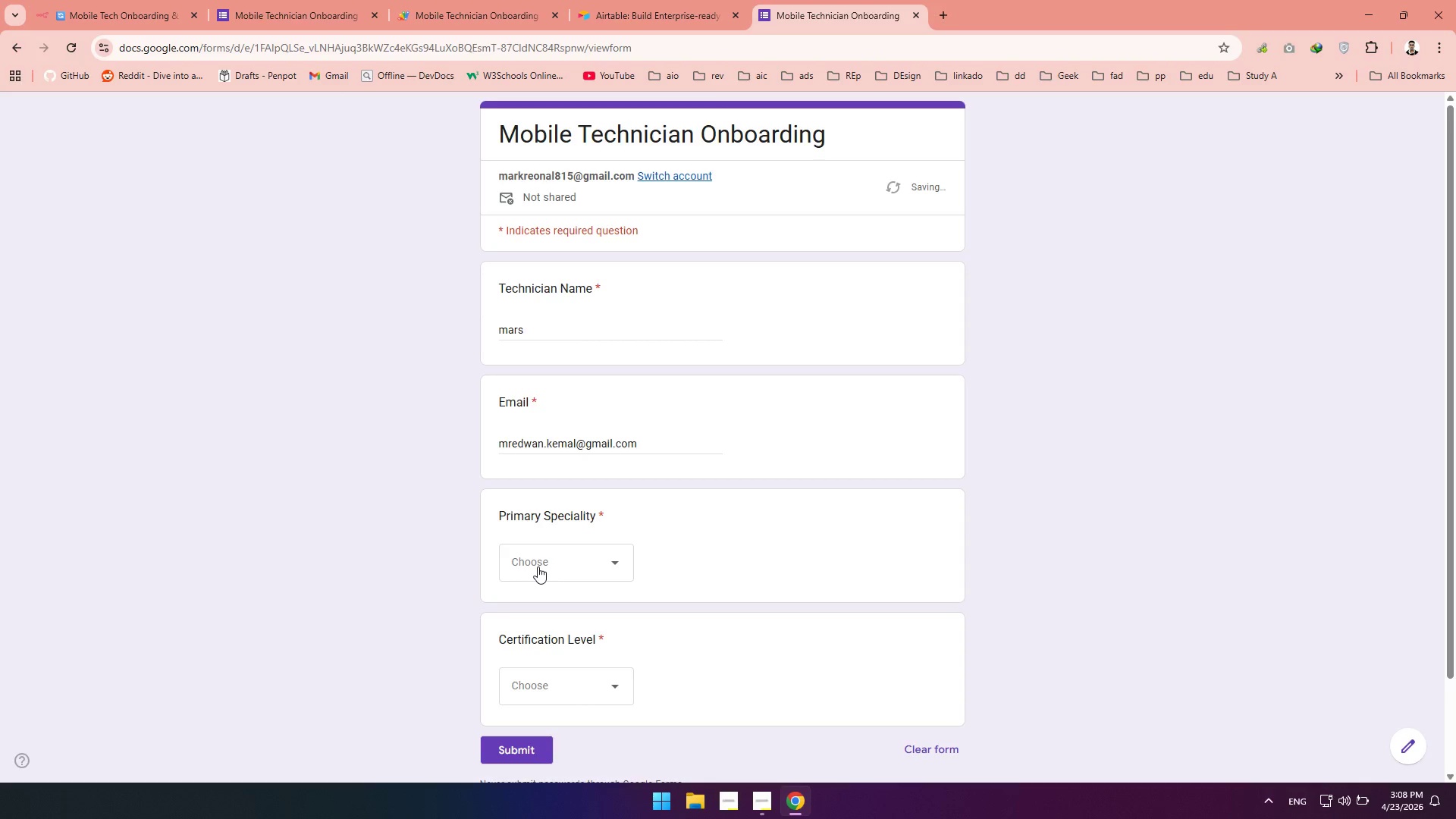 
left_click([538, 566])
 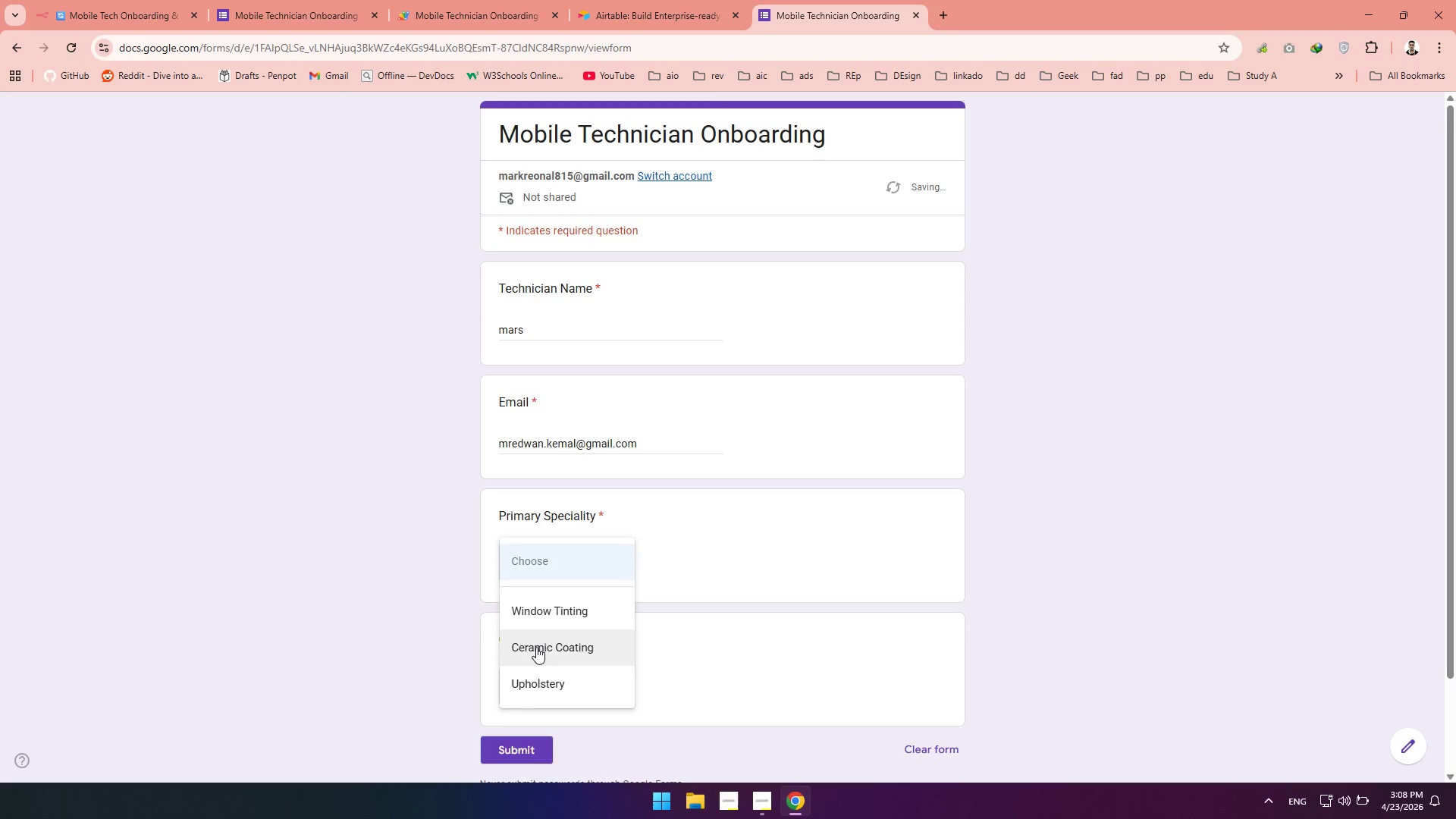 
left_click([536, 647])
 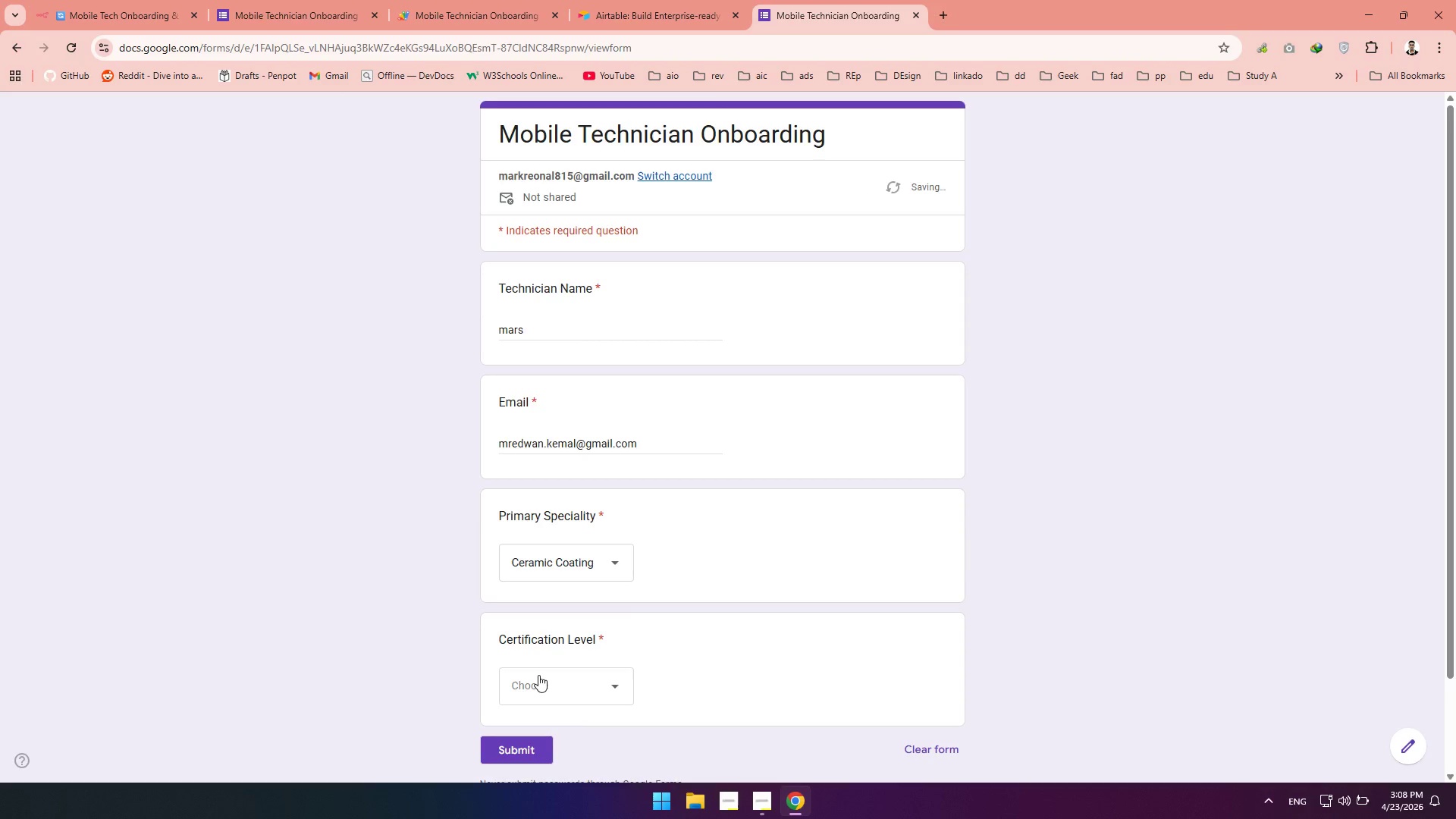 
left_click([538, 675])
 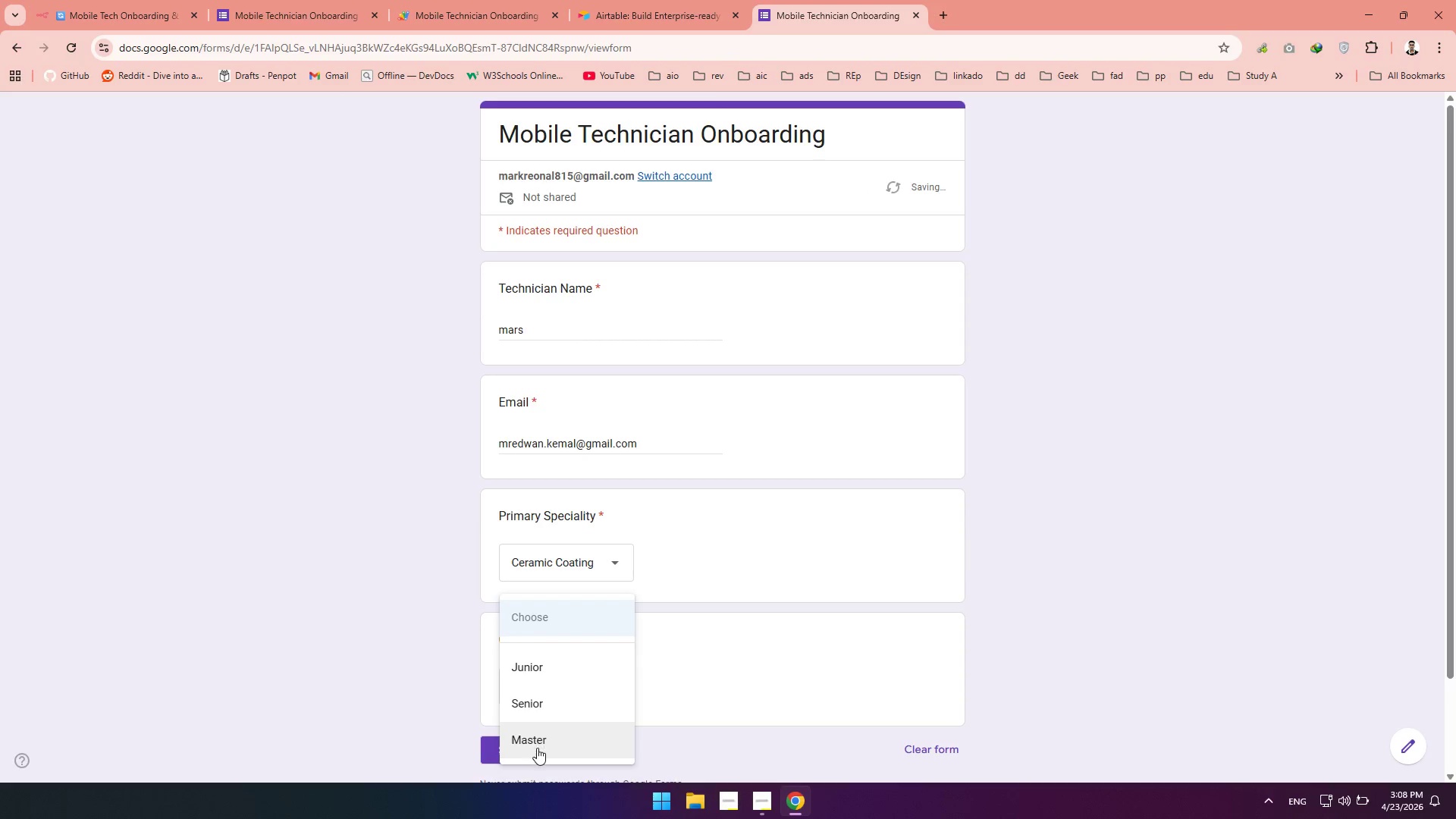 
left_click([537, 748])
 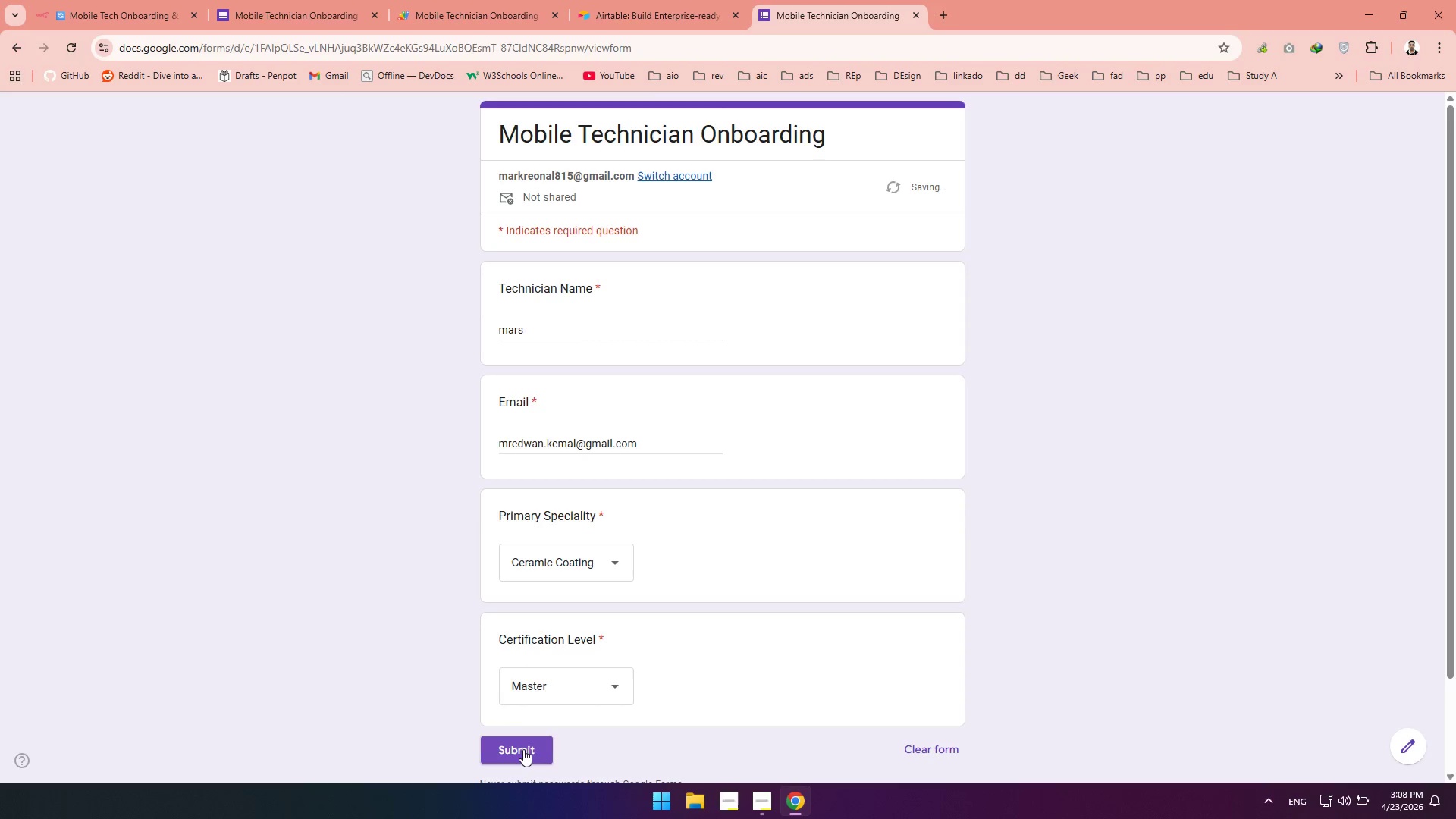 
left_click([523, 749])
 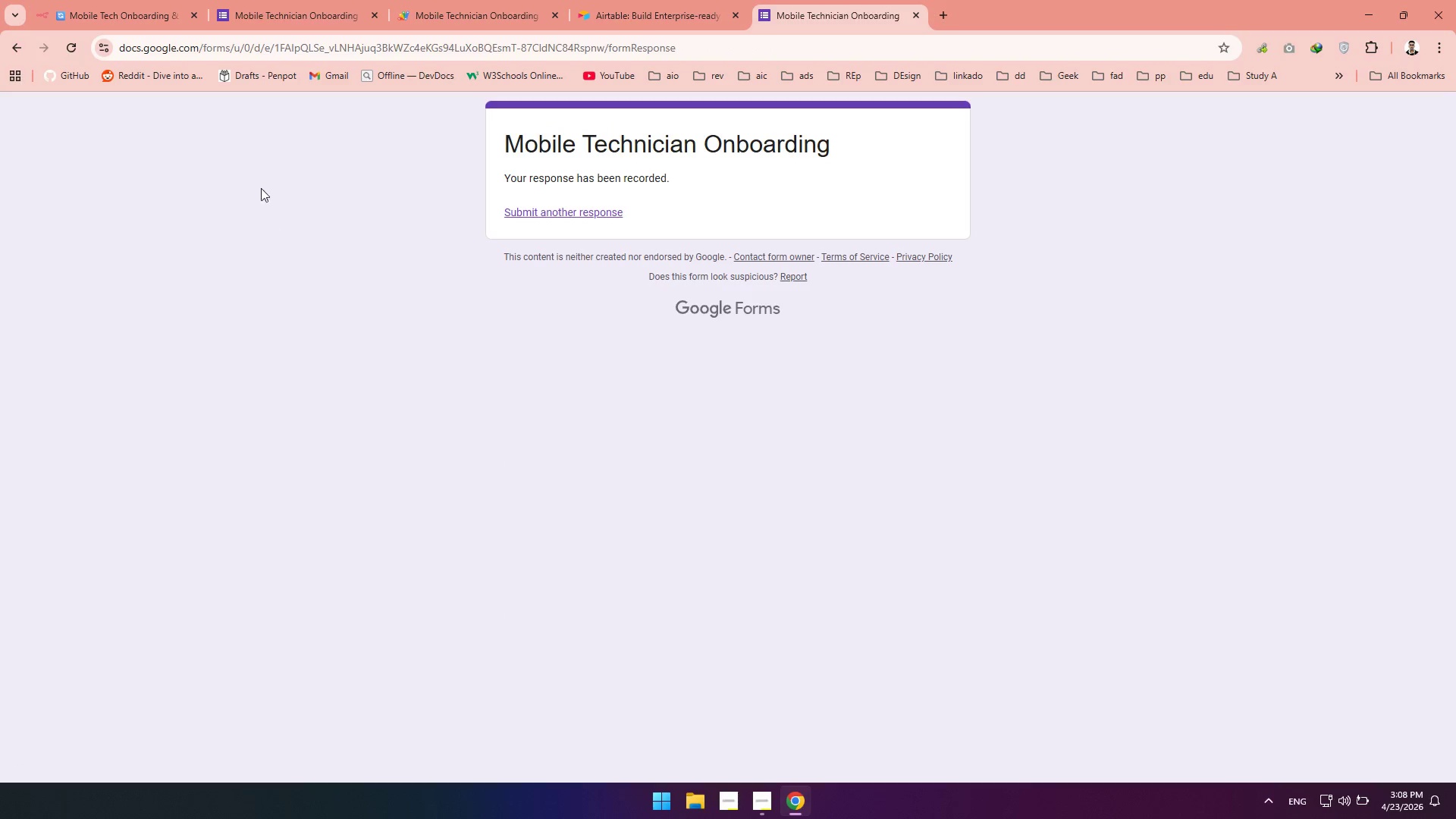 
left_click([98, 17])
 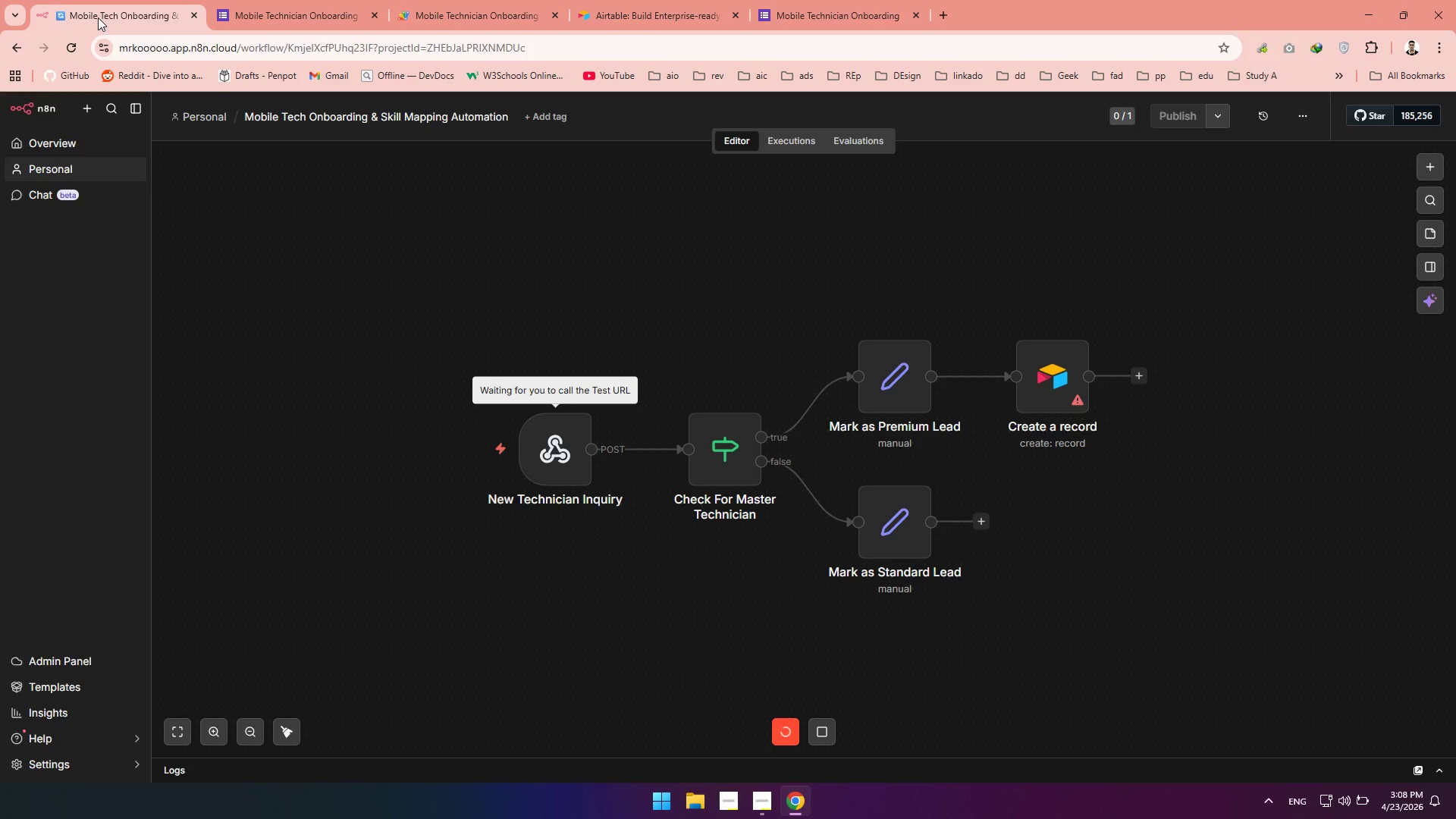 
mouse_move([455, 410])
 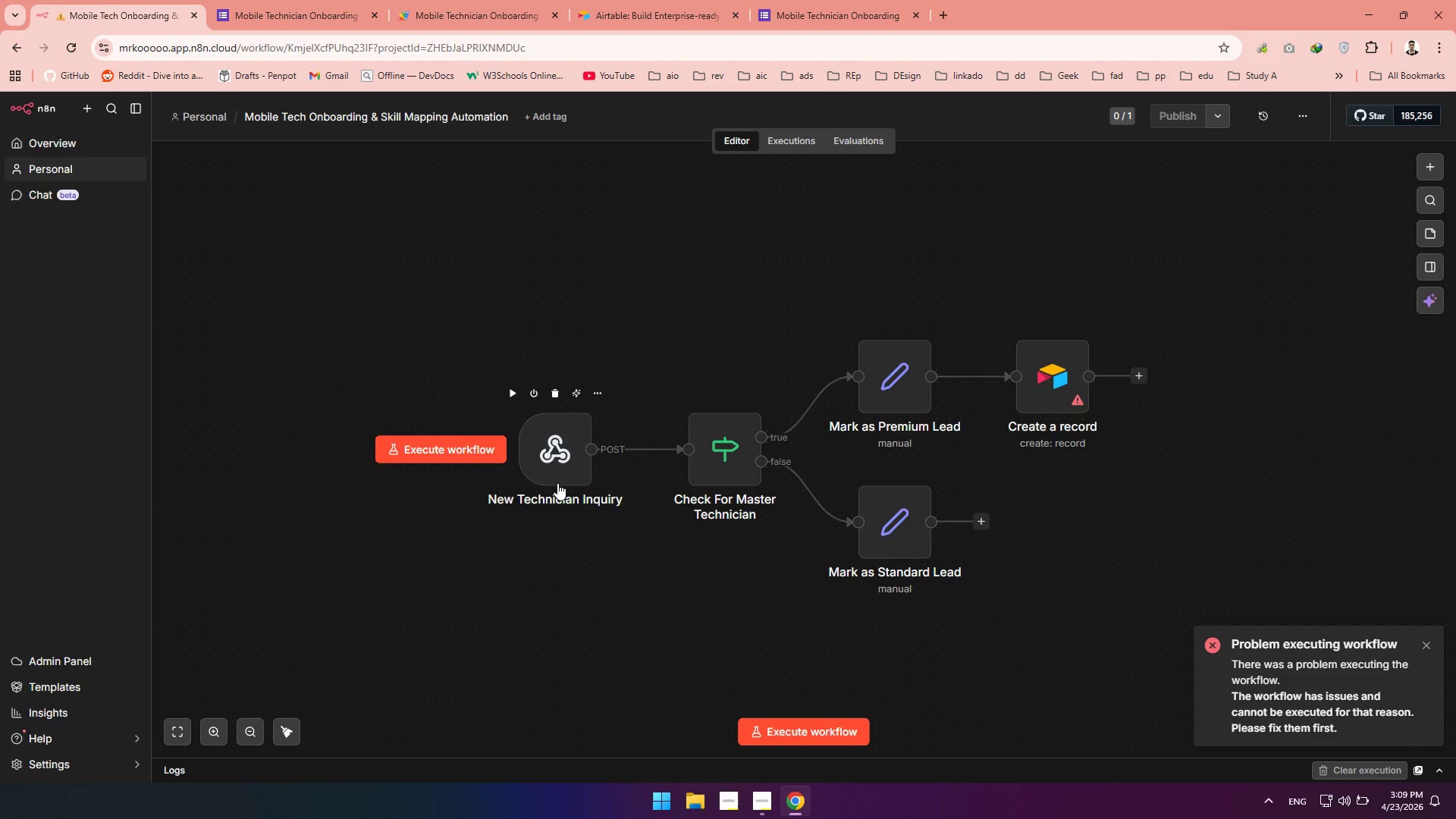 
double_click([538, 447])
 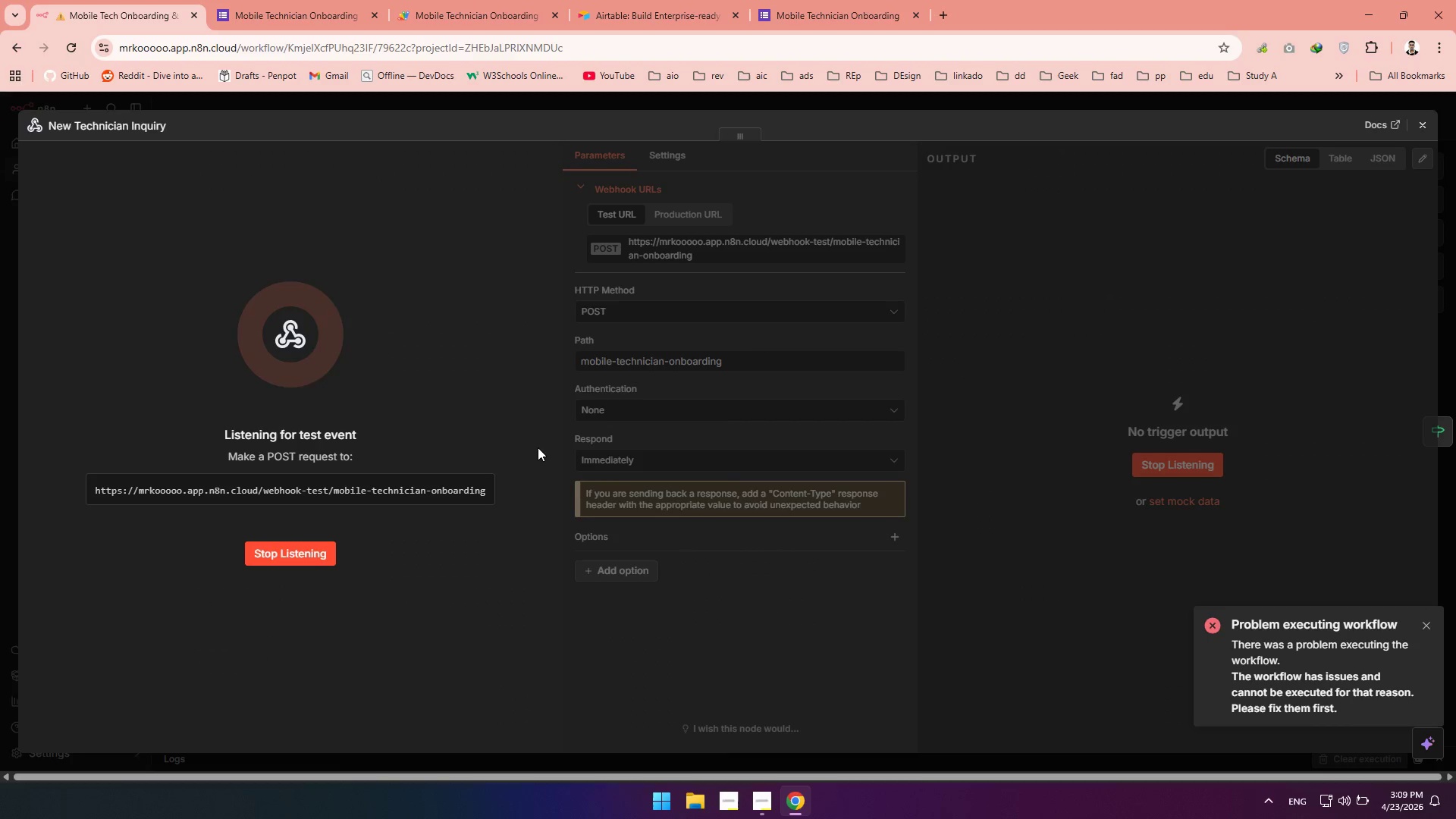 
wait(12.8)
 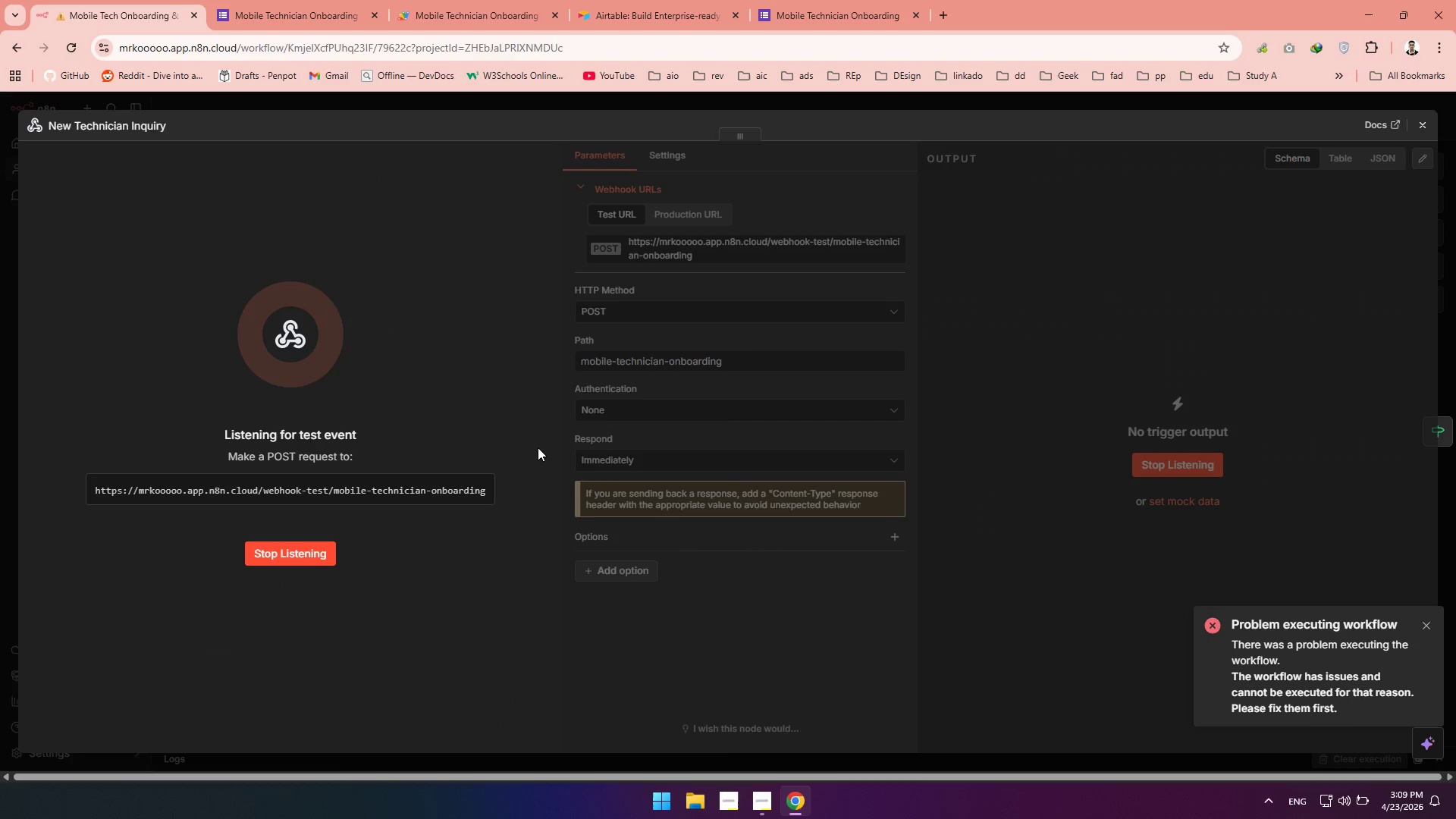 
left_click([940, 12])
 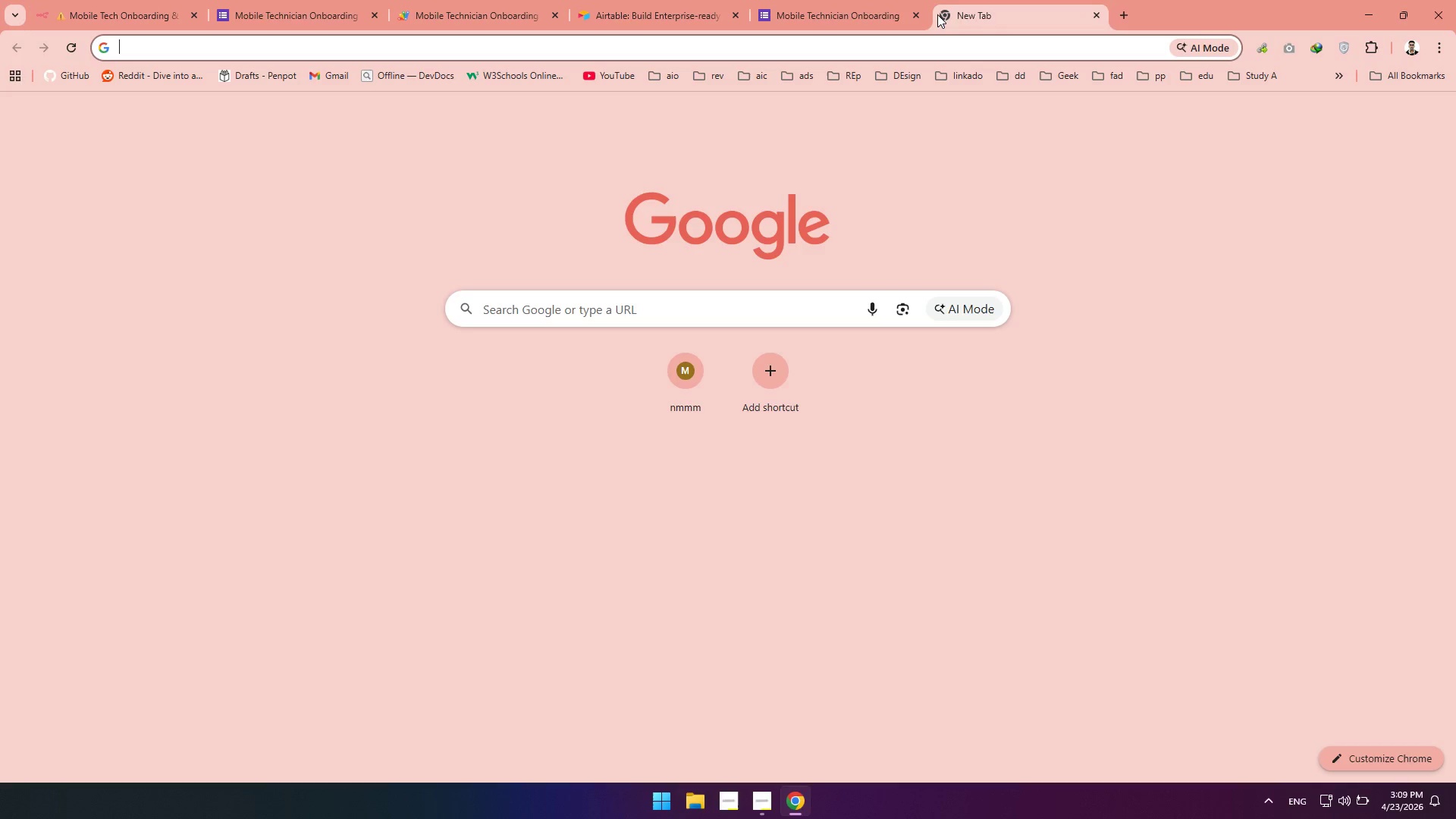 
type(online api tester)
 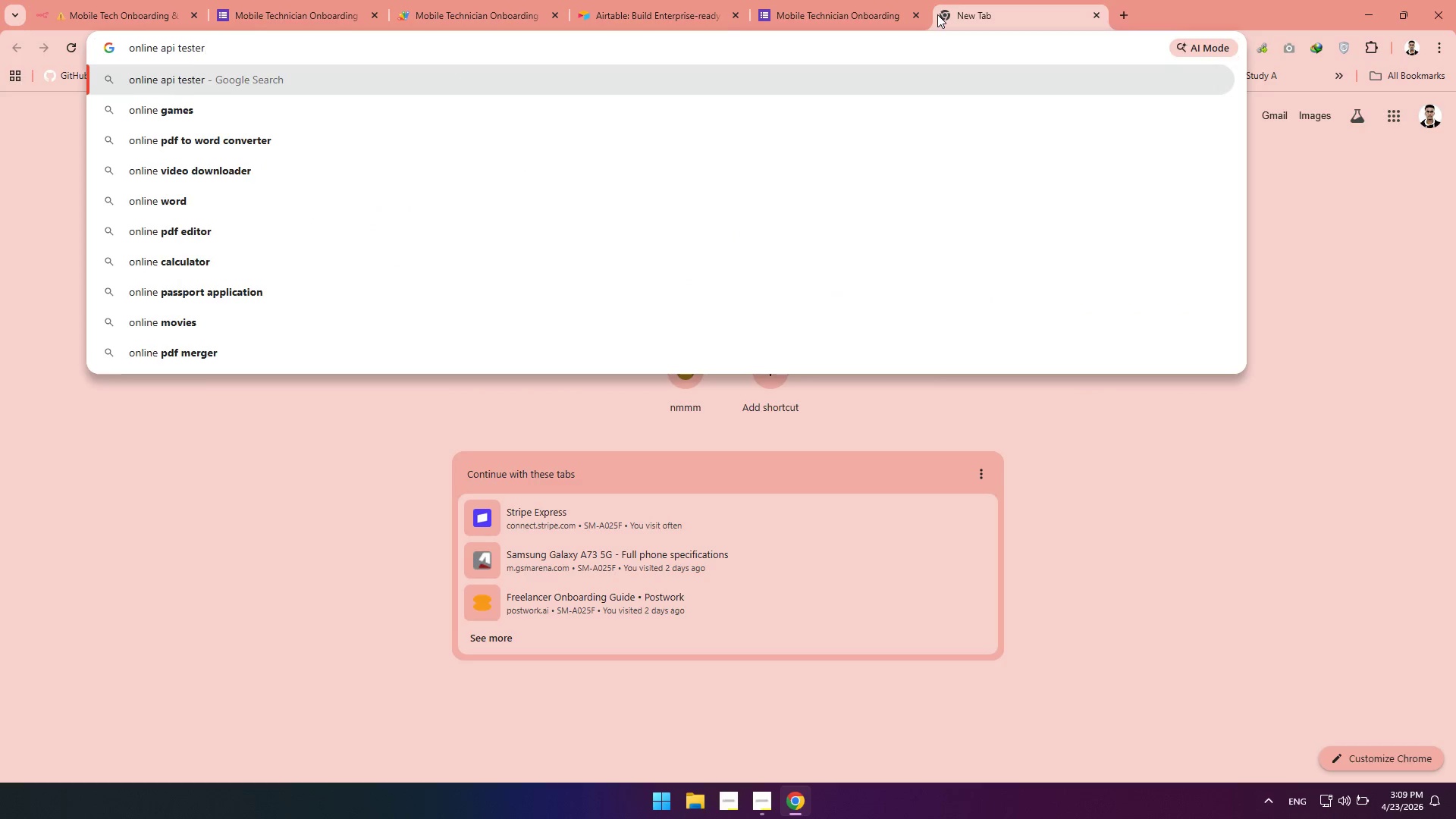 
key(Enter)
 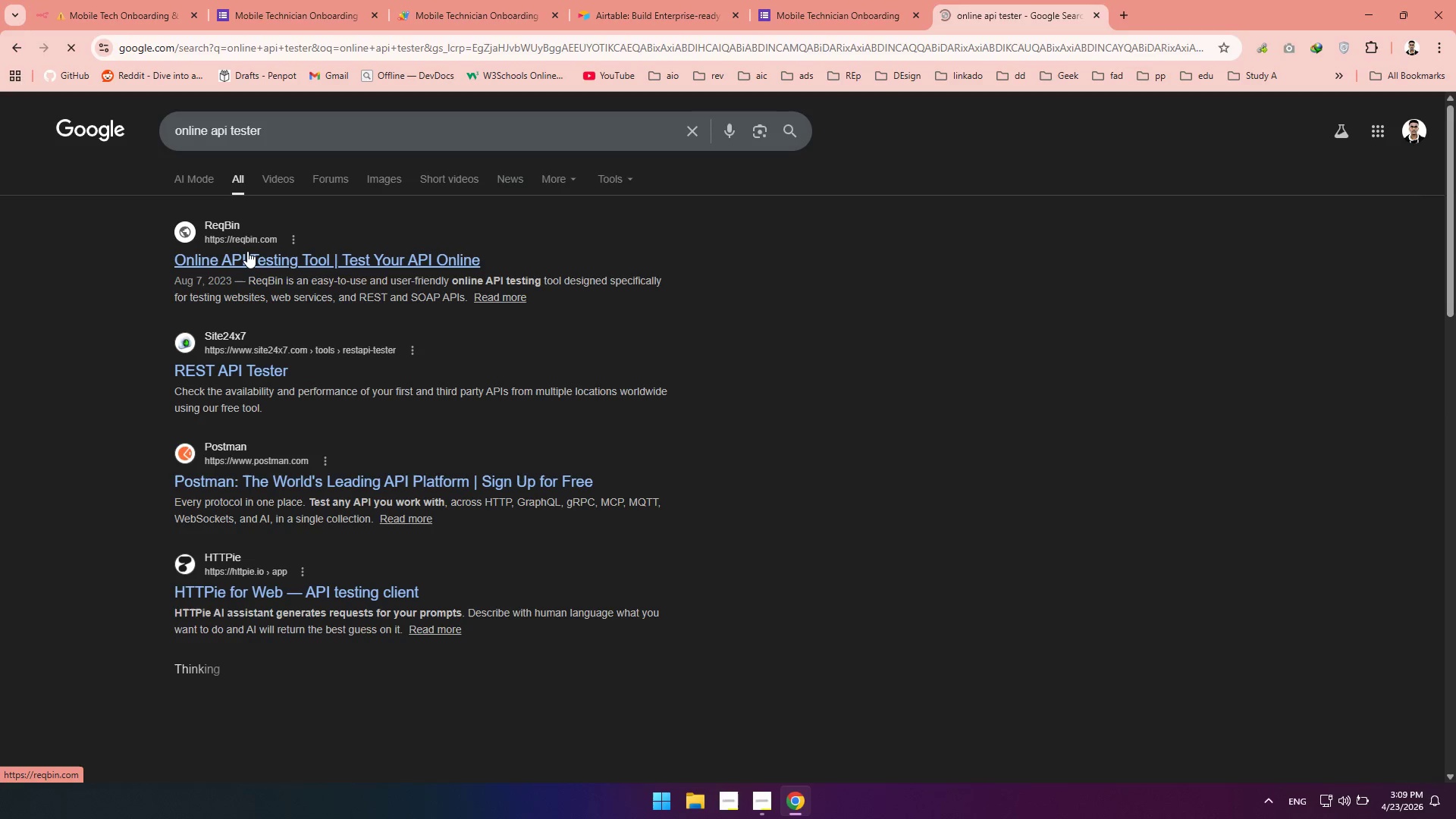 
wait(10.91)
 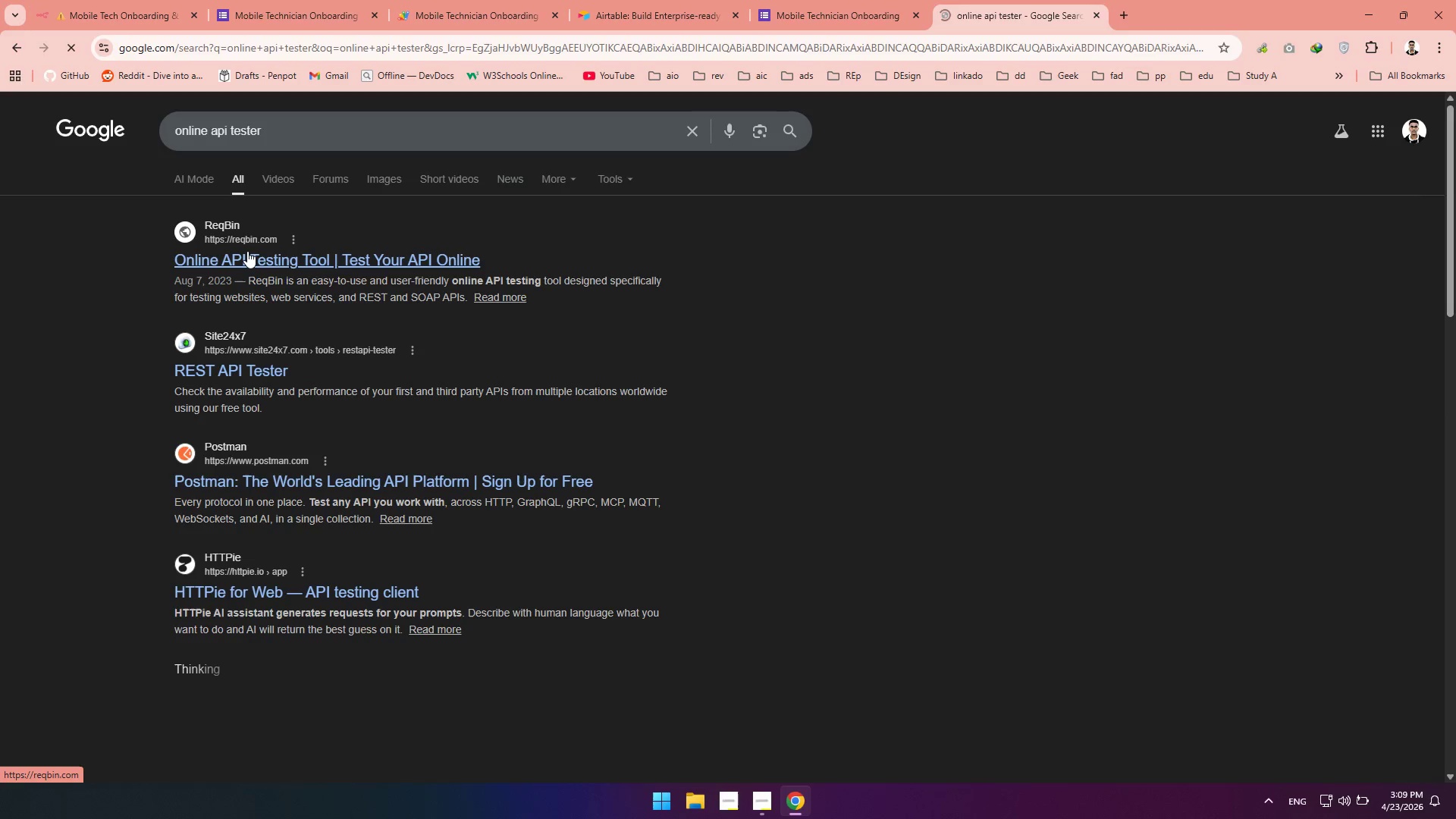 
left_click([96, 1])
 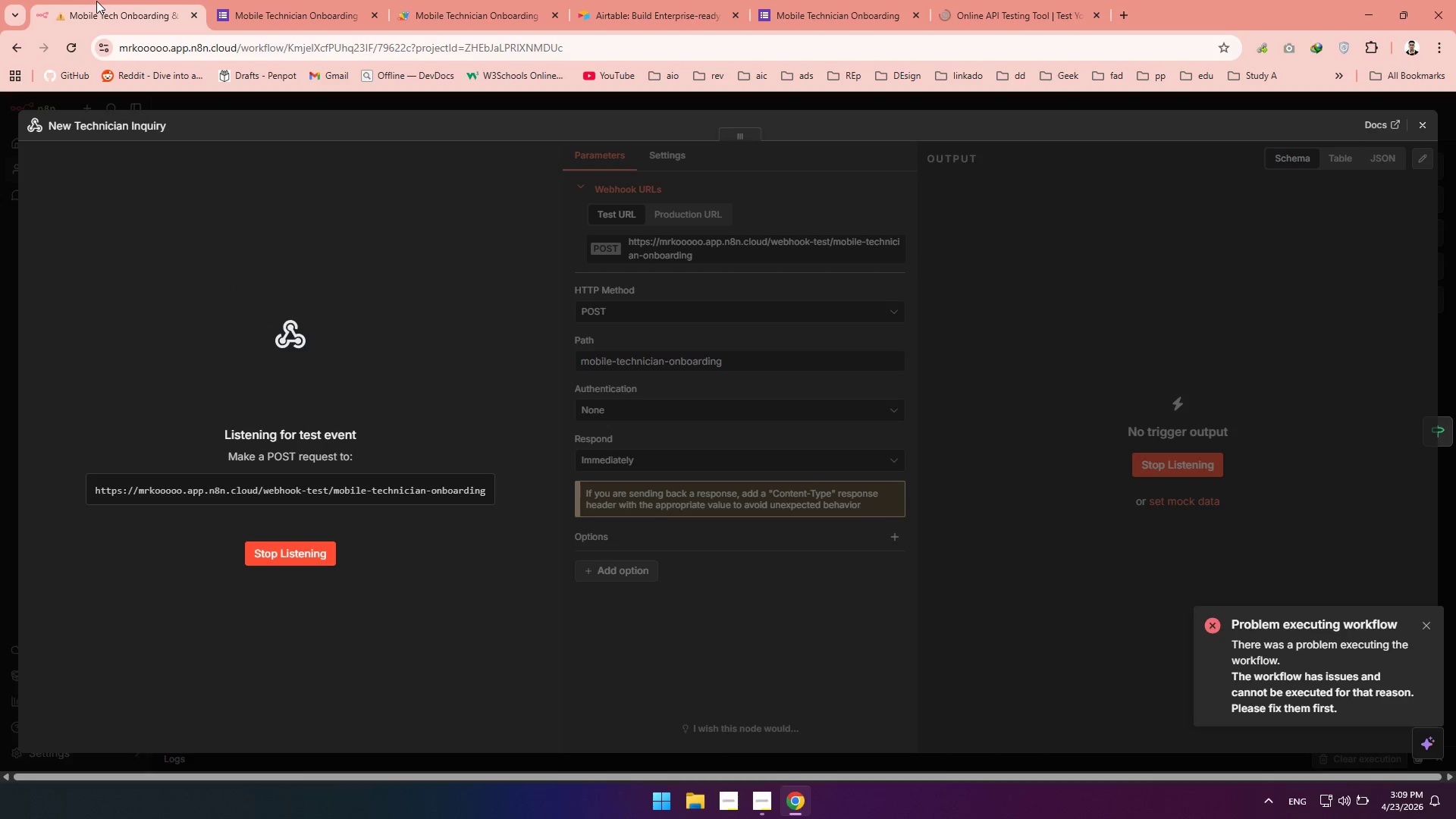 
wait(9.31)
 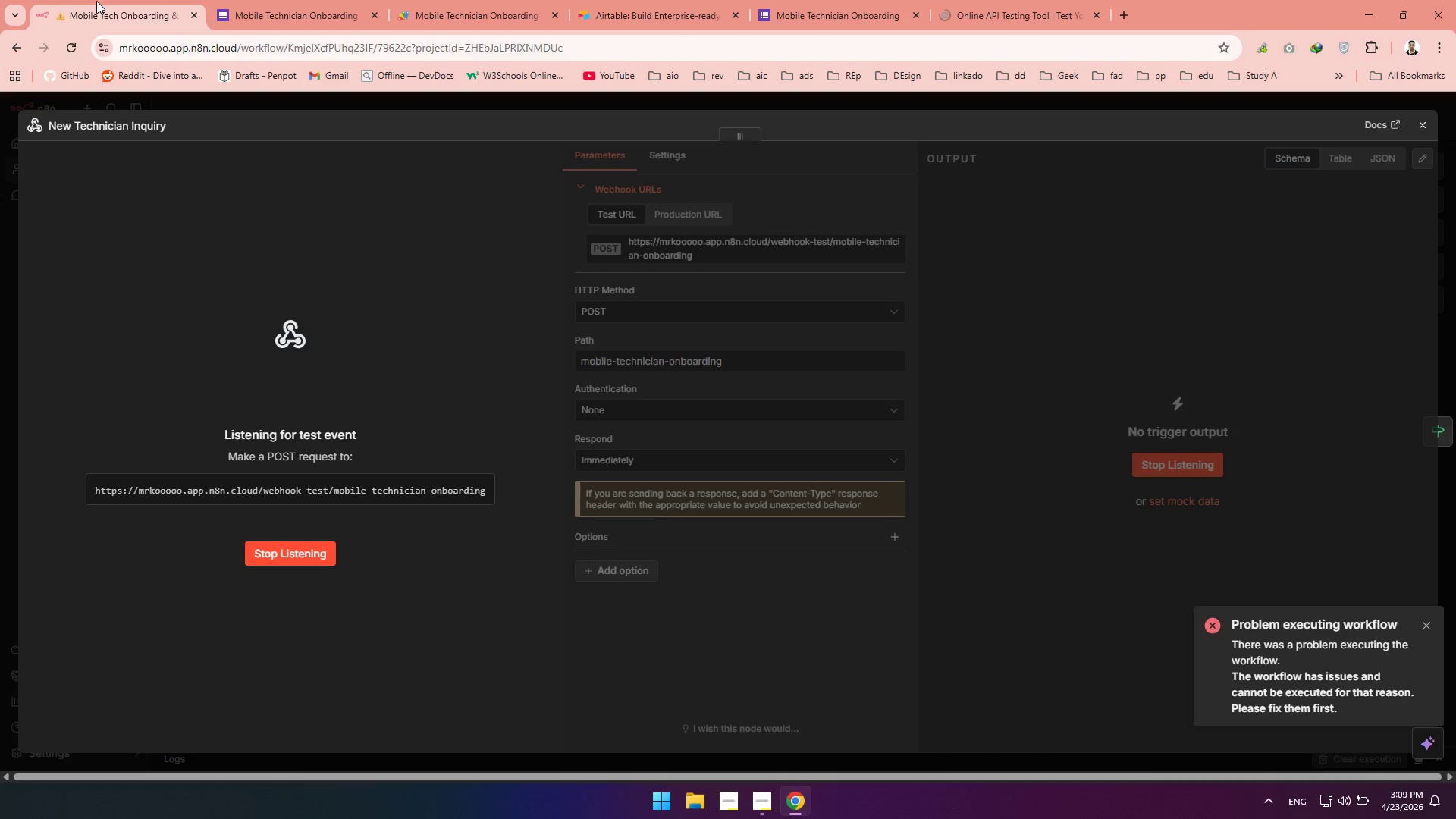 
left_click([1424, 134])
 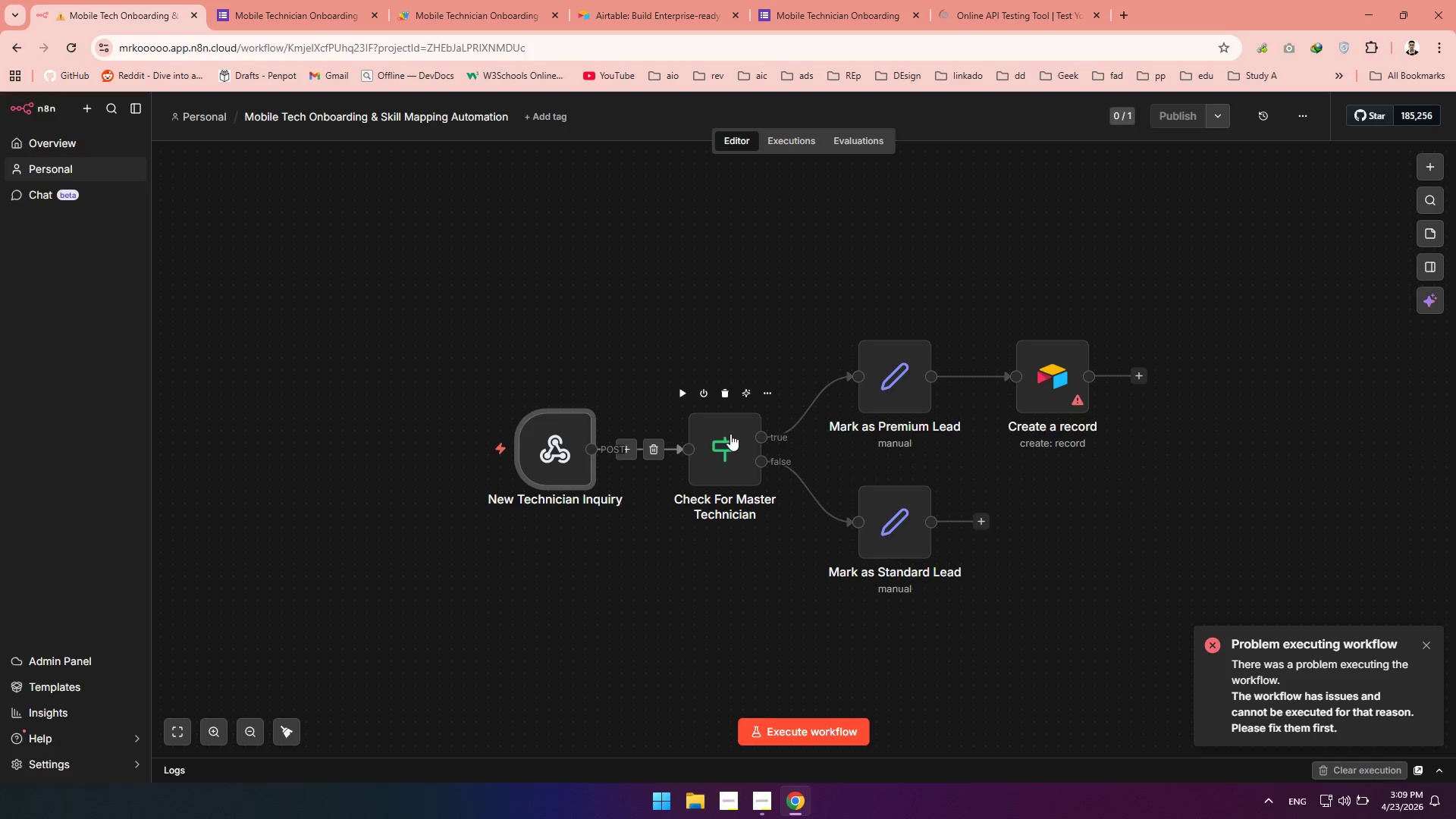 
double_click([719, 439])
 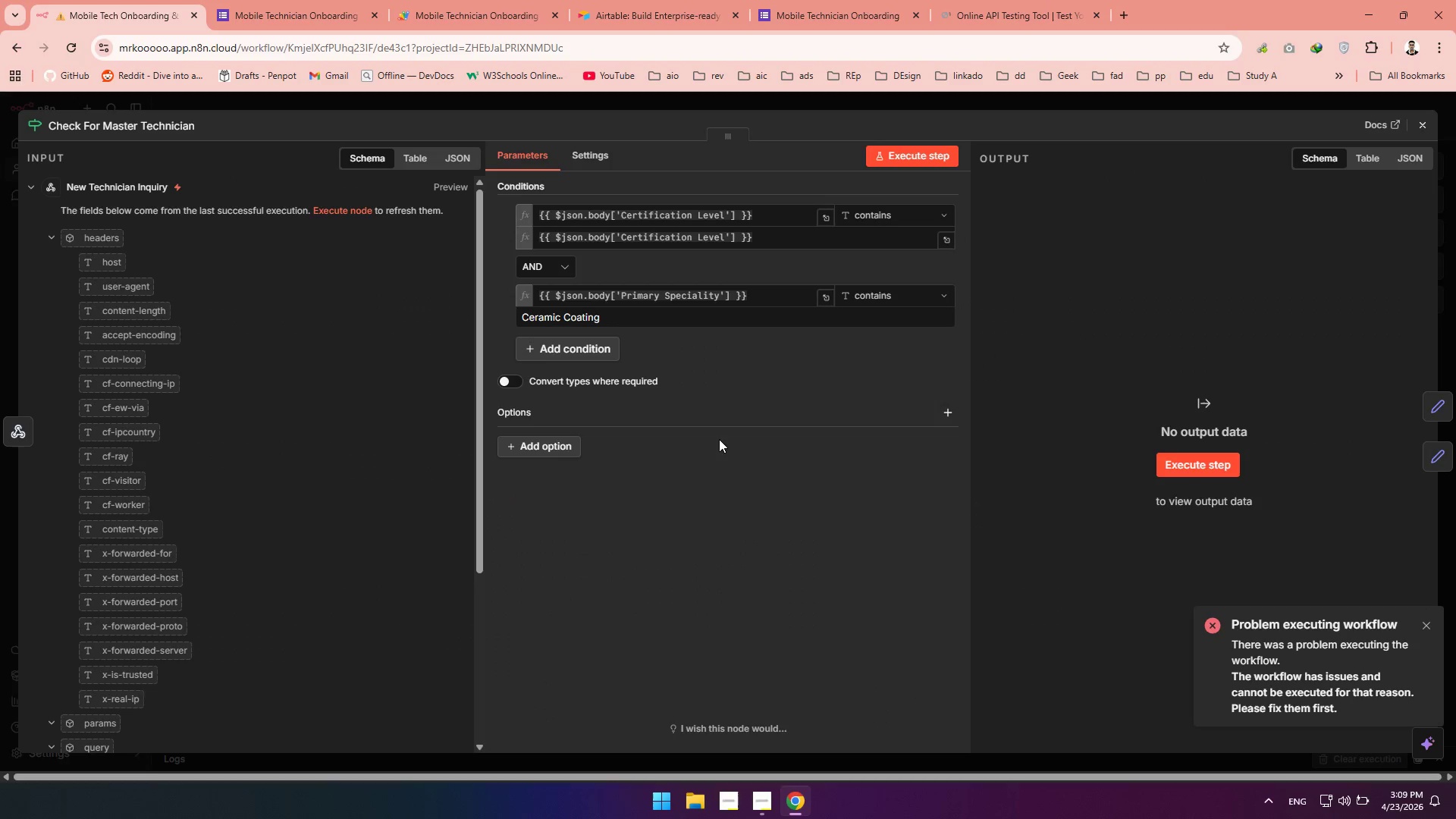 
wait(13.75)
 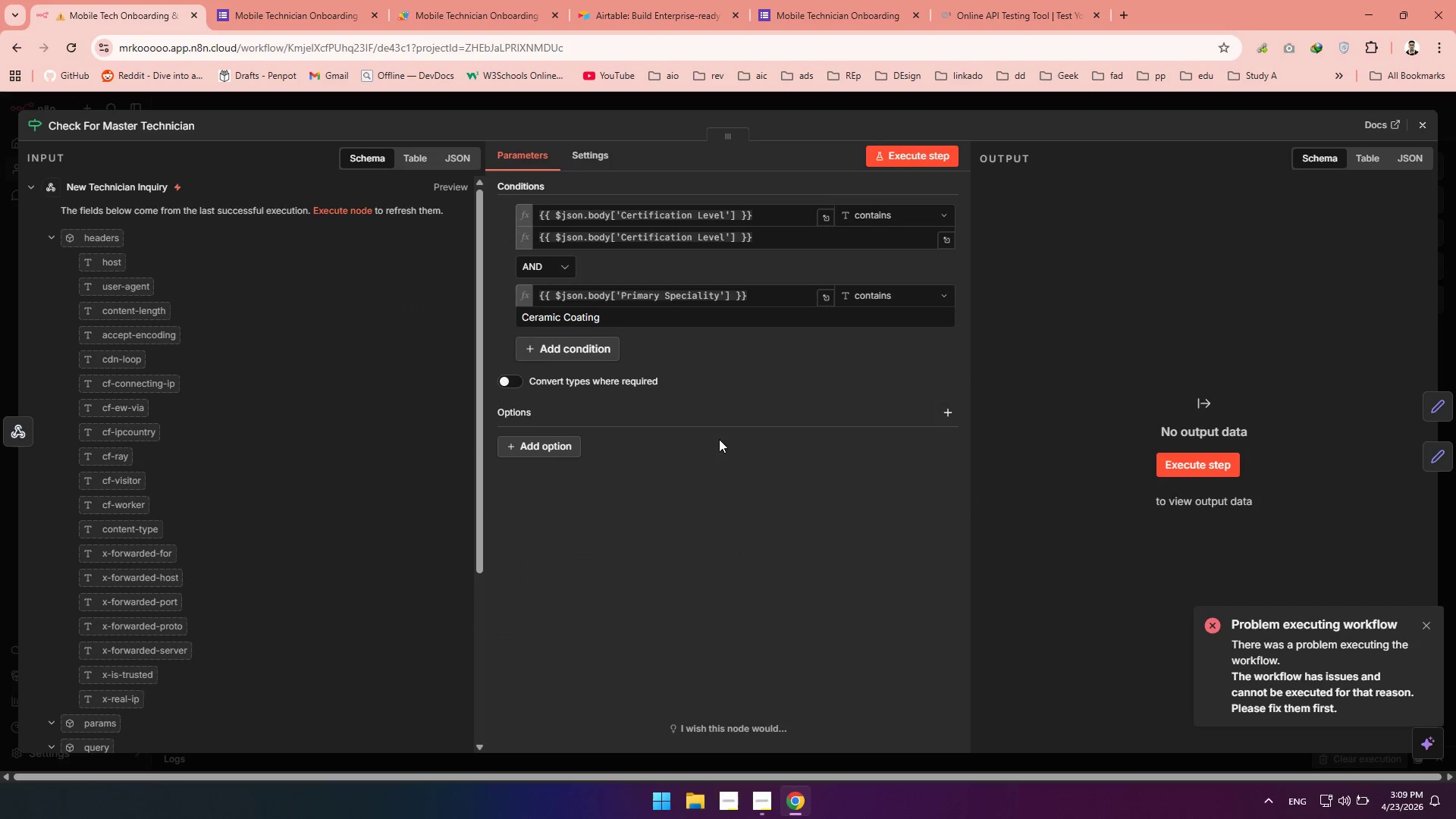 
left_click_drag(start_coordinate=[764, 240], to_coordinate=[524, 233])
 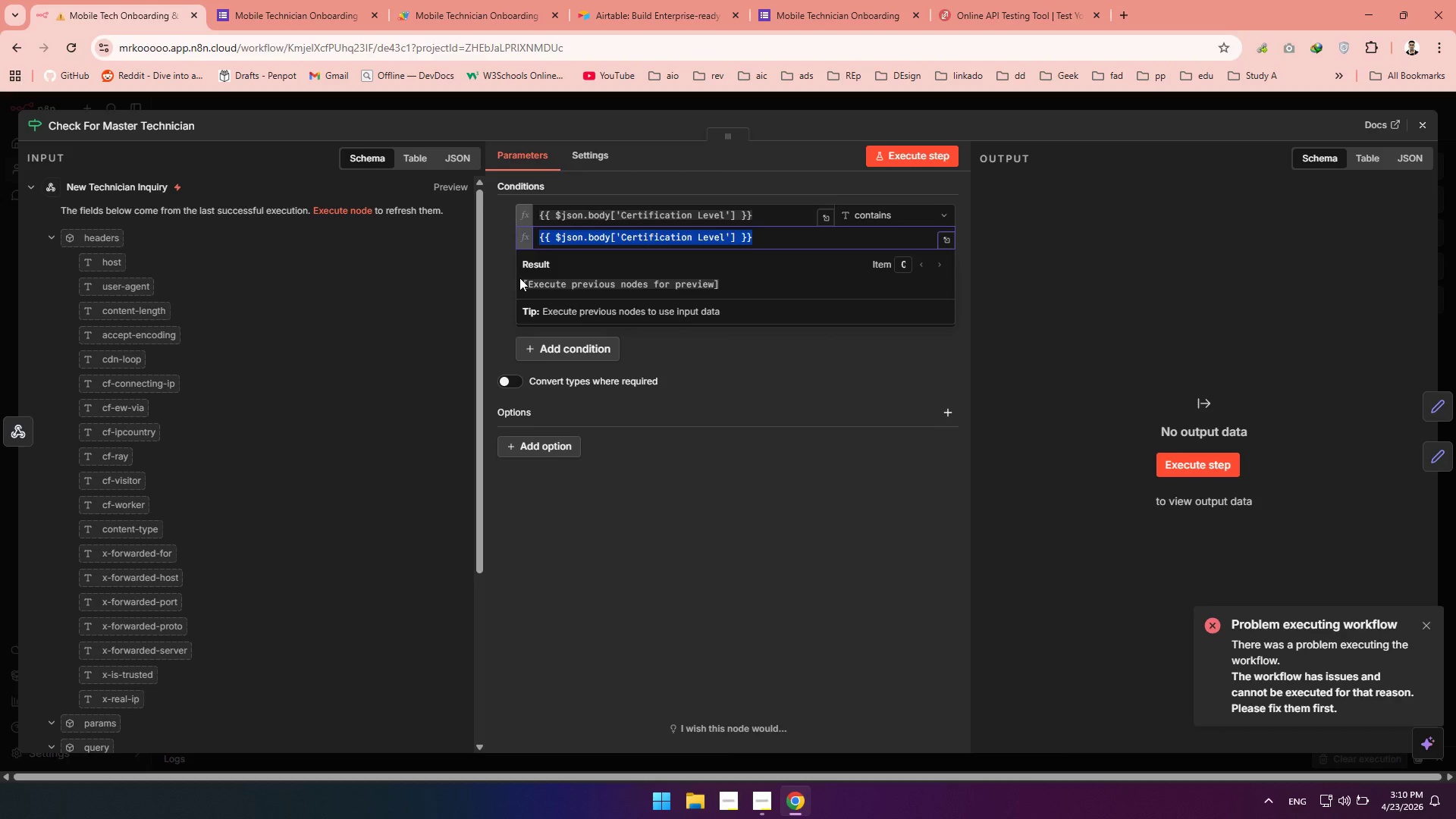 
type(n)
key(Backspace)
type(m)
key(Backspace)
type(Master)
 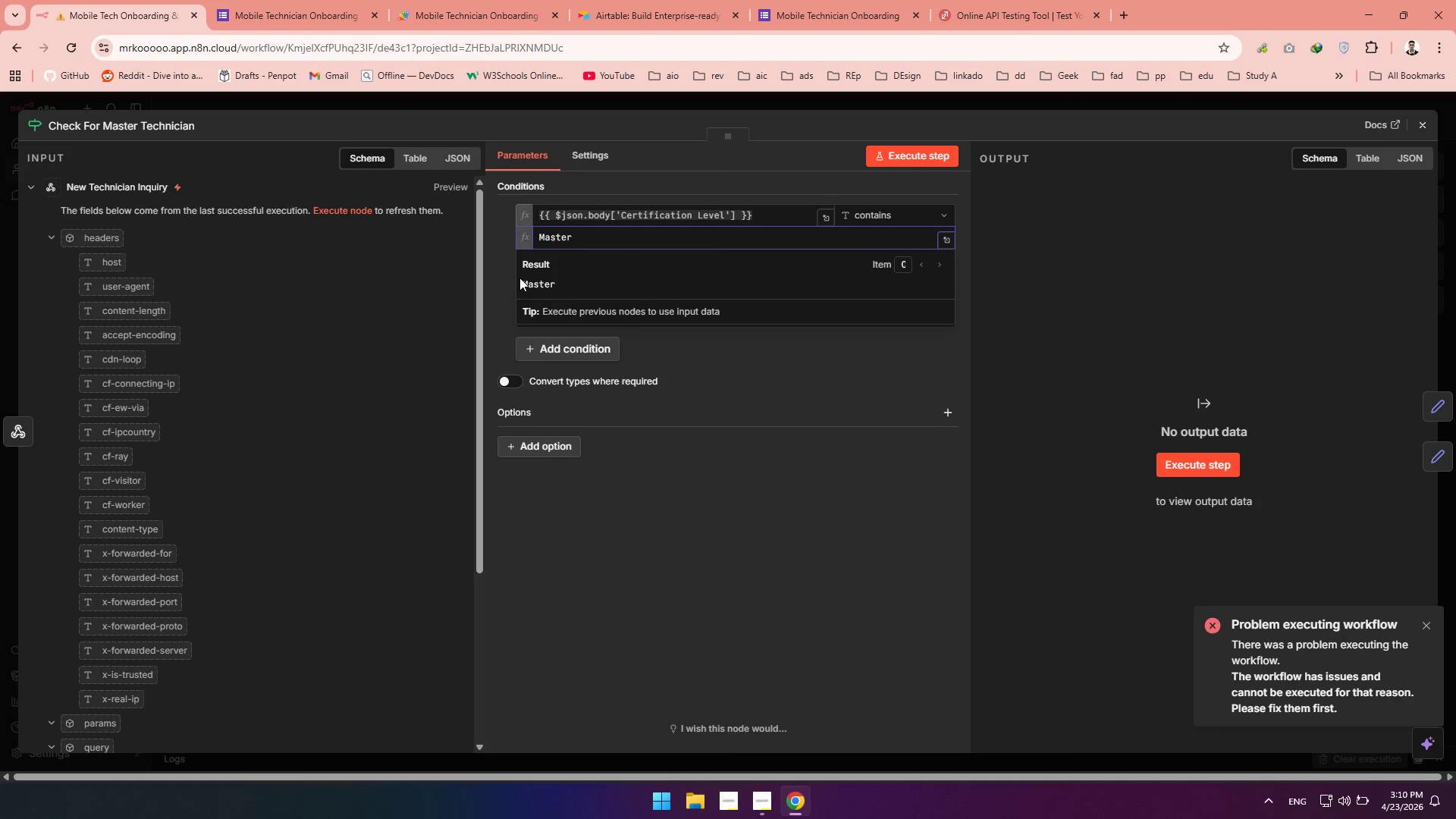 
left_click([495, 251])
 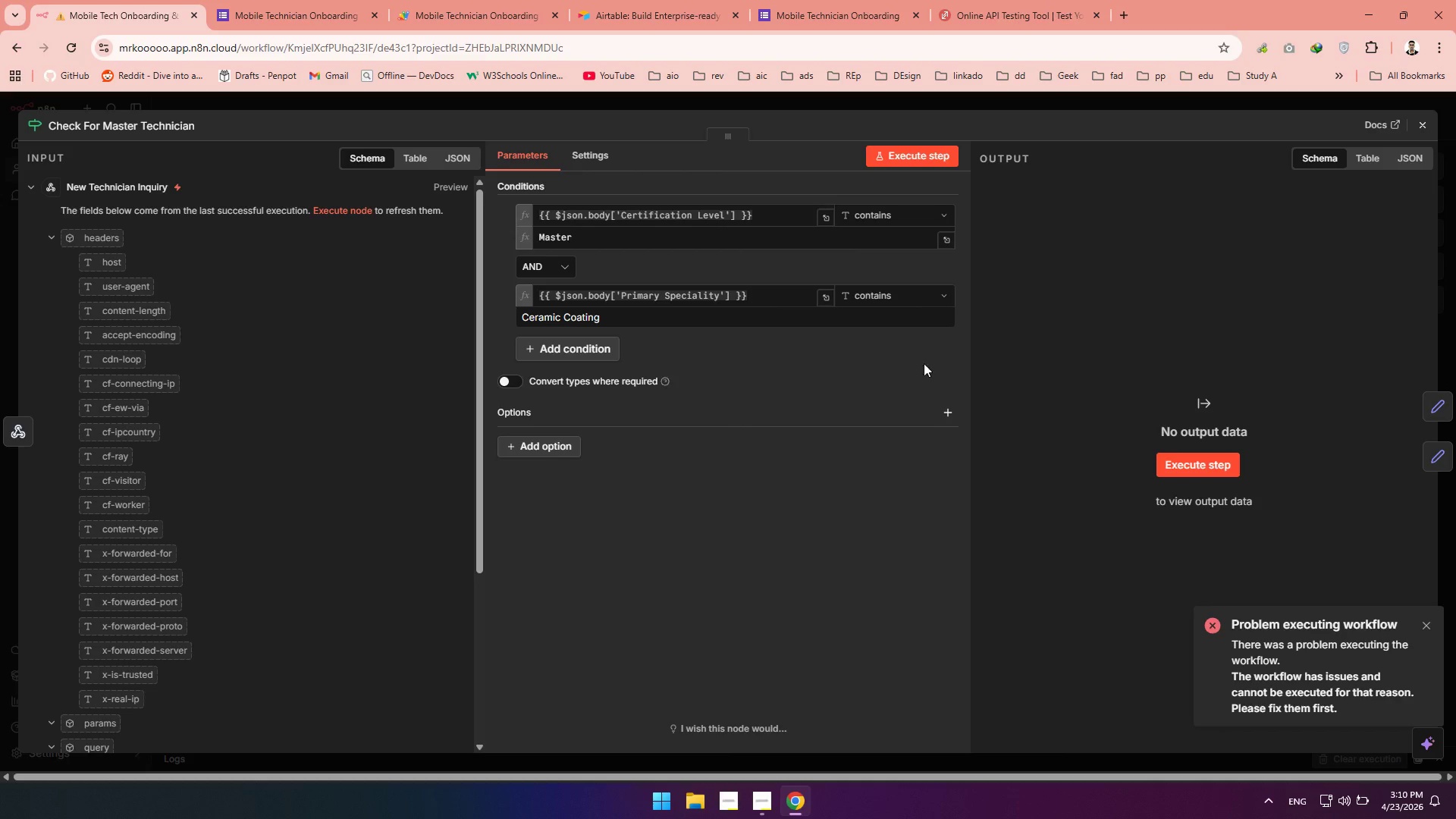 
wait(6.7)
 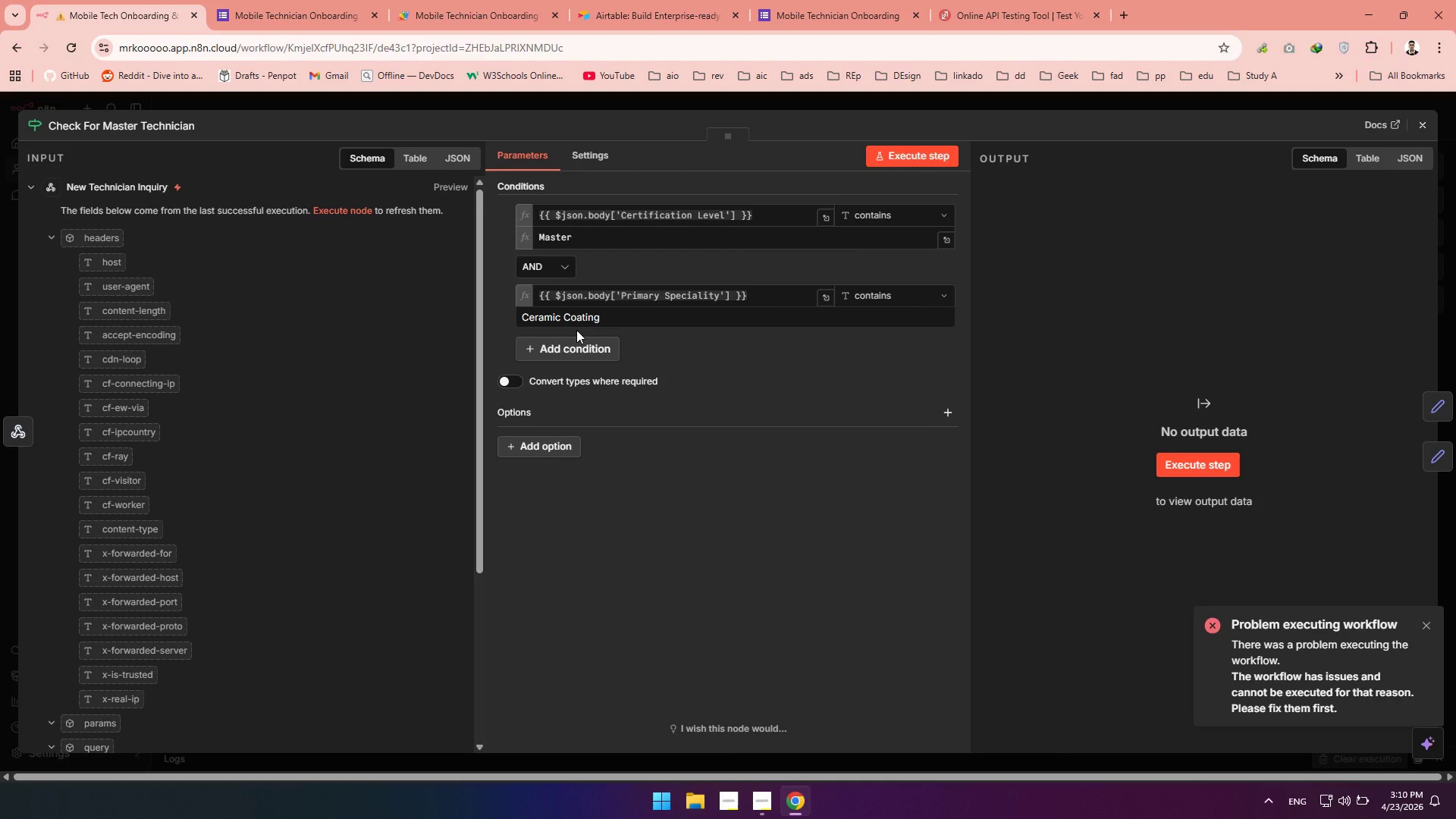 
left_click([1430, 126])
 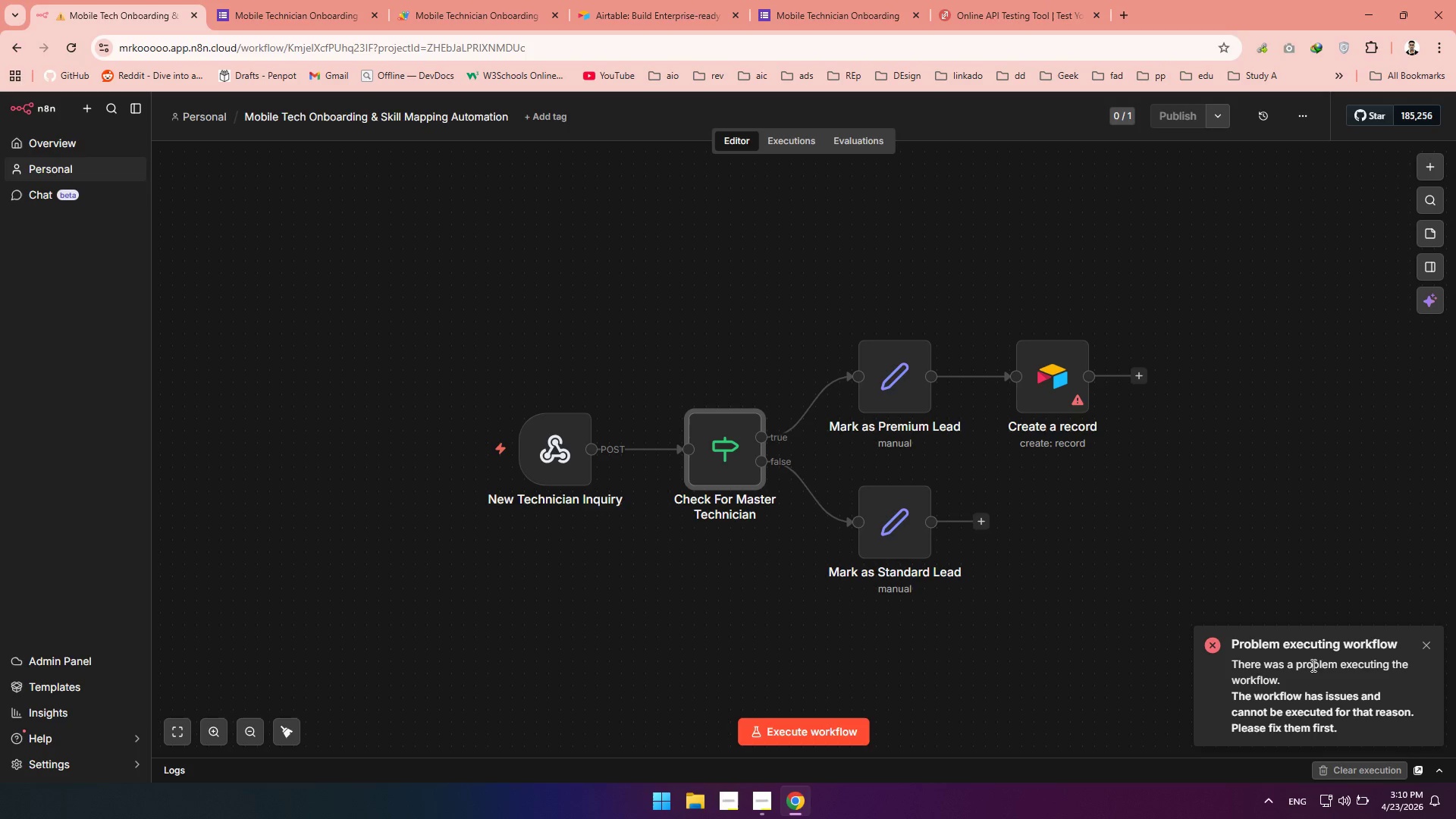 
left_click([1311, 666])
 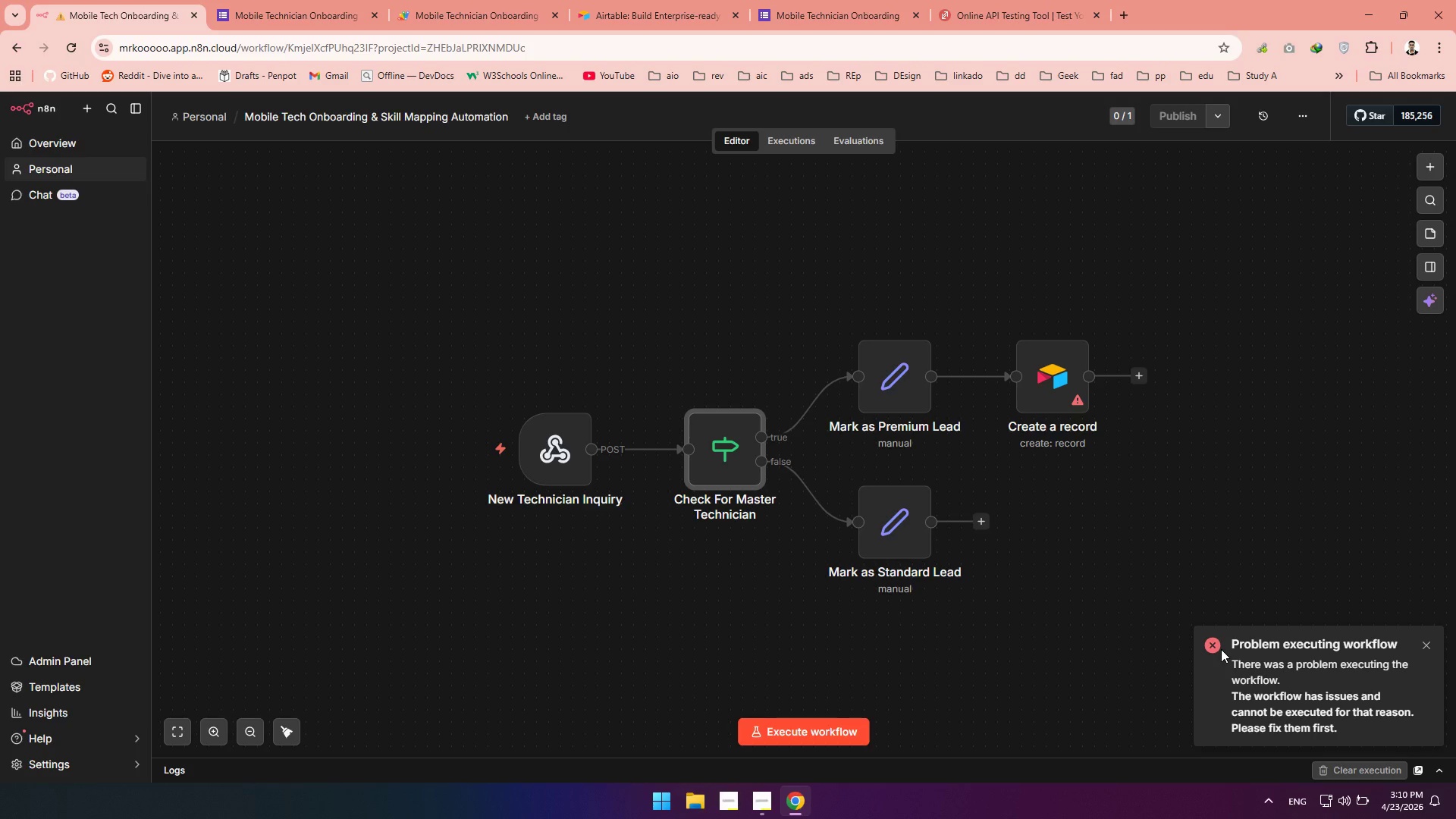 
left_click([1221, 649])
 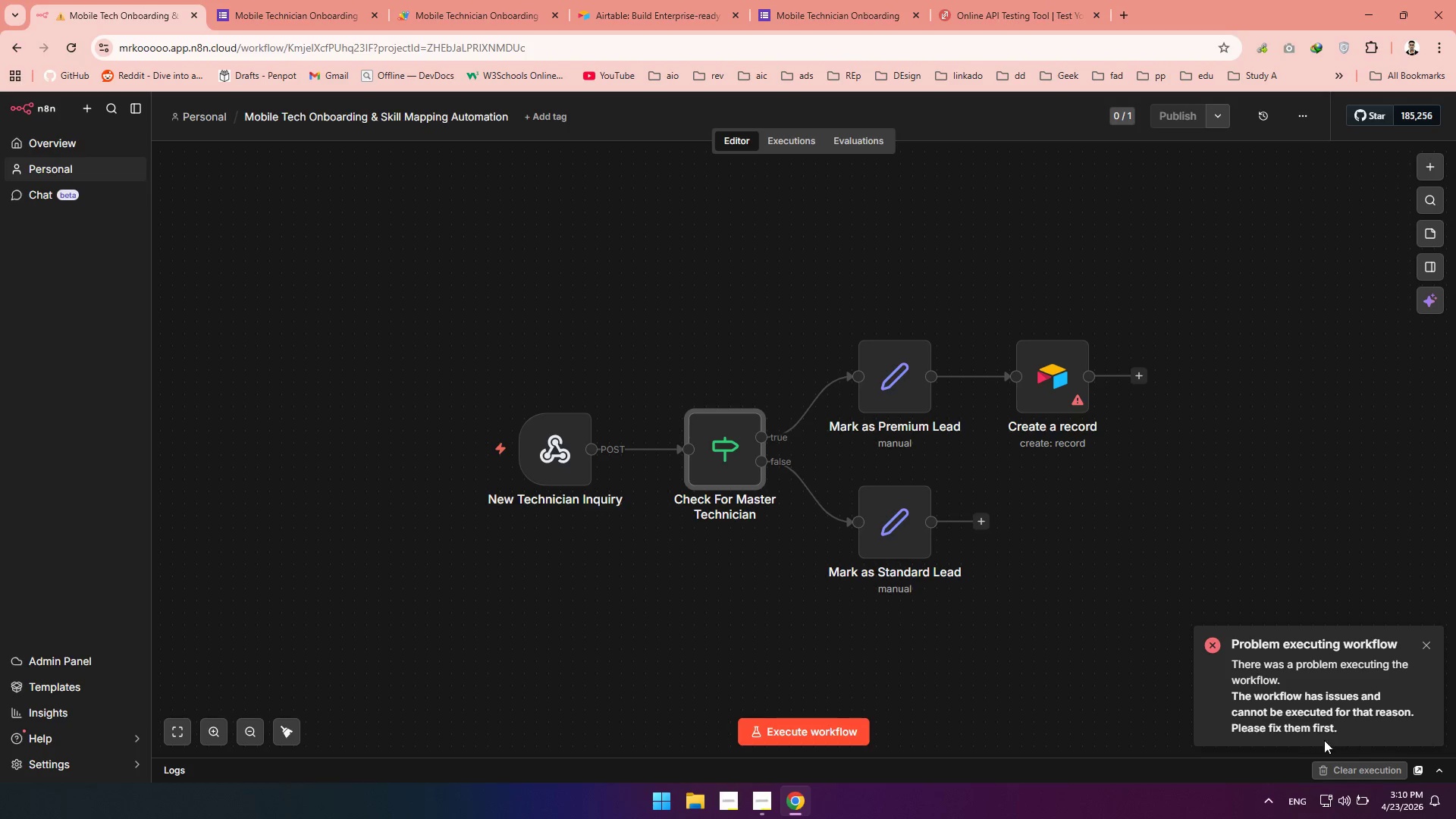 
wait(6.12)
 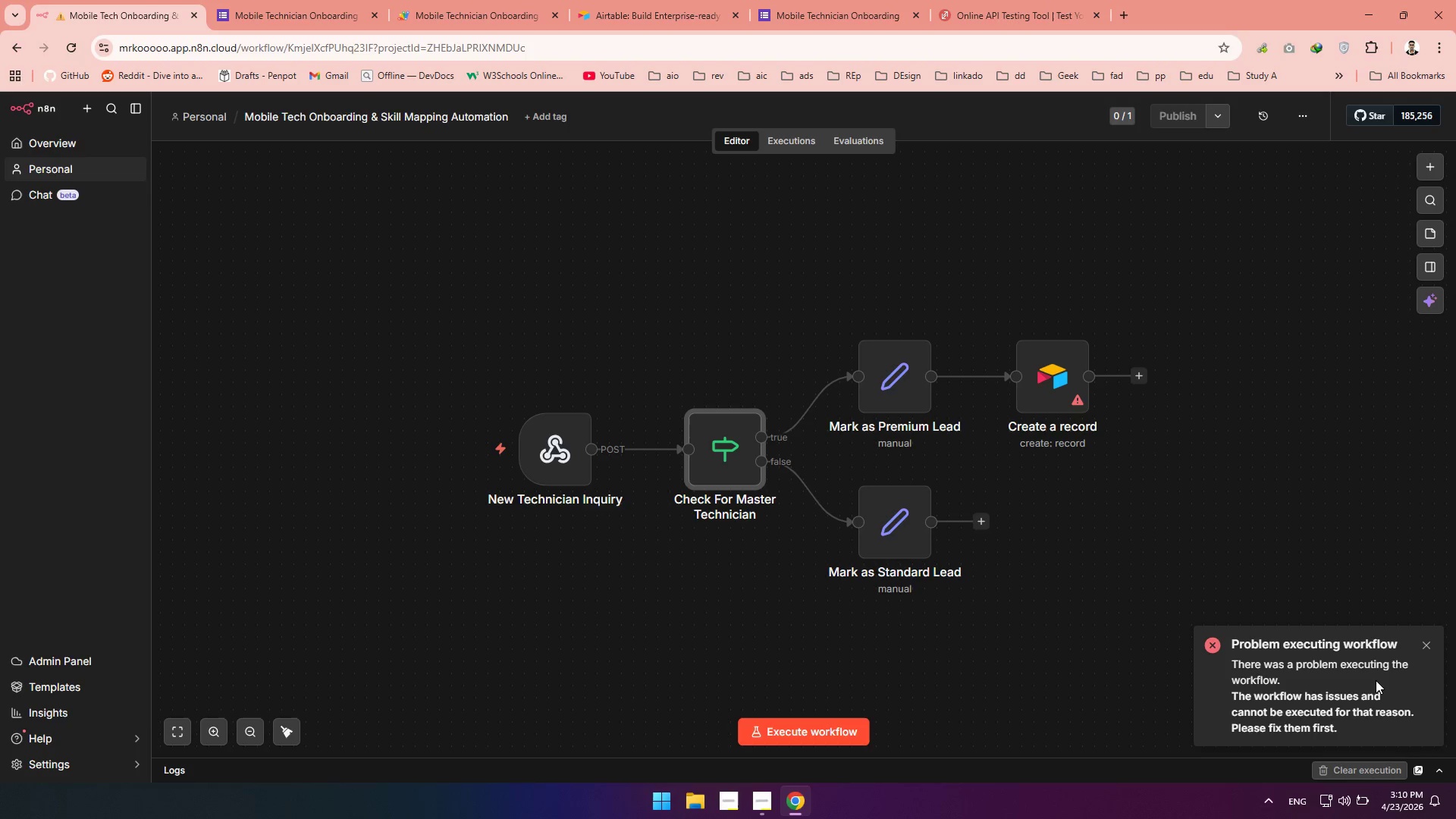 
left_click([1068, 386])
 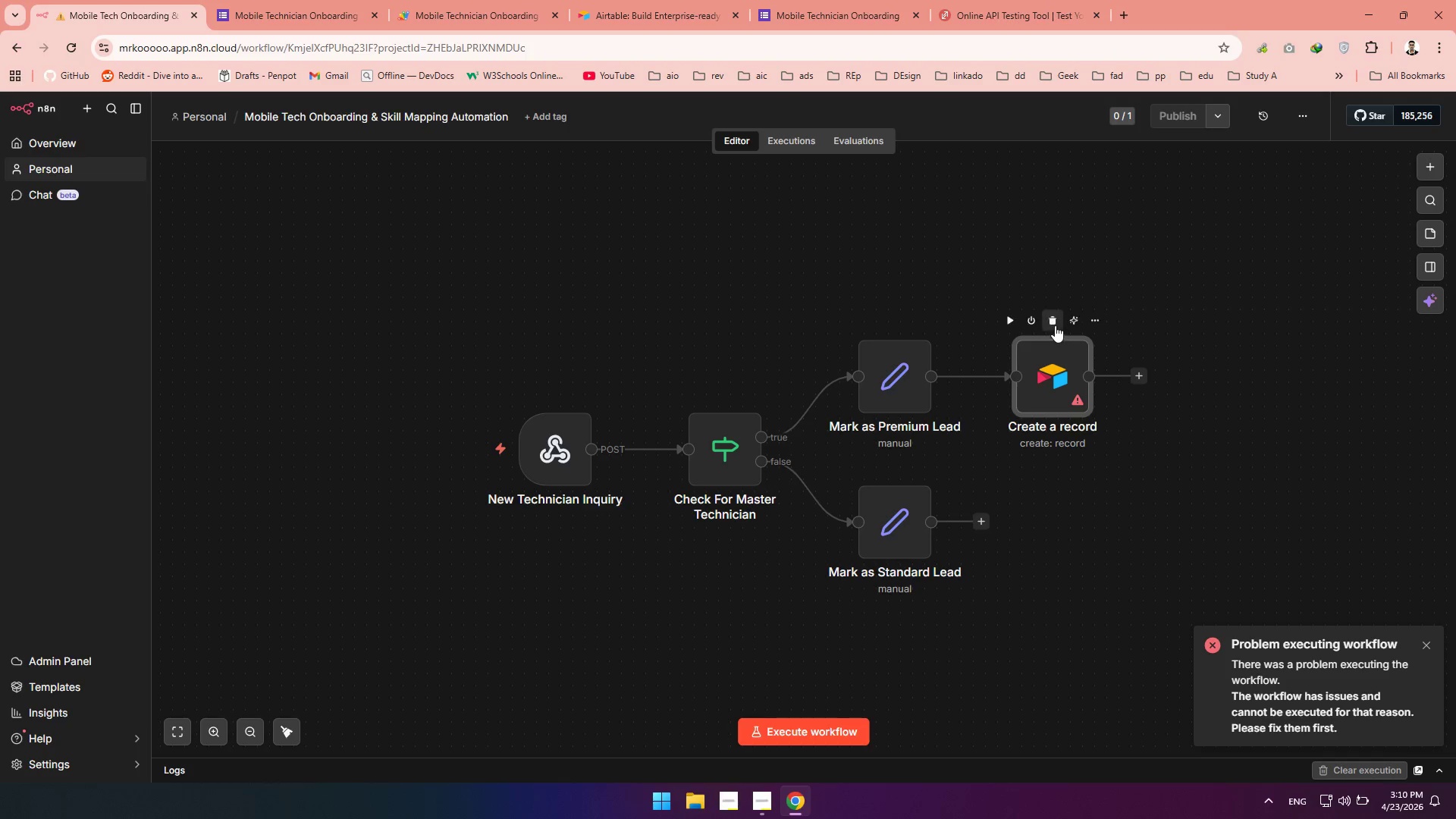 
left_click([1054, 325])
 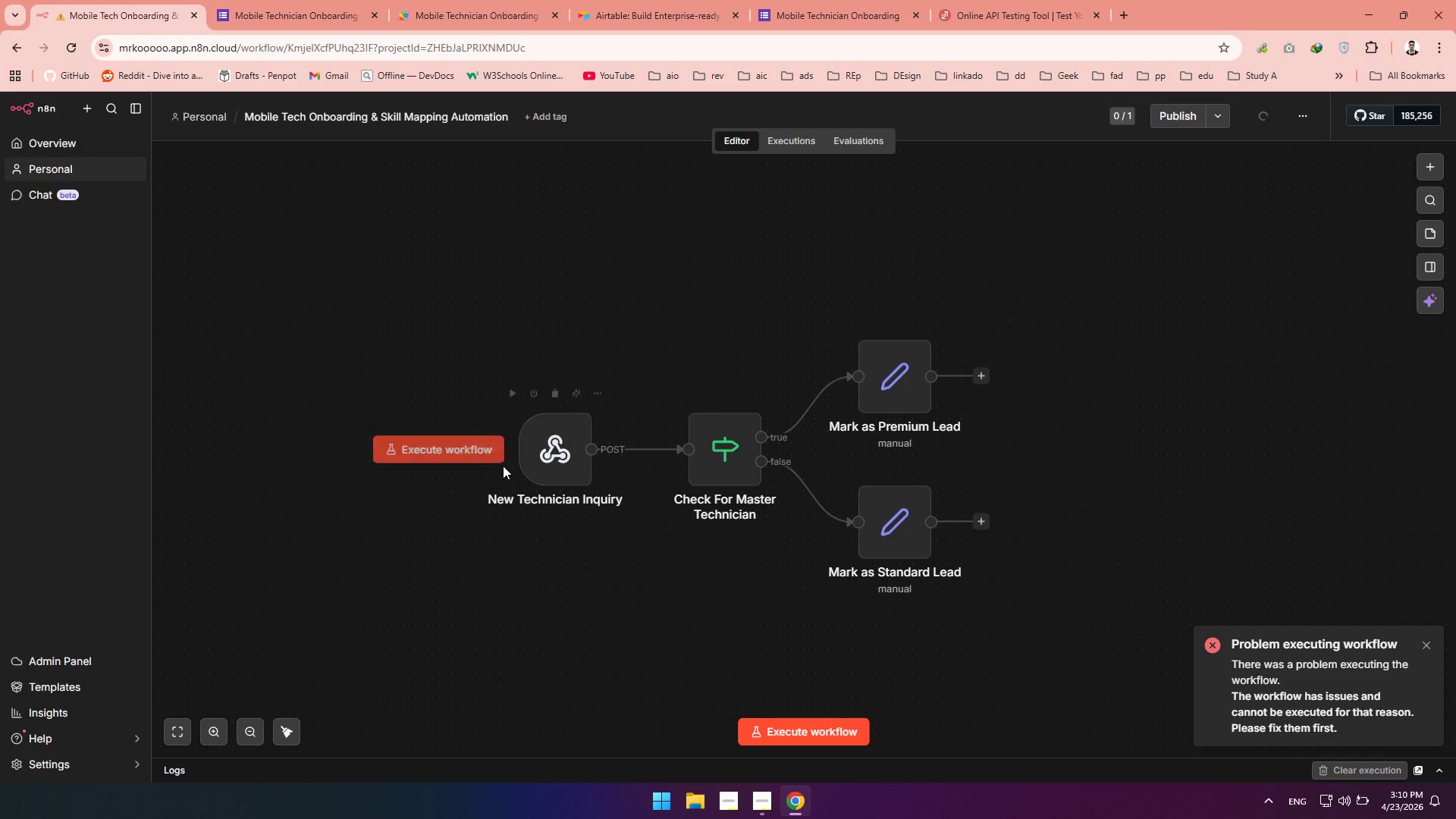 
left_click([489, 450])
 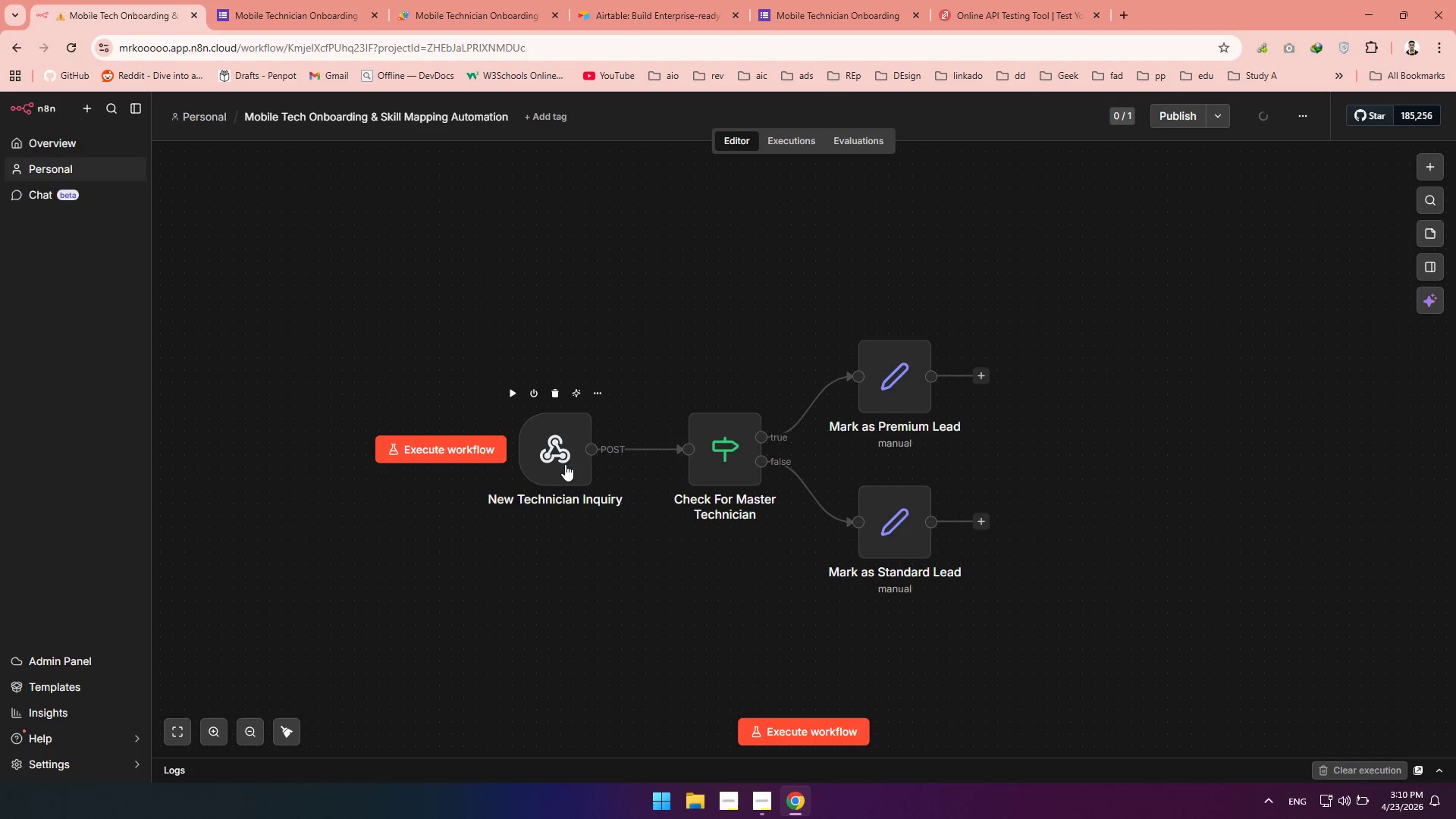 
double_click([565, 464])
 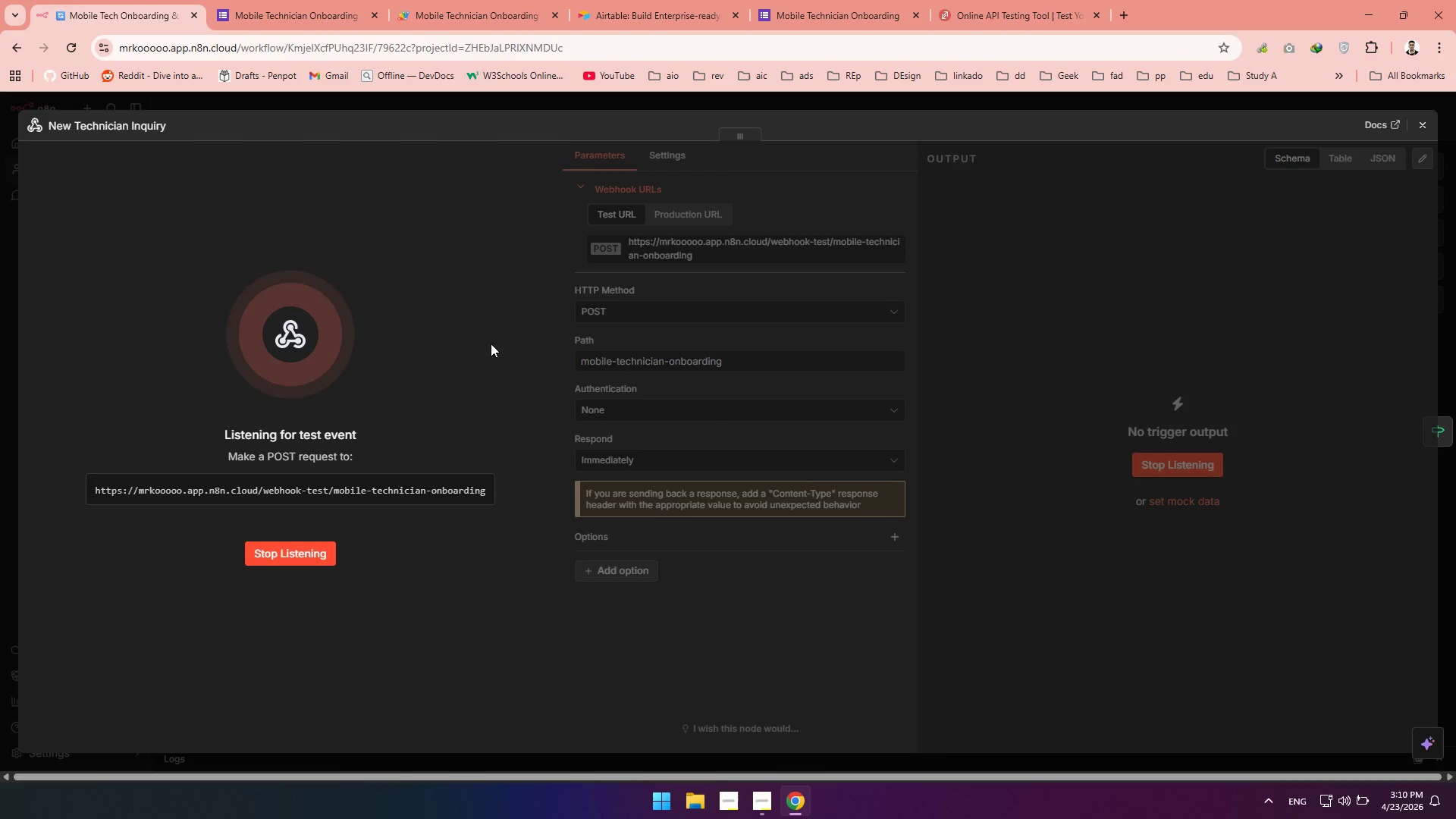 
wait(6.36)
 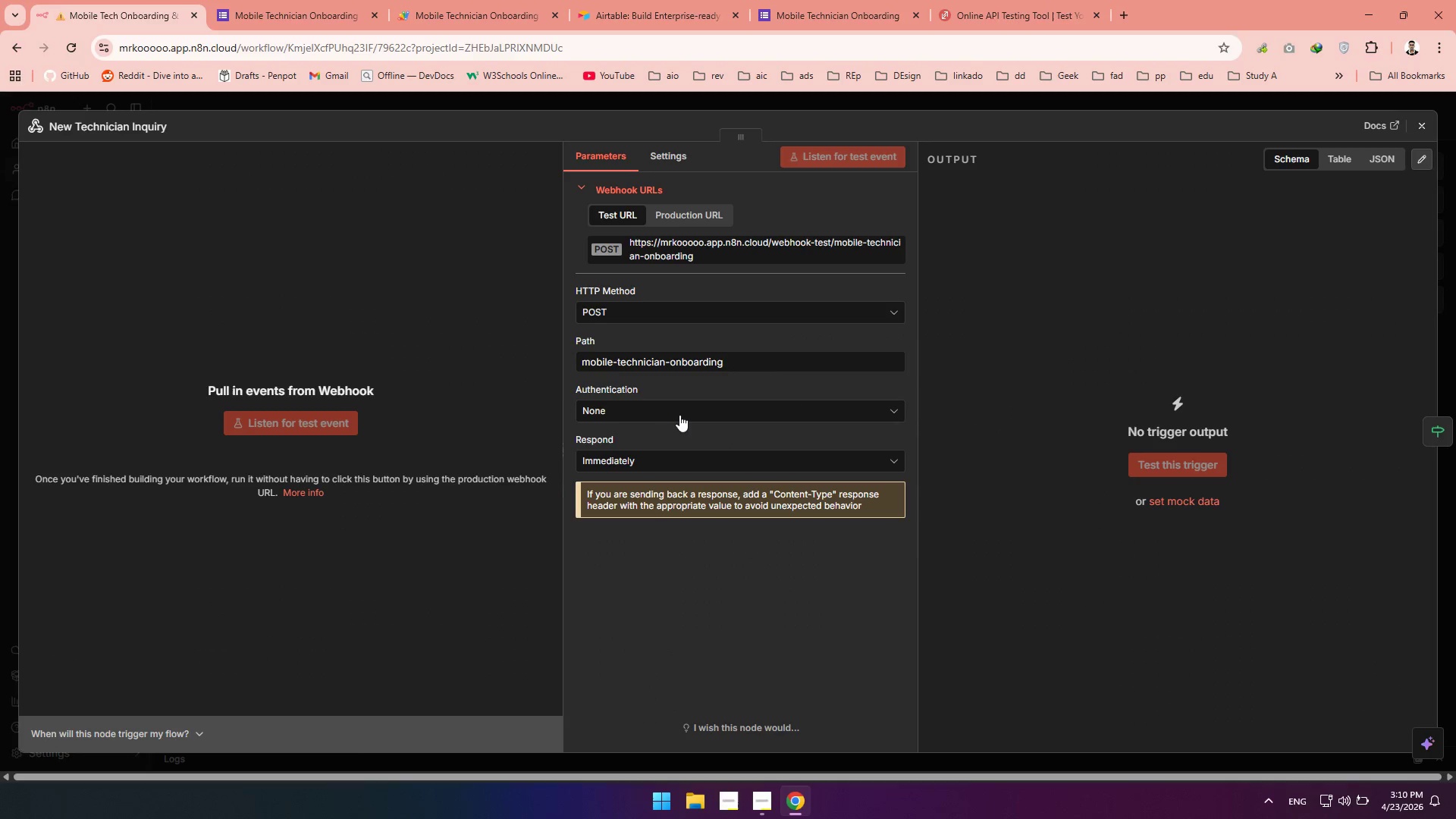 
left_click([819, 0])
 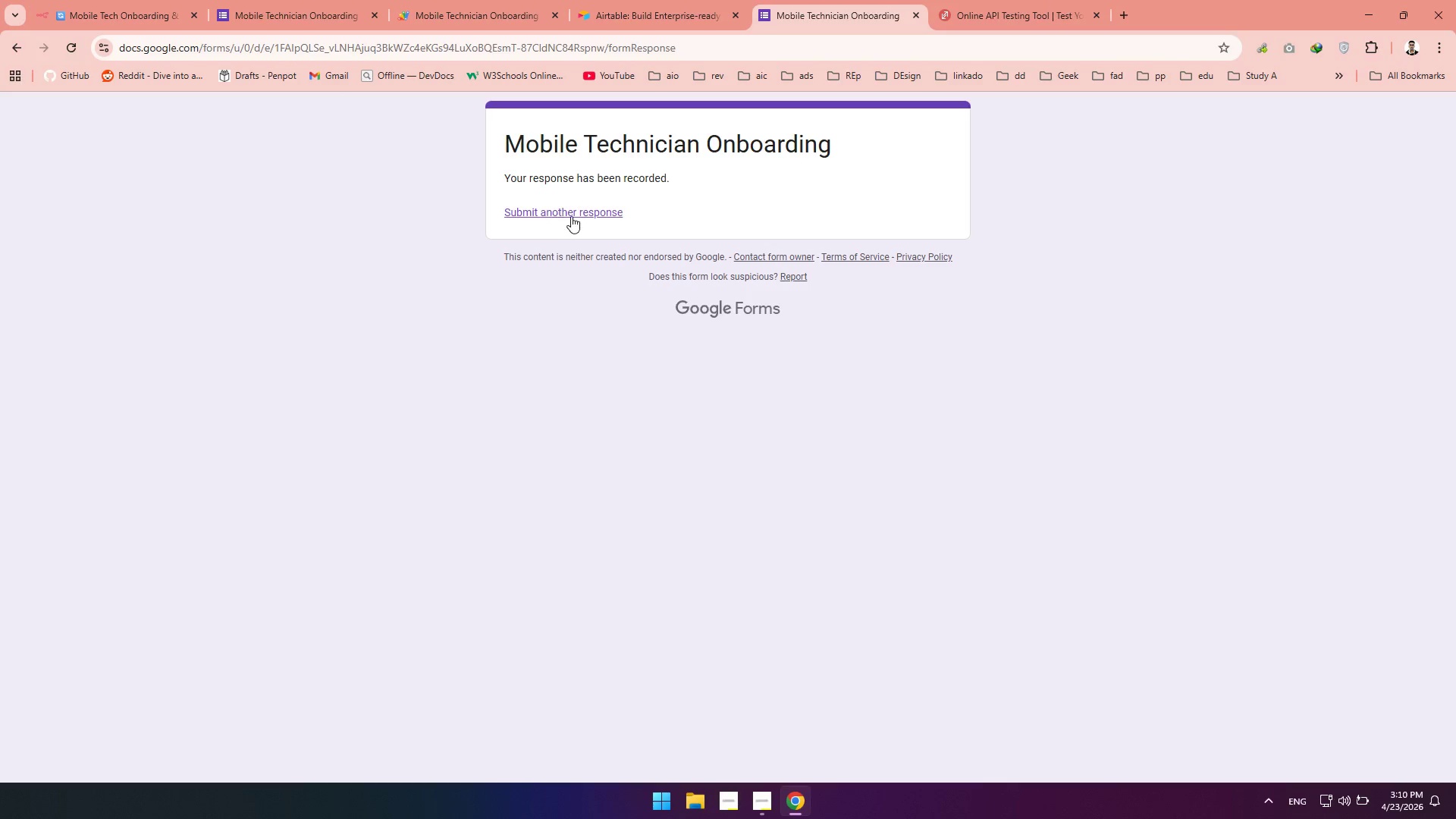 
left_click([571, 215])
 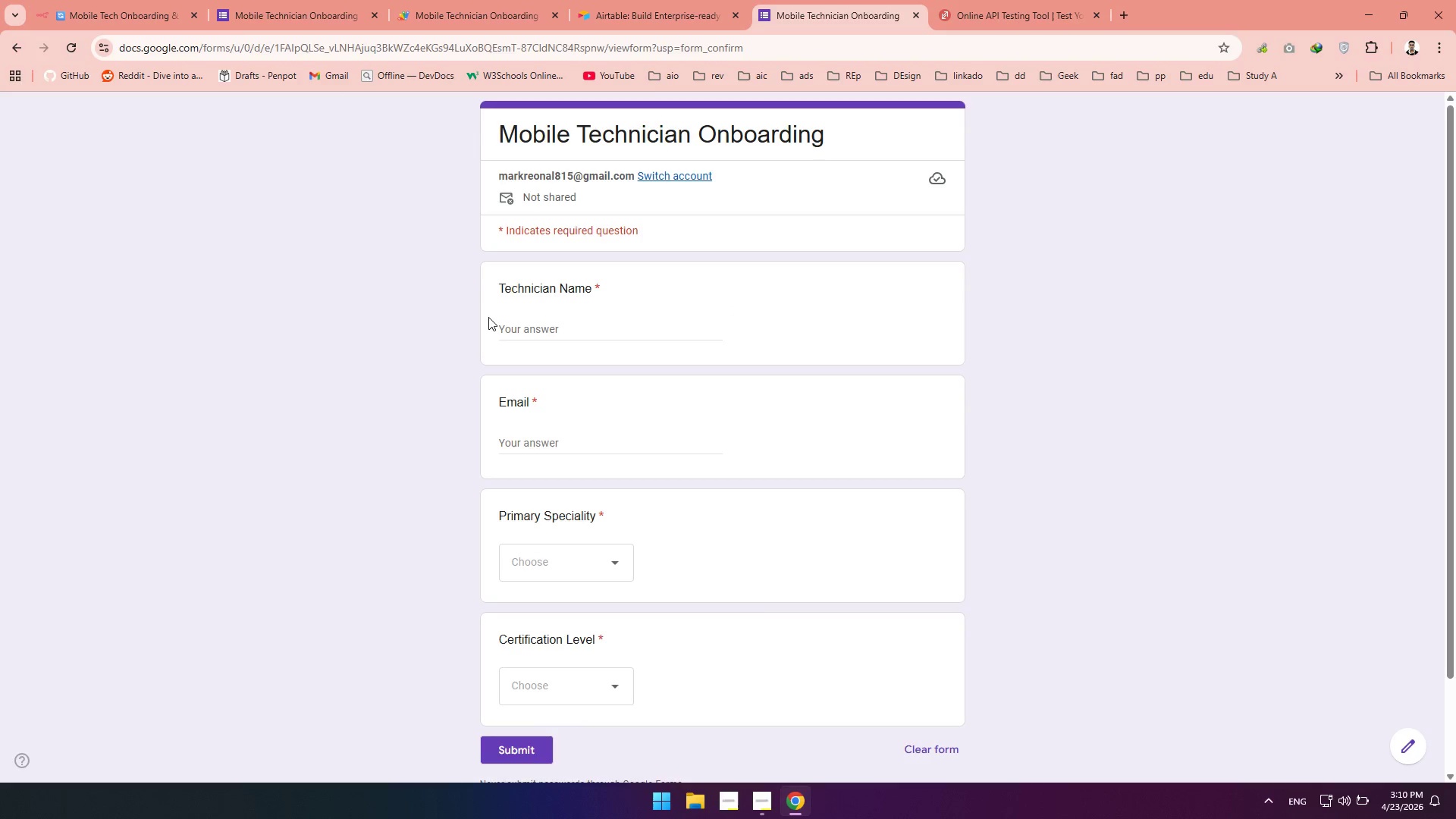 
double_click([500, 325])
 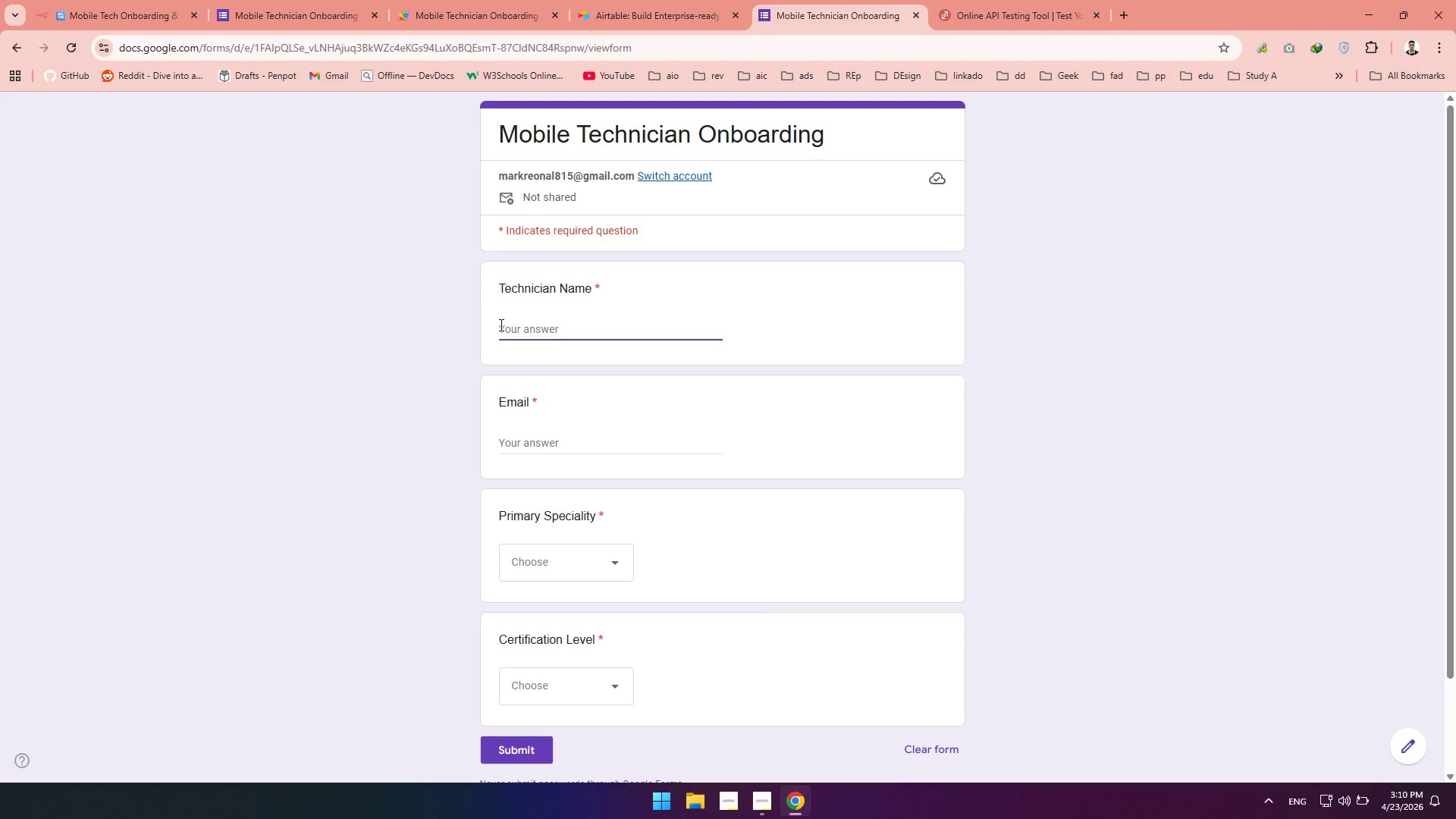 
type(aa)
 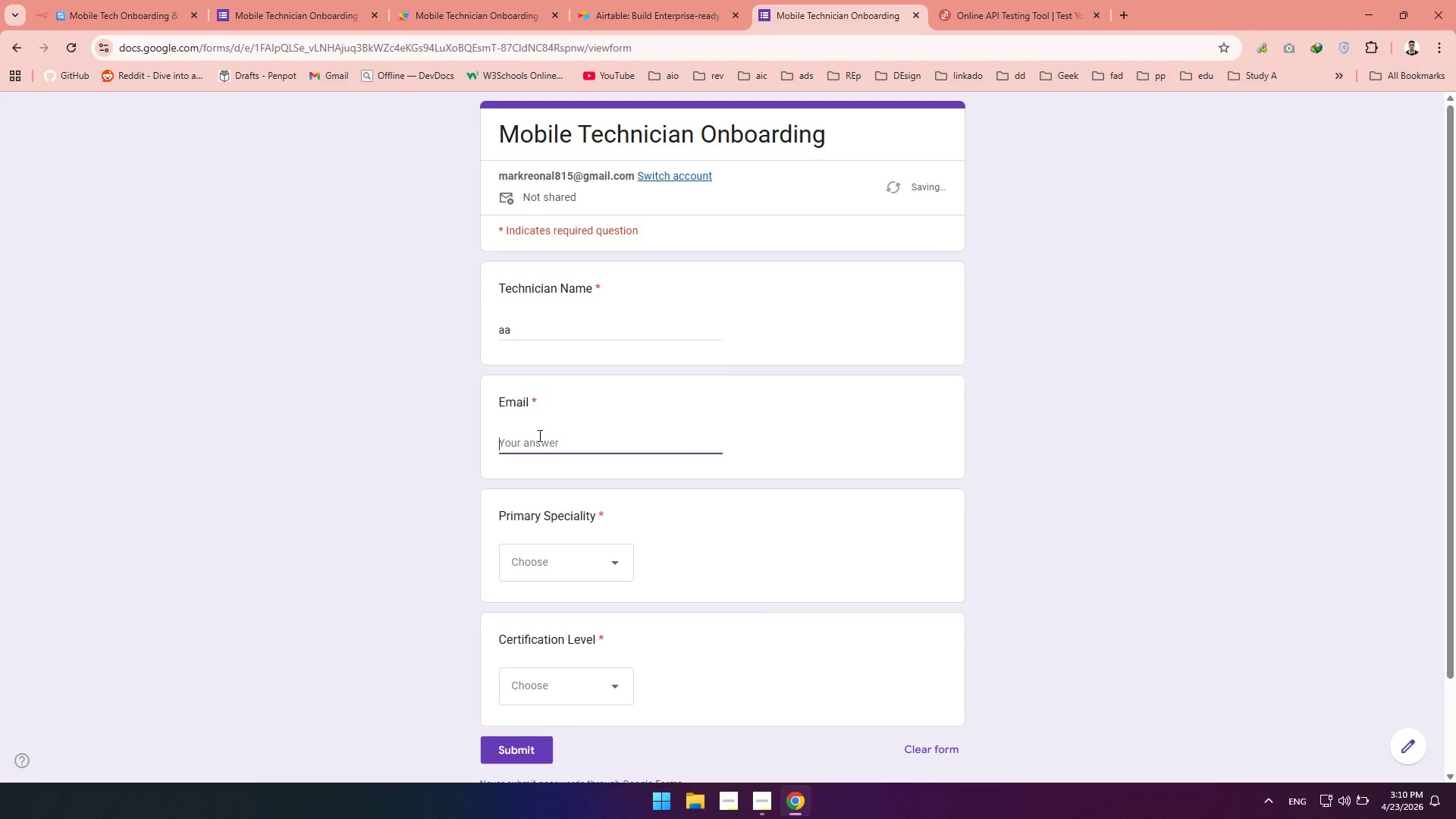 
type(aaa)
 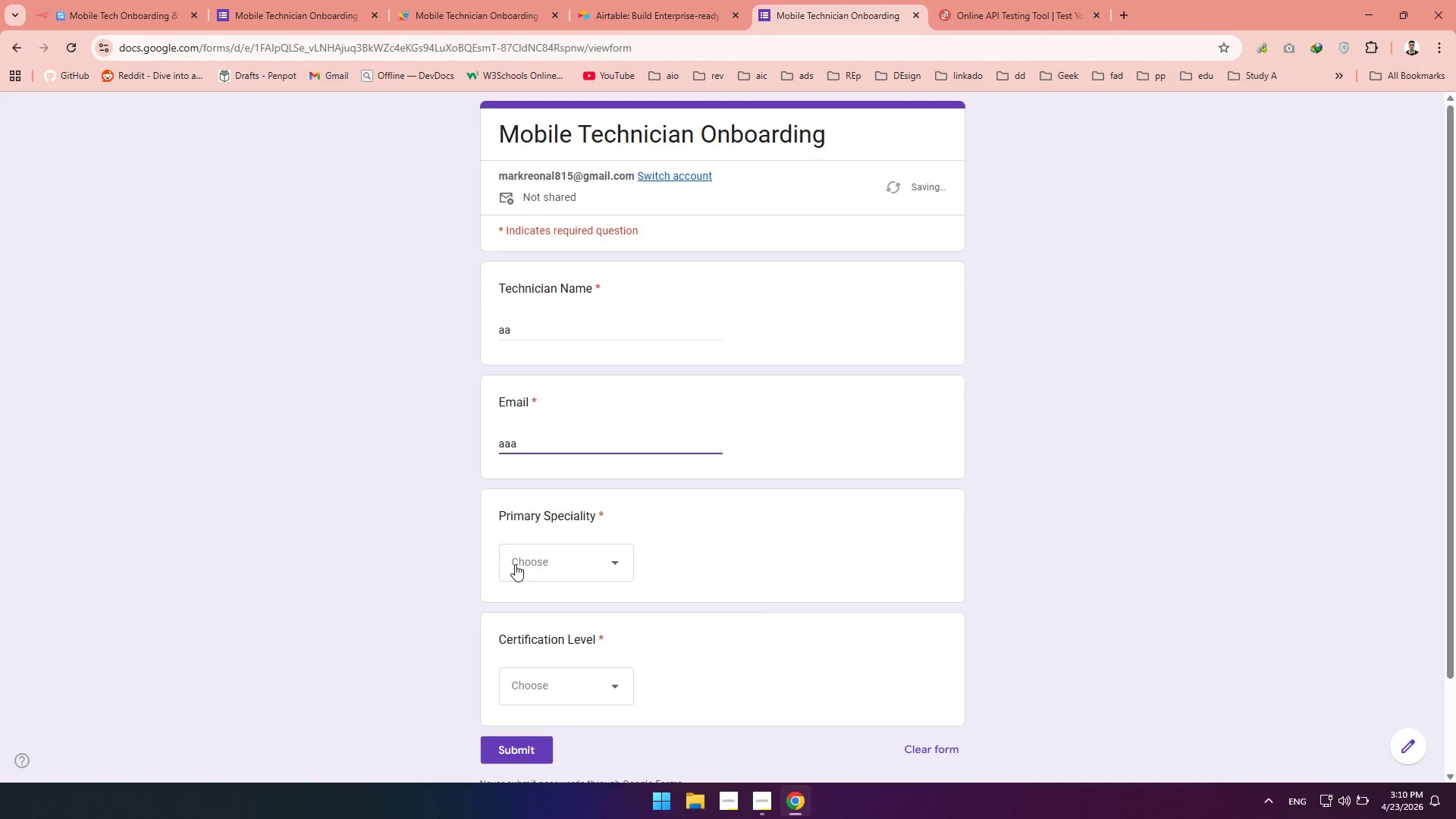 
left_click([515, 564])
 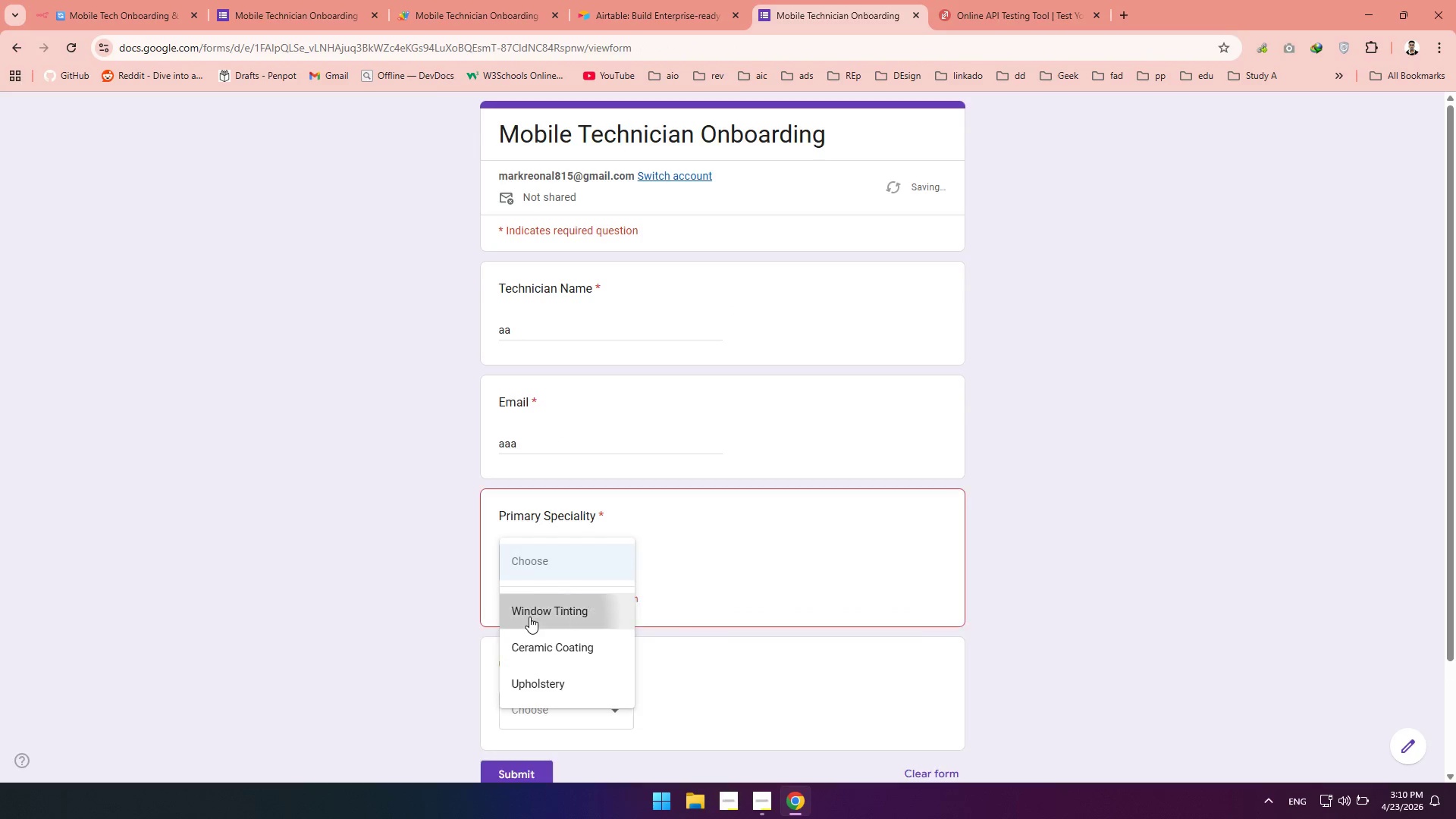 
left_click([530, 617])
 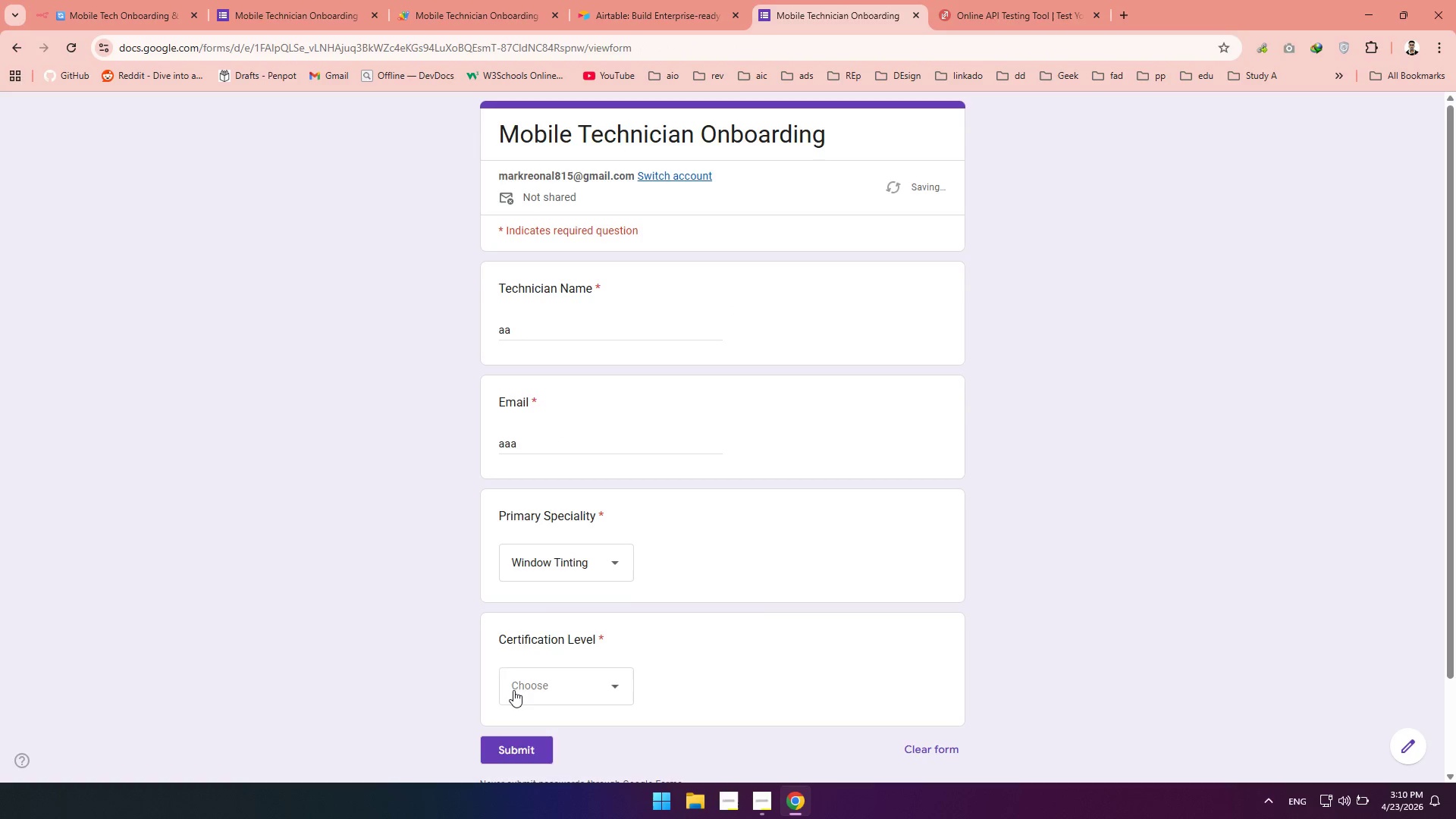 
left_click([513, 690])
 